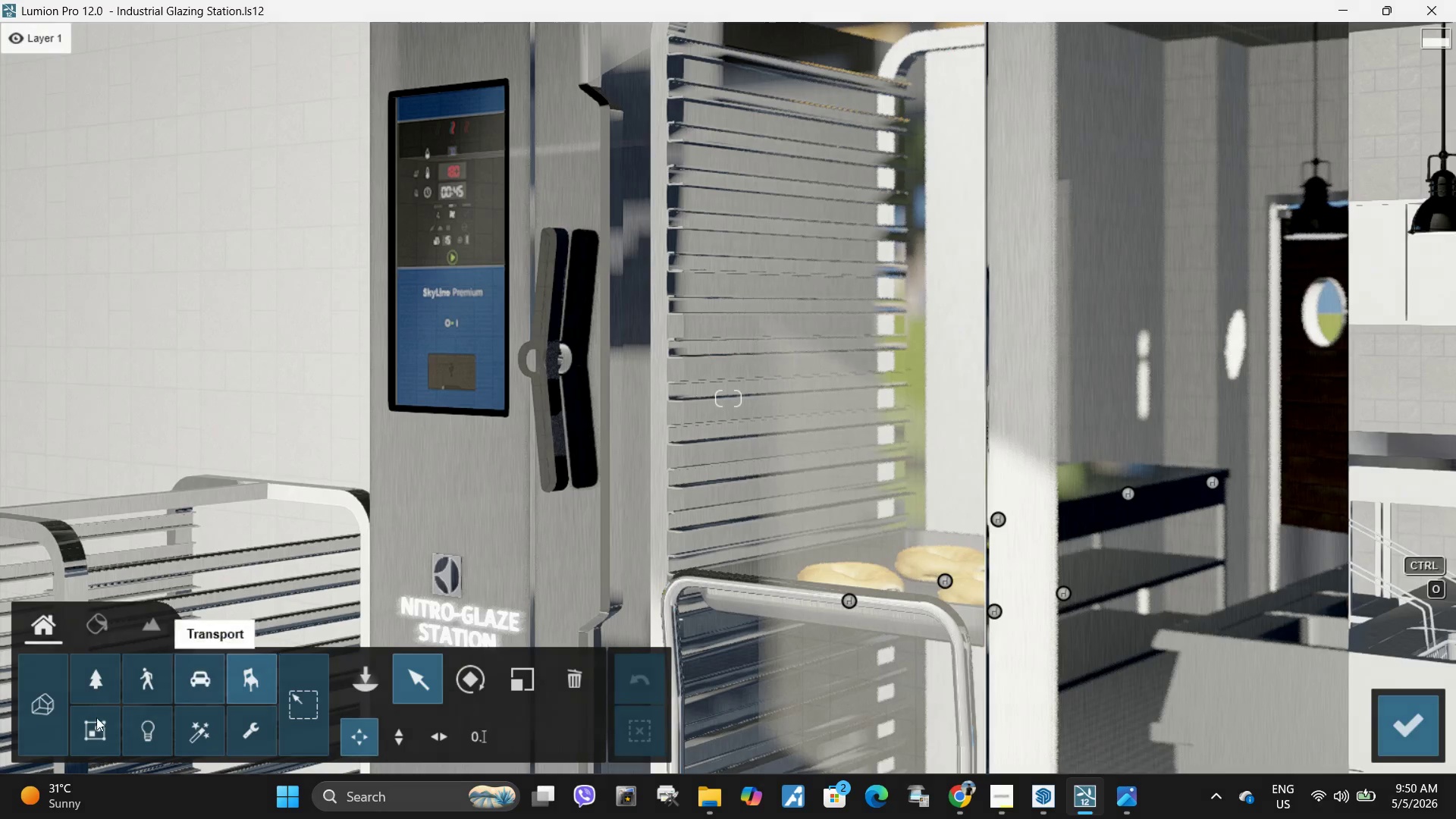 
left_click([99, 621])
 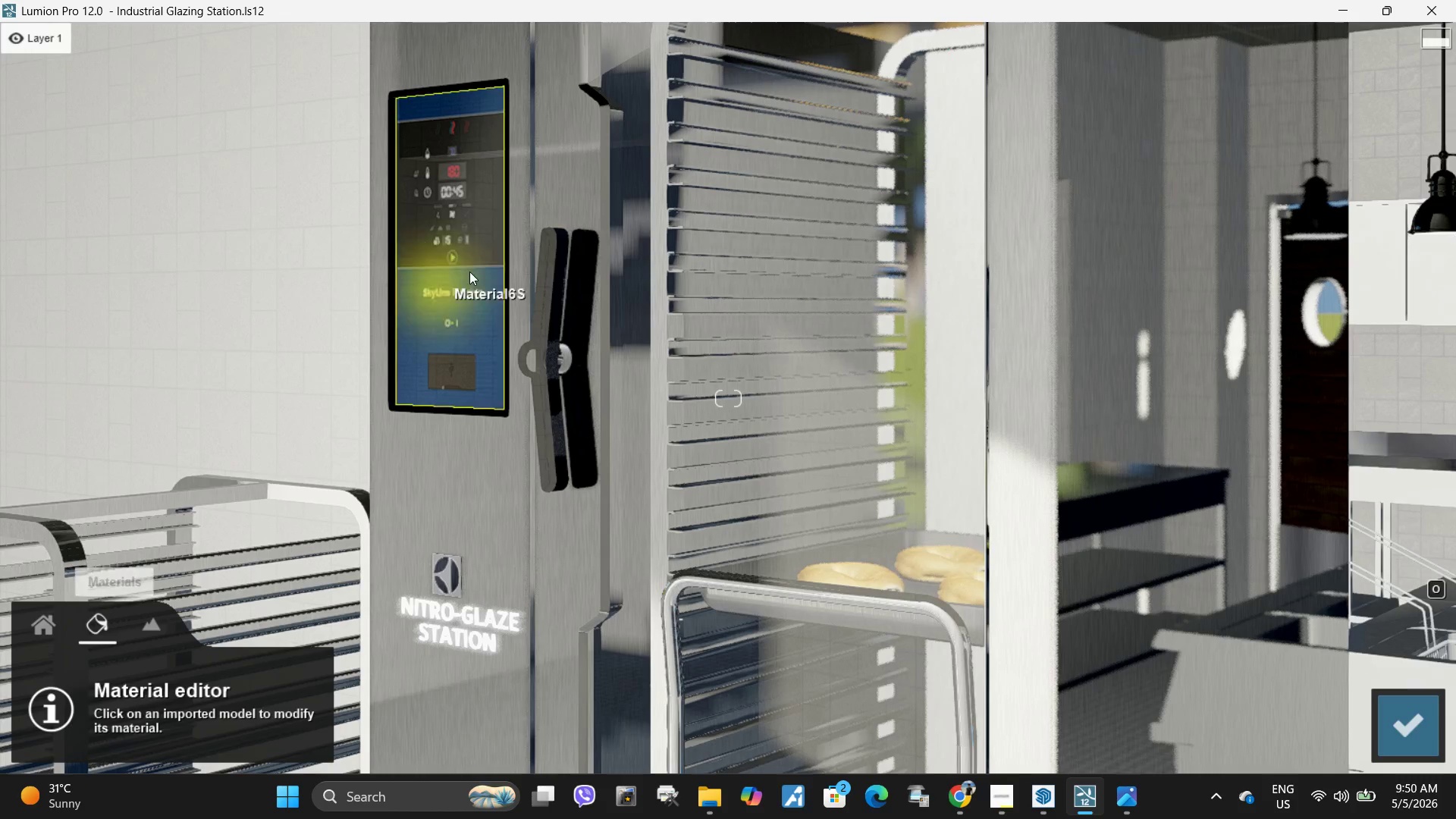 
left_click([450, 336])
 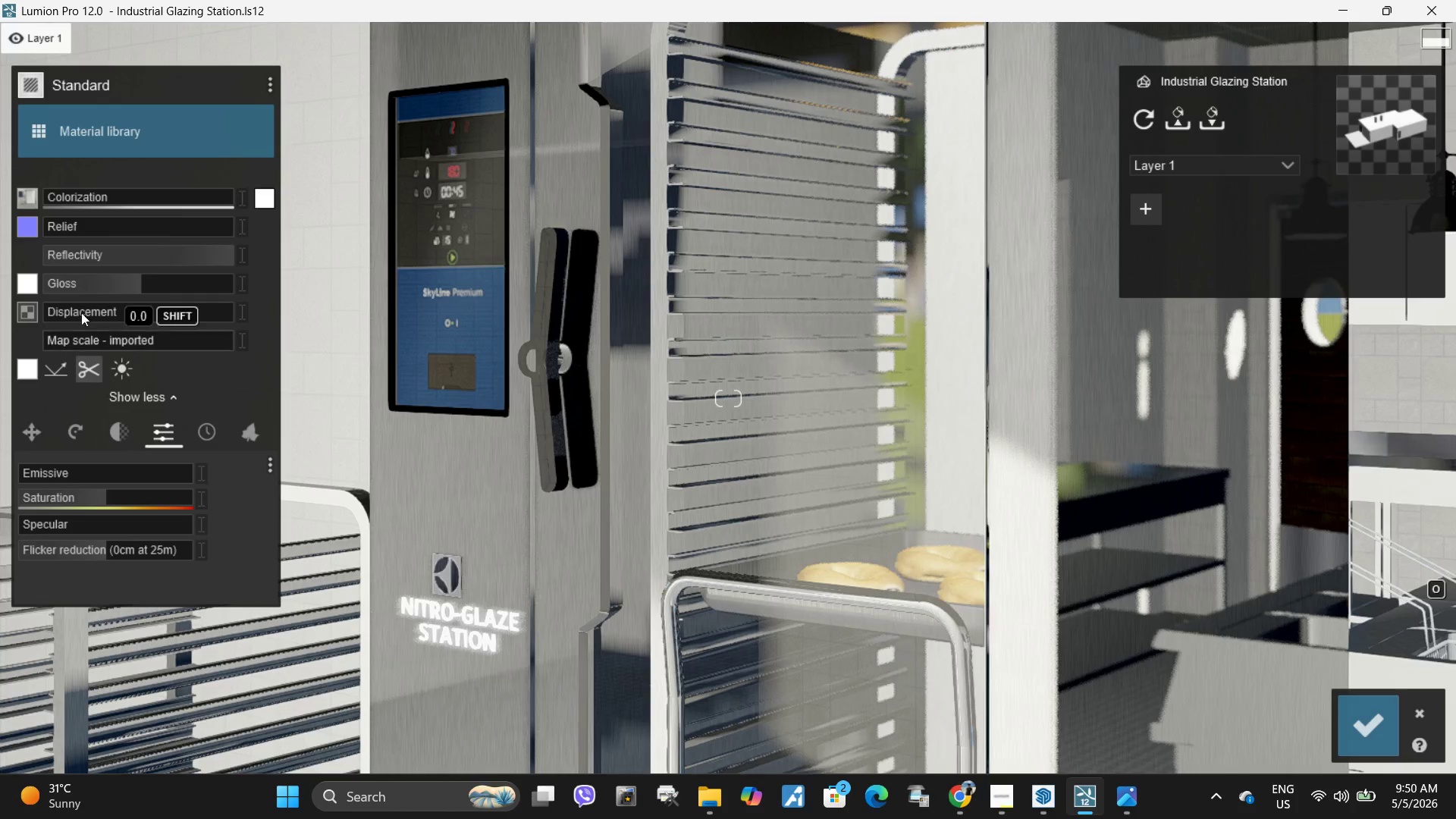 
left_click_drag(start_coordinate=[52, 309], to_coordinate=[51, 317])
 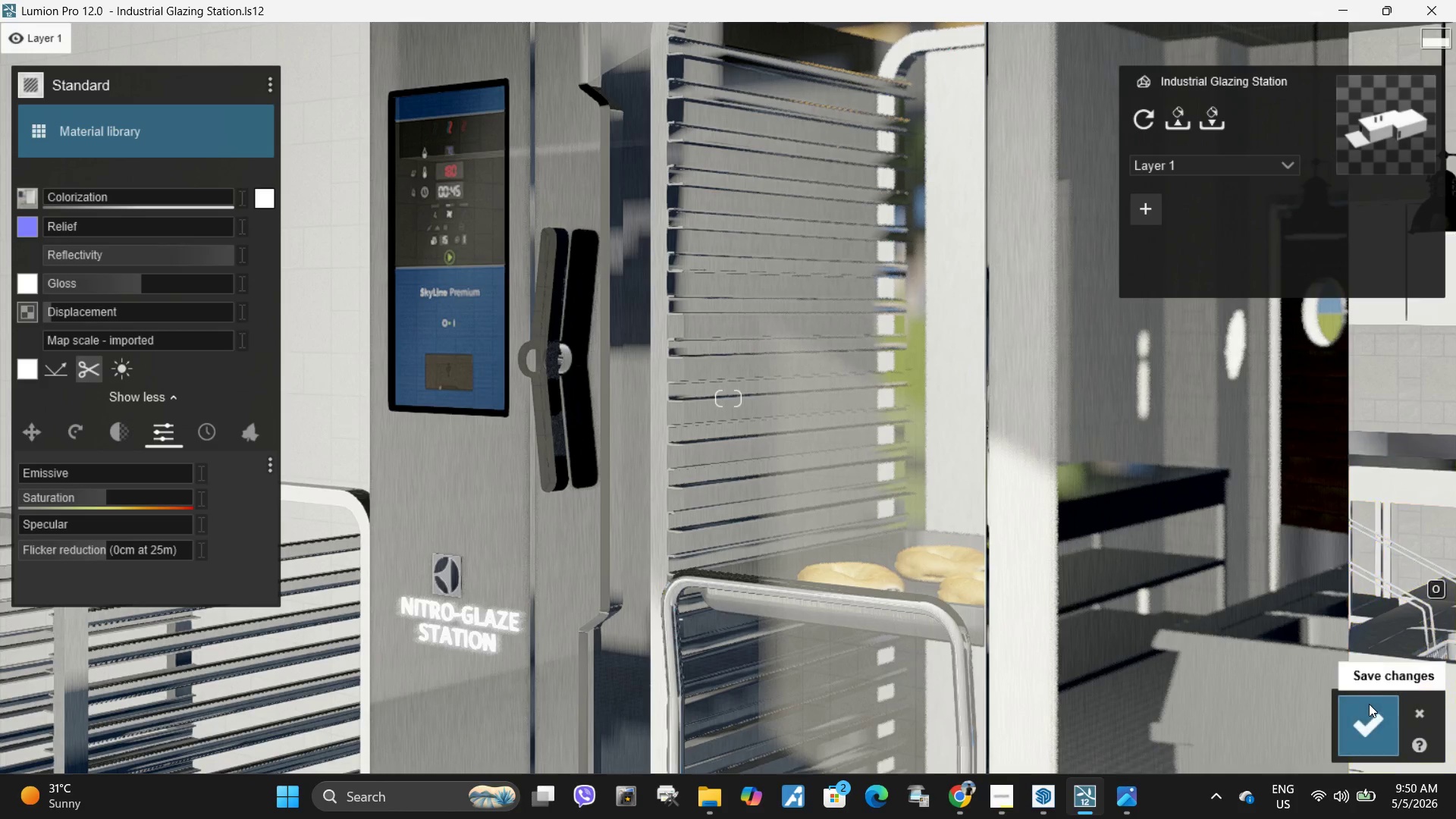 
left_click([1367, 711])
 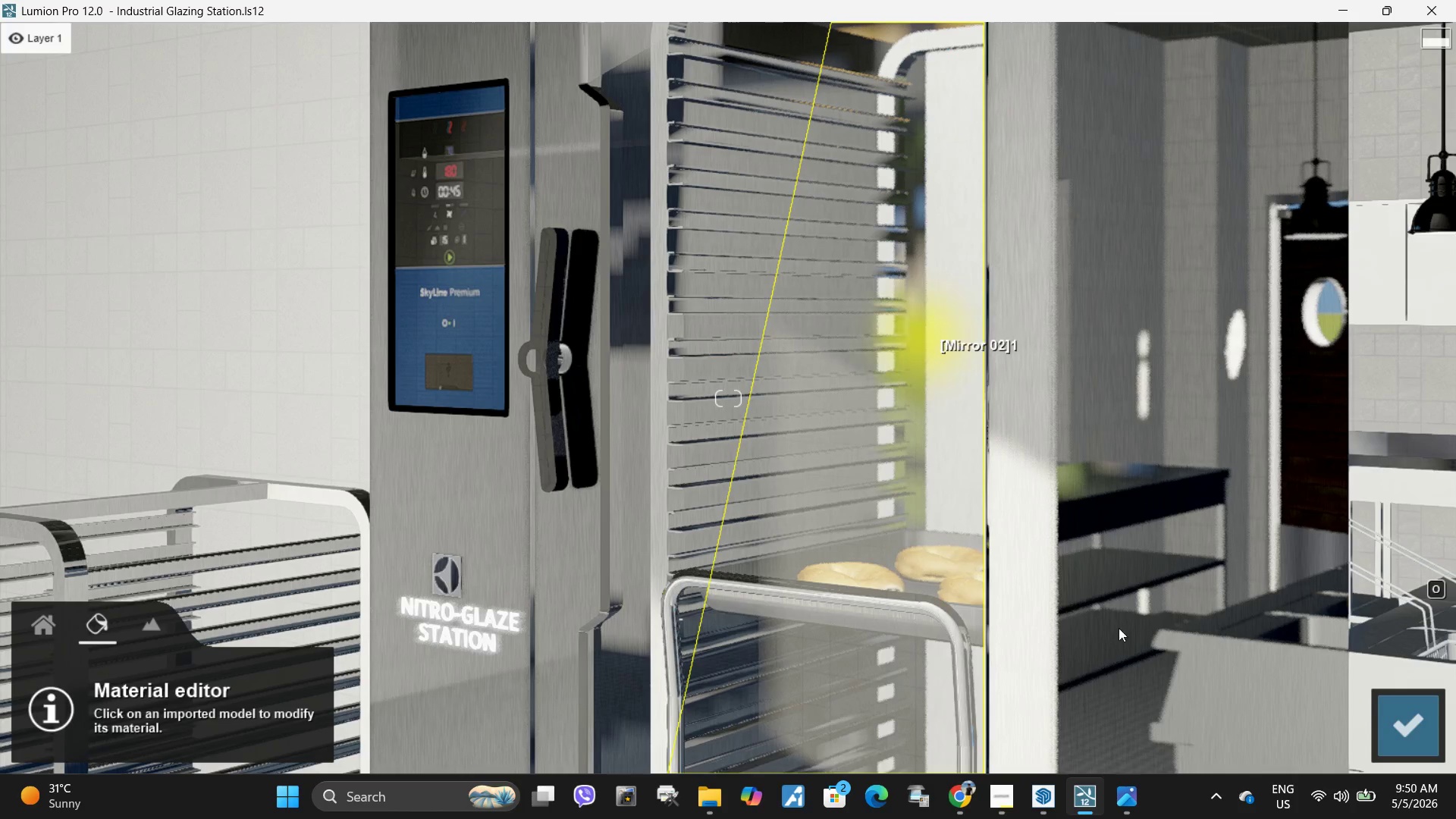 
left_click([1398, 720])
 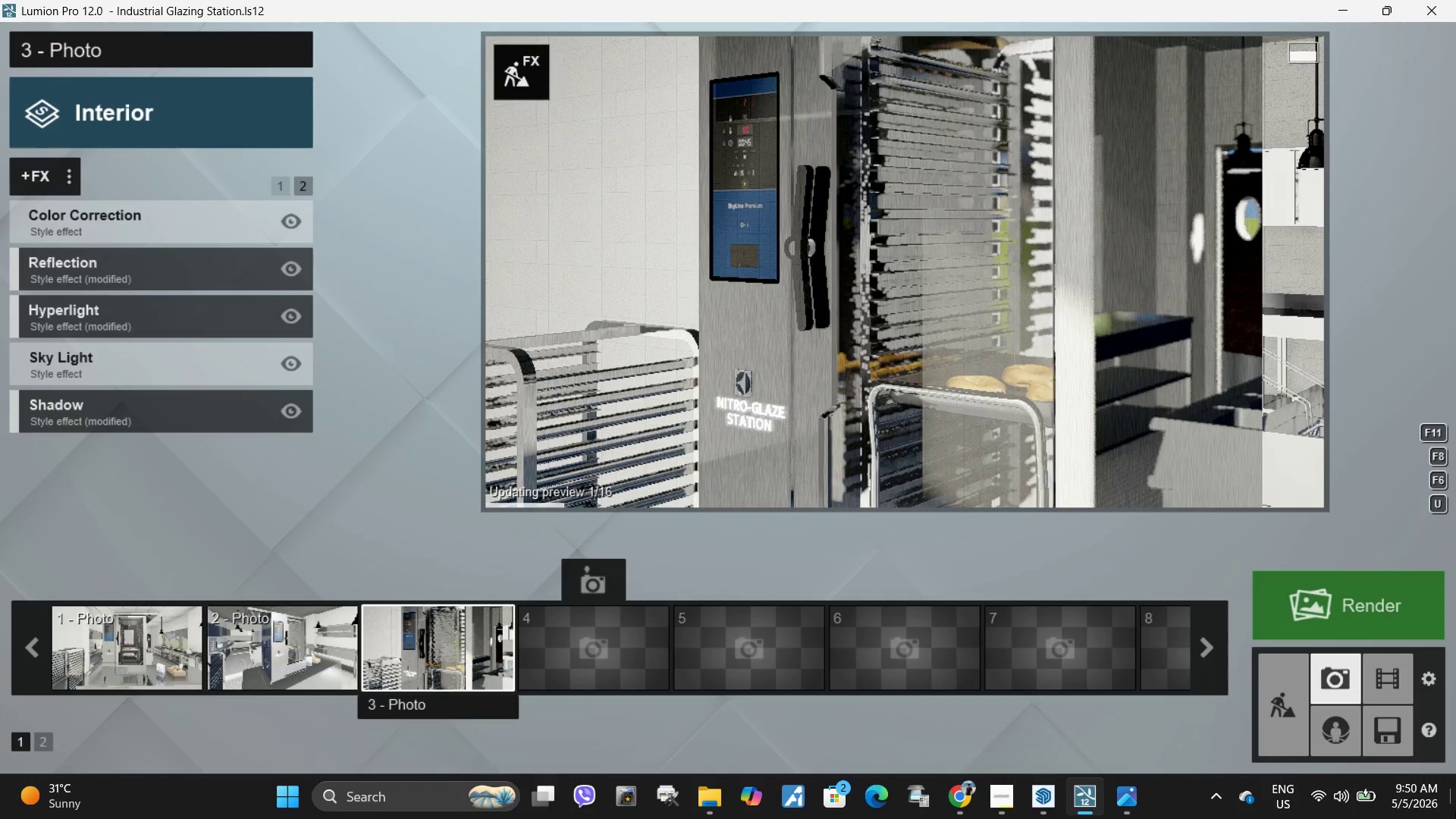 
left_click([961, 349])
 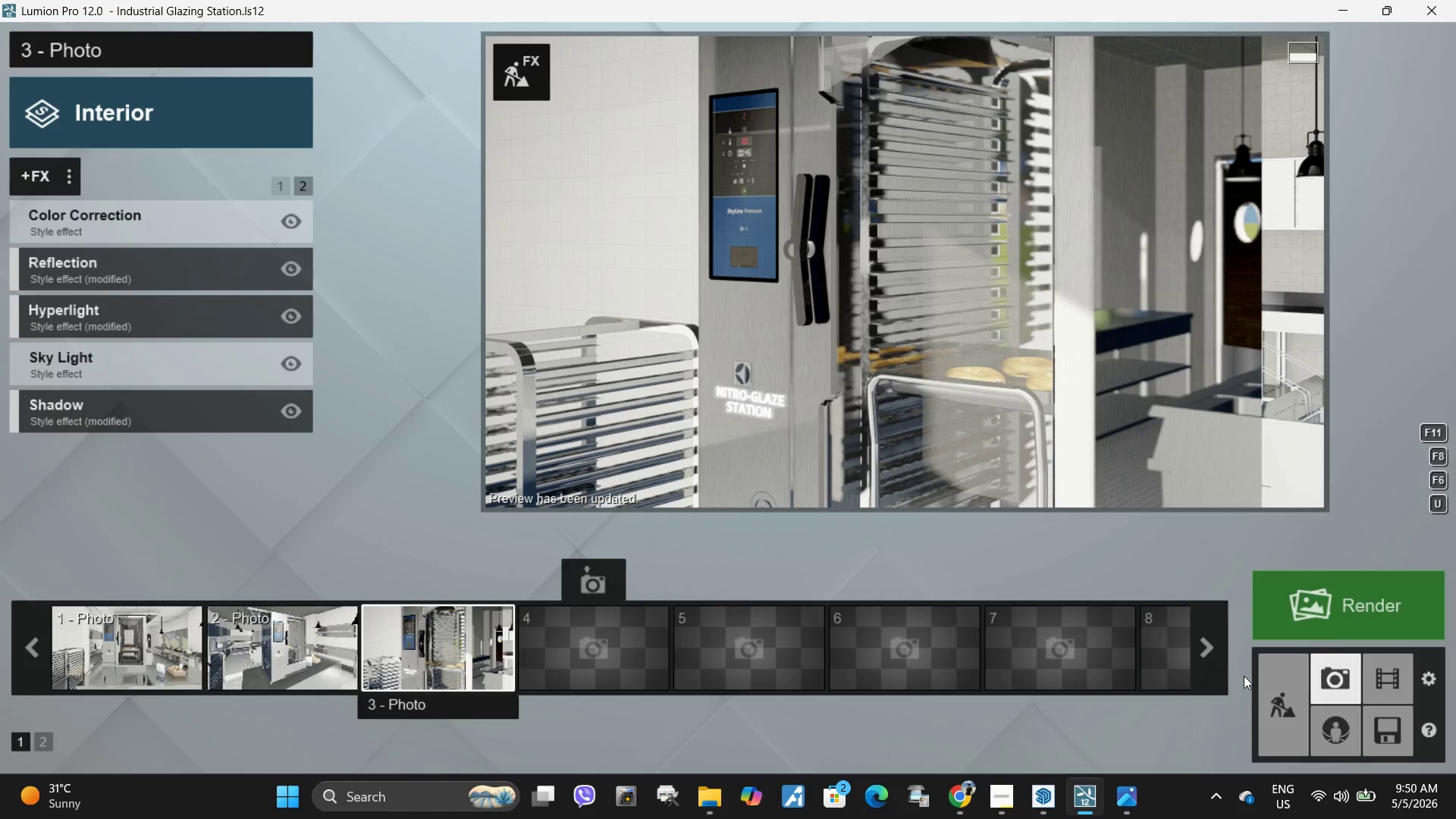 
left_click([1329, 621])
 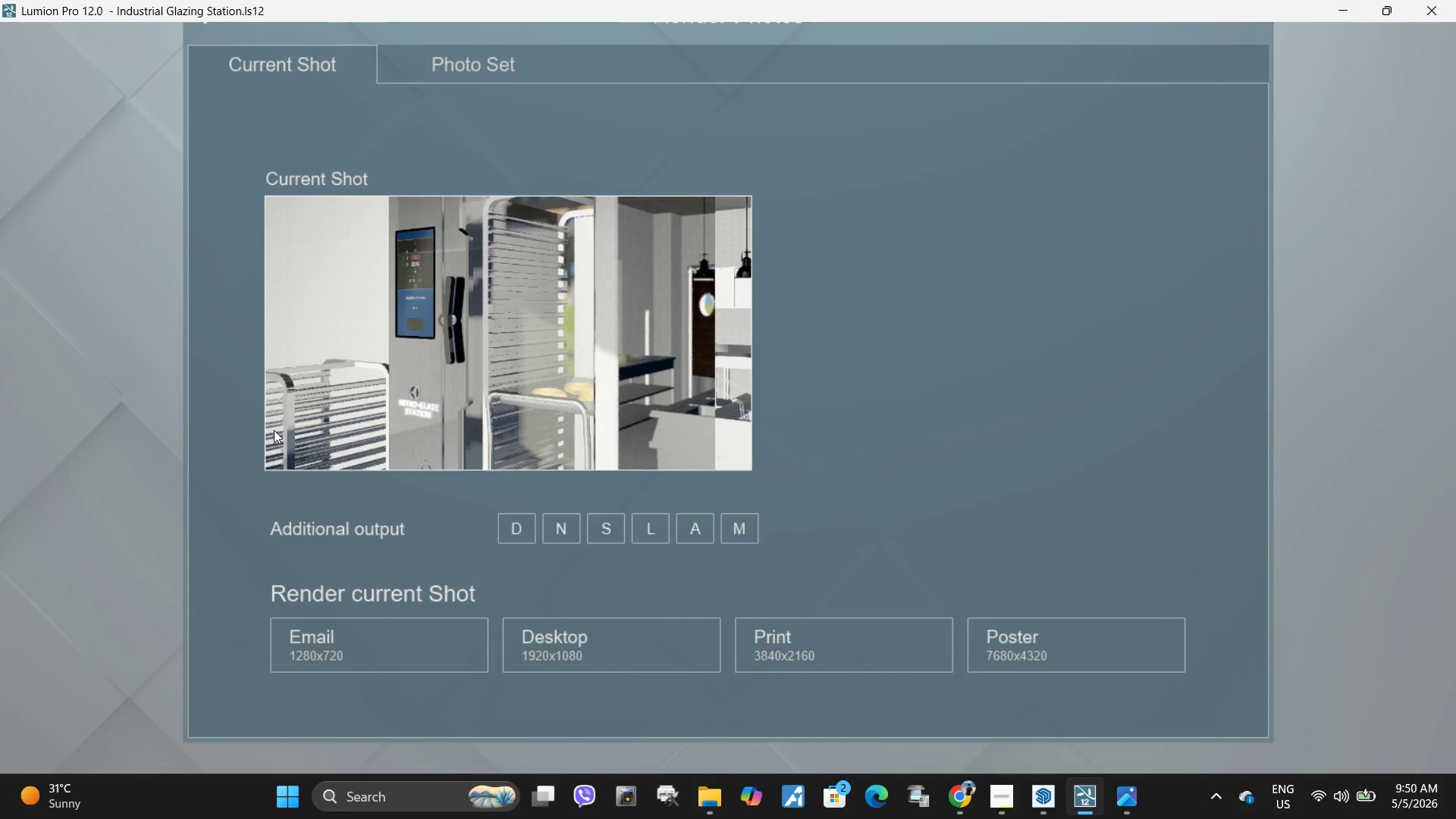 
wait(5.39)
 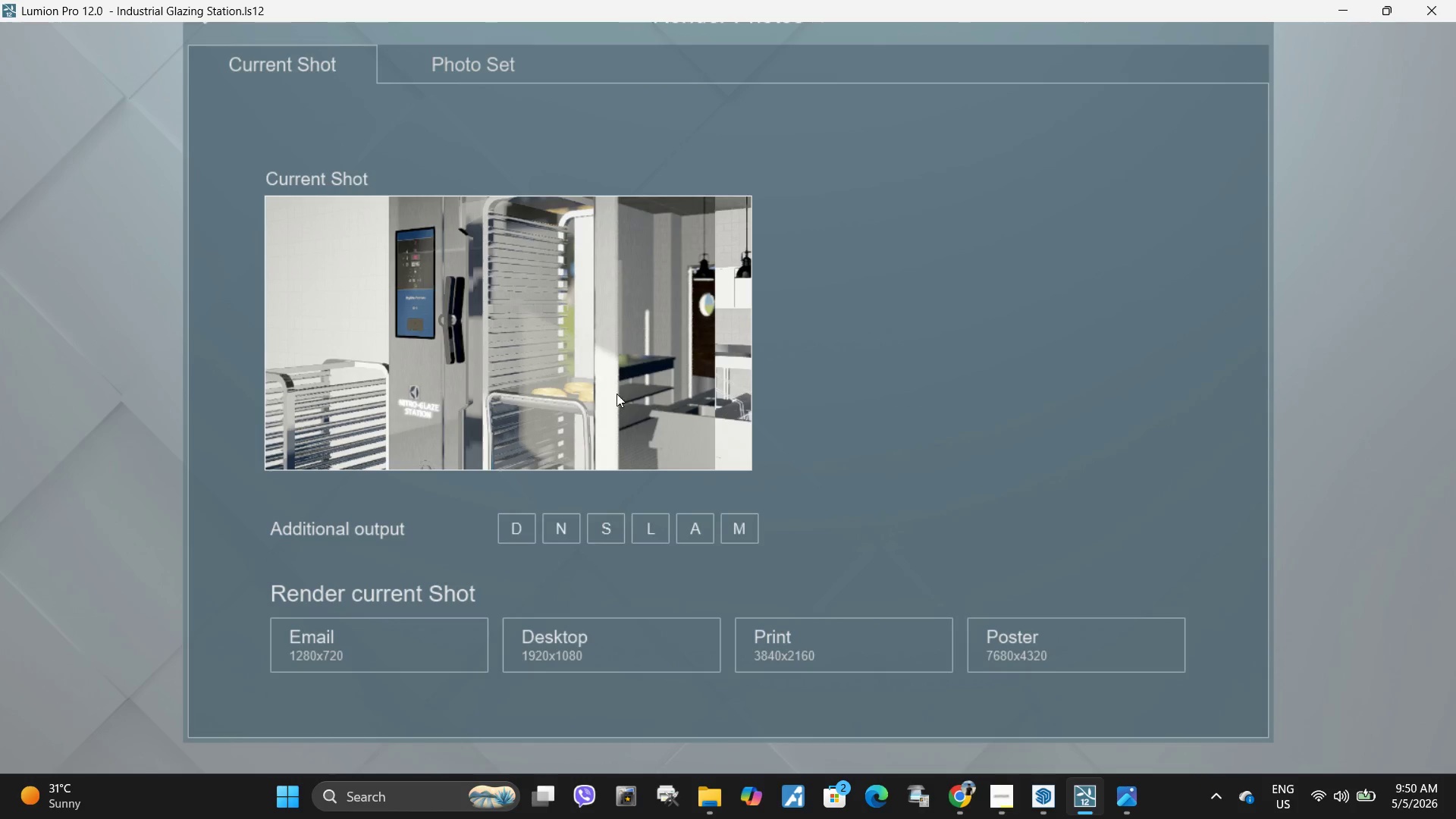 
left_click([784, 645])
 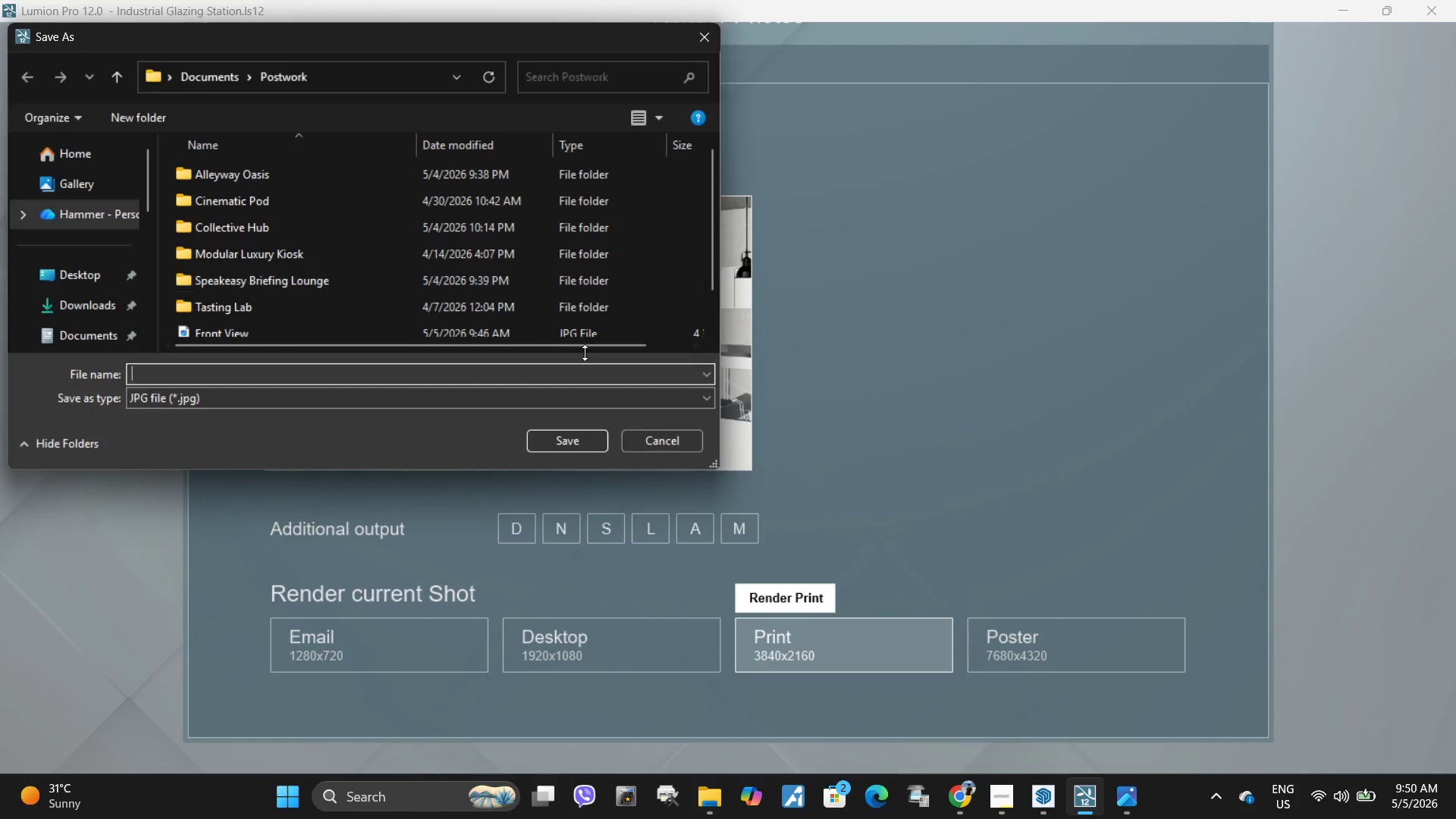 
scroll: coordinate [387, 250], scroll_direction: down, amount: 6.0
 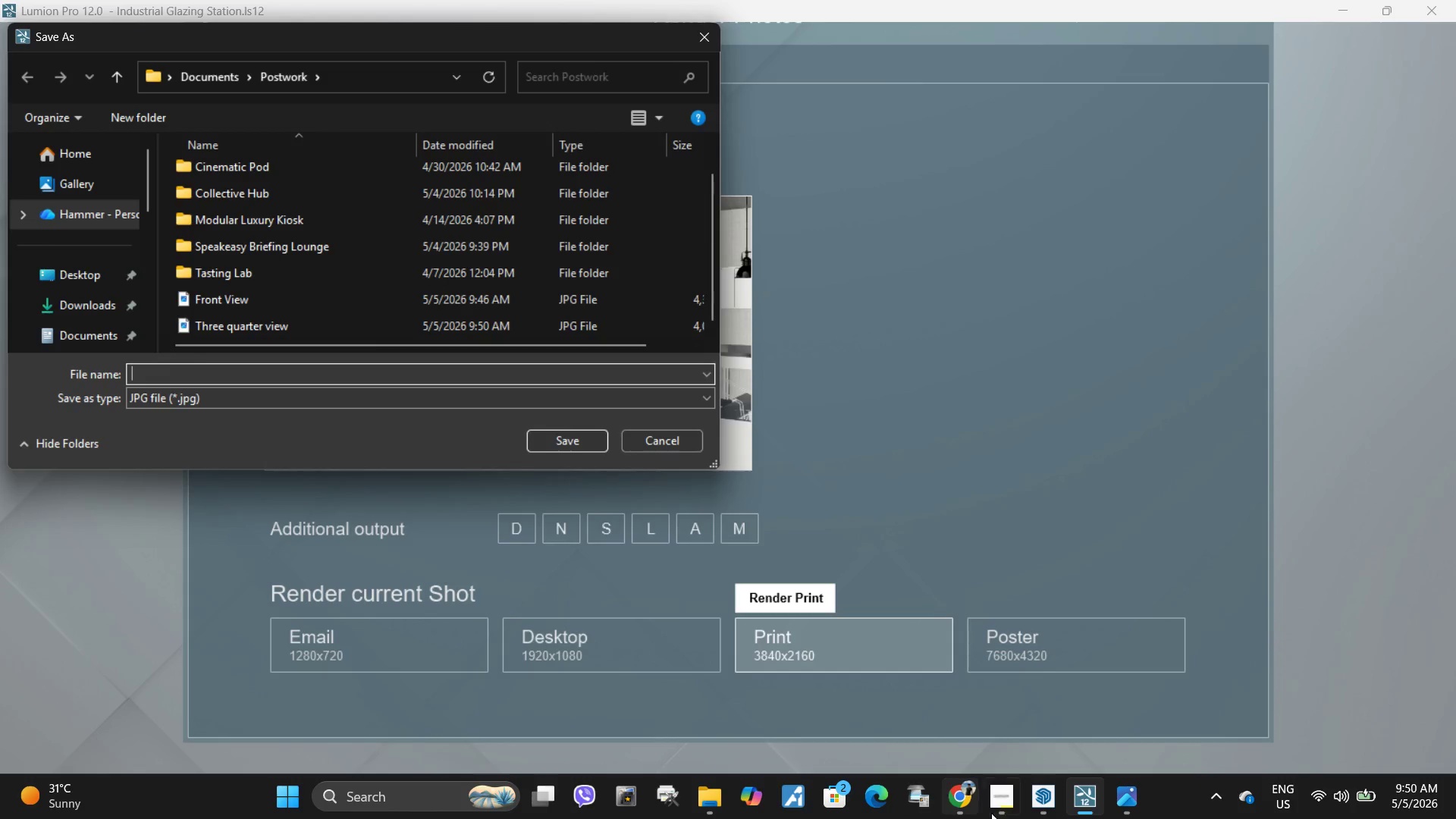 
mouse_move([981, 692])
 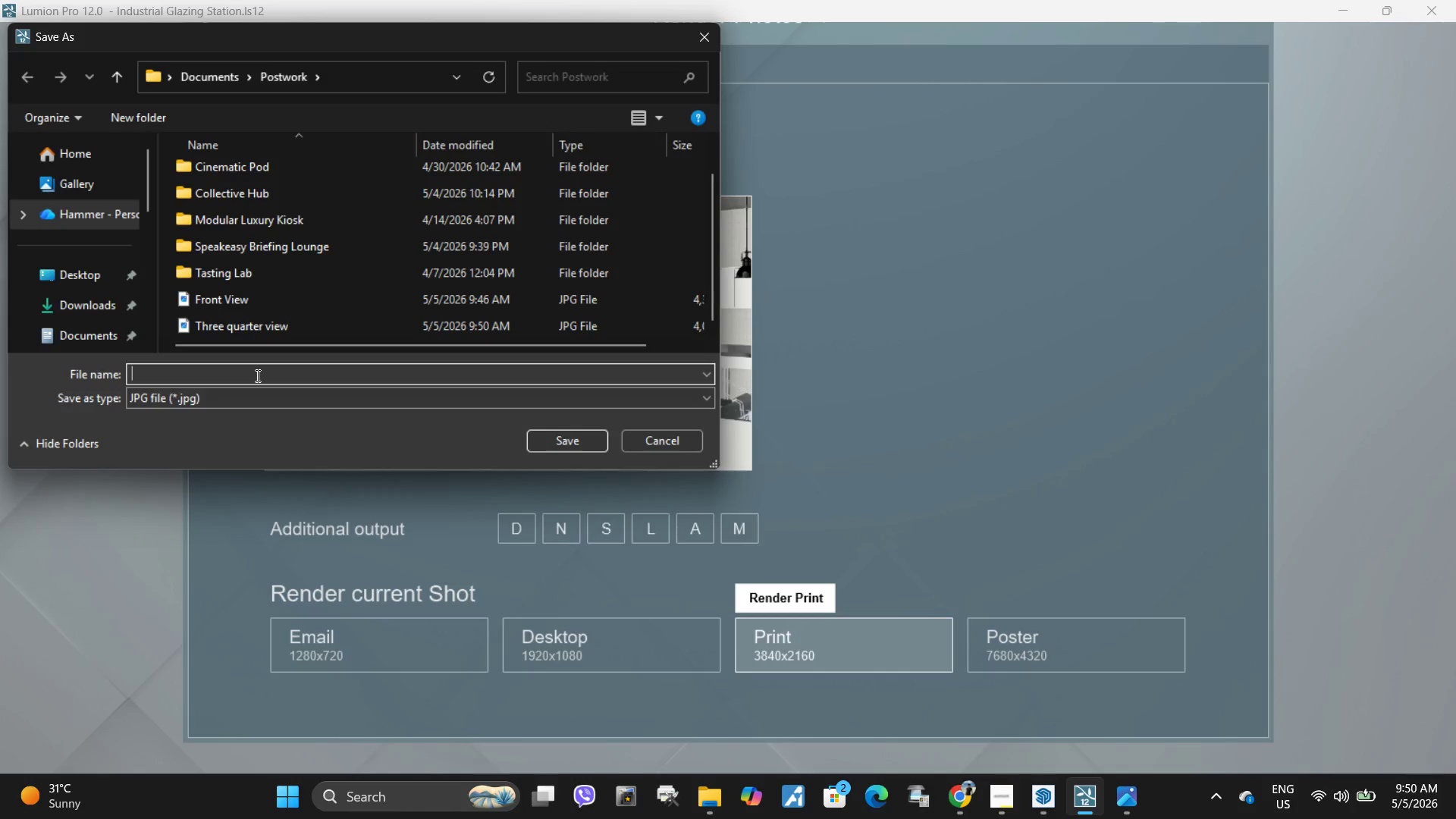 
type(Close-up M)
key(Backspace)
type(macro shot)
 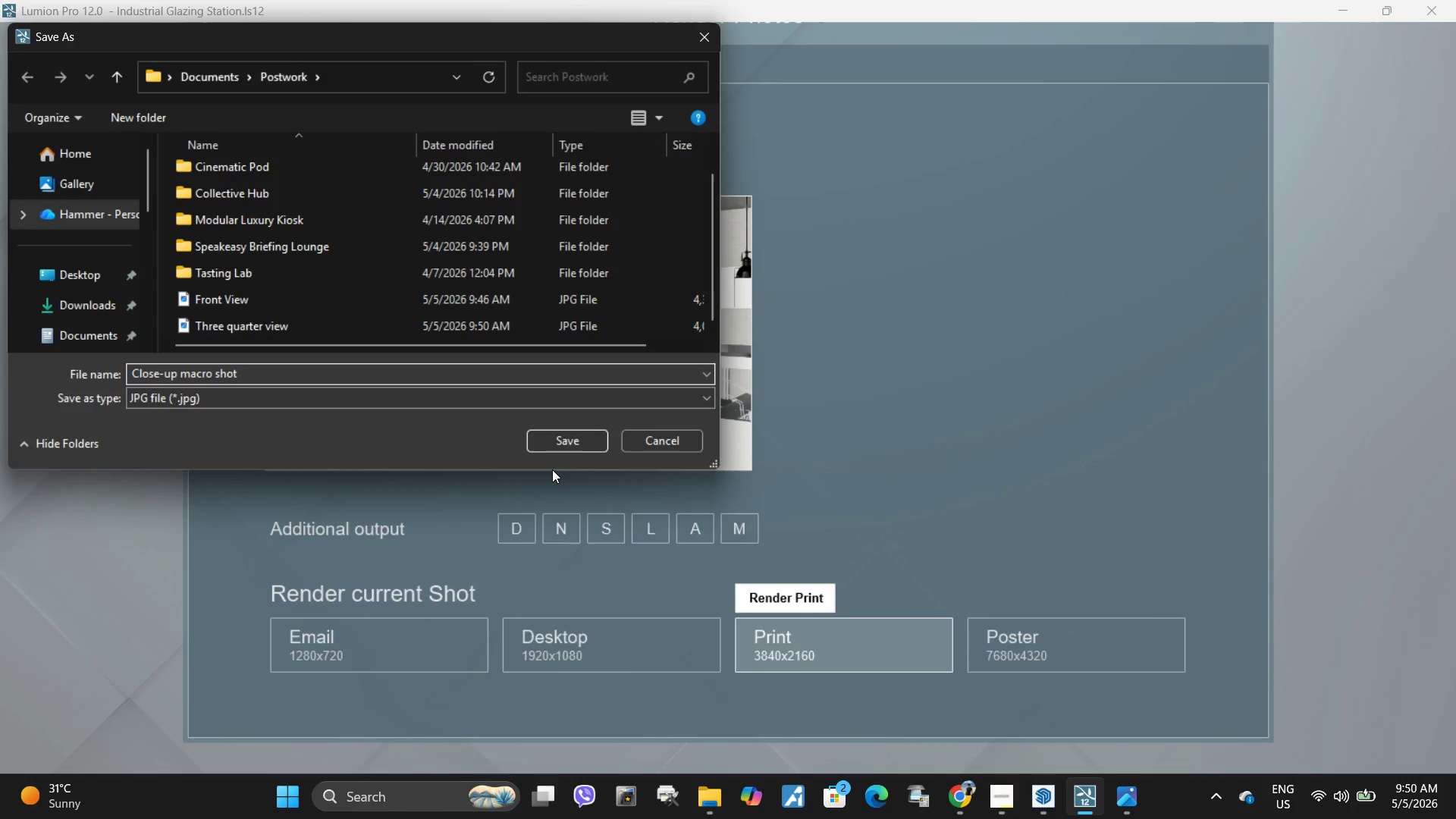 
left_click([566, 447])
 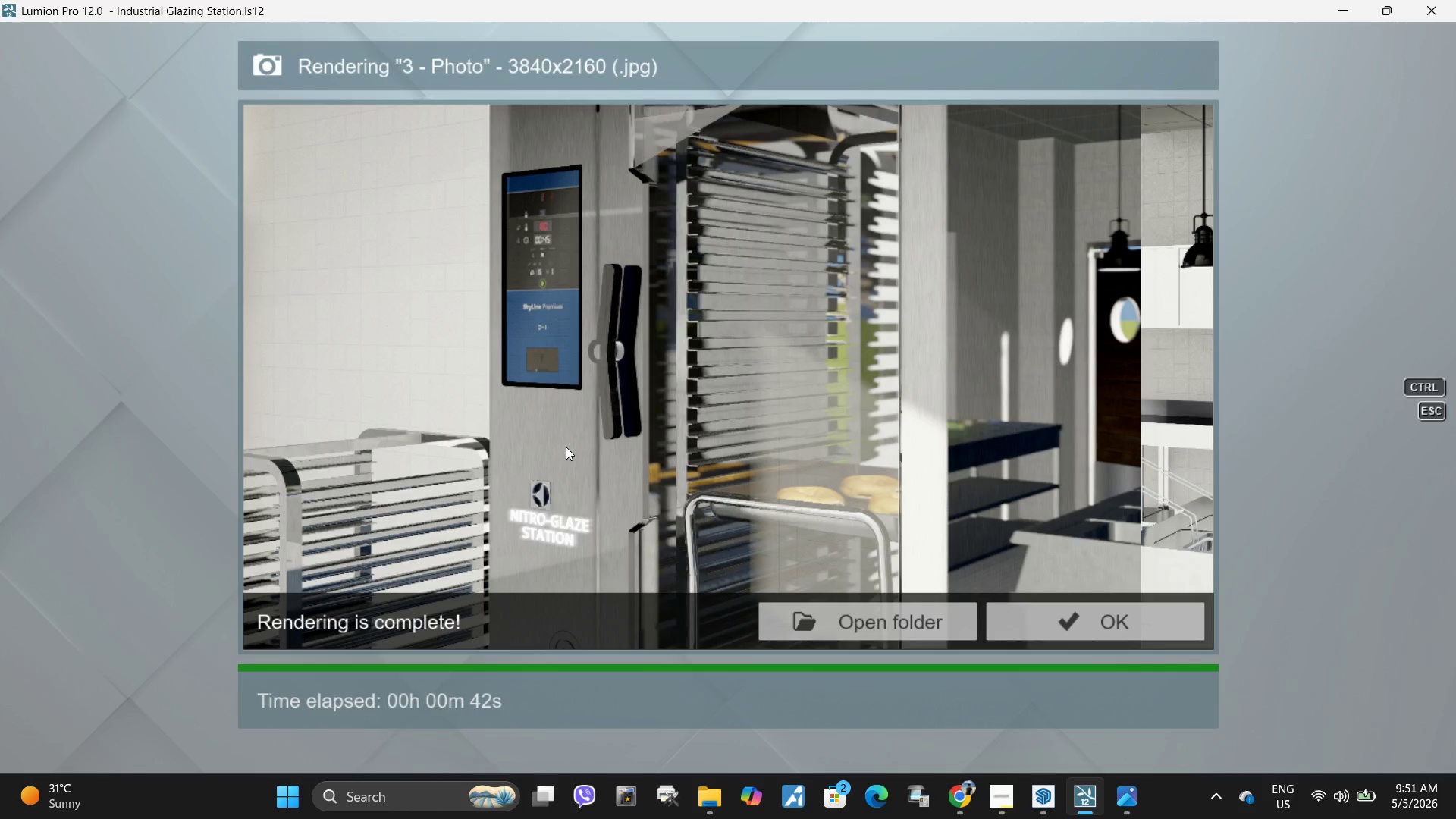 
wait(47.06)
 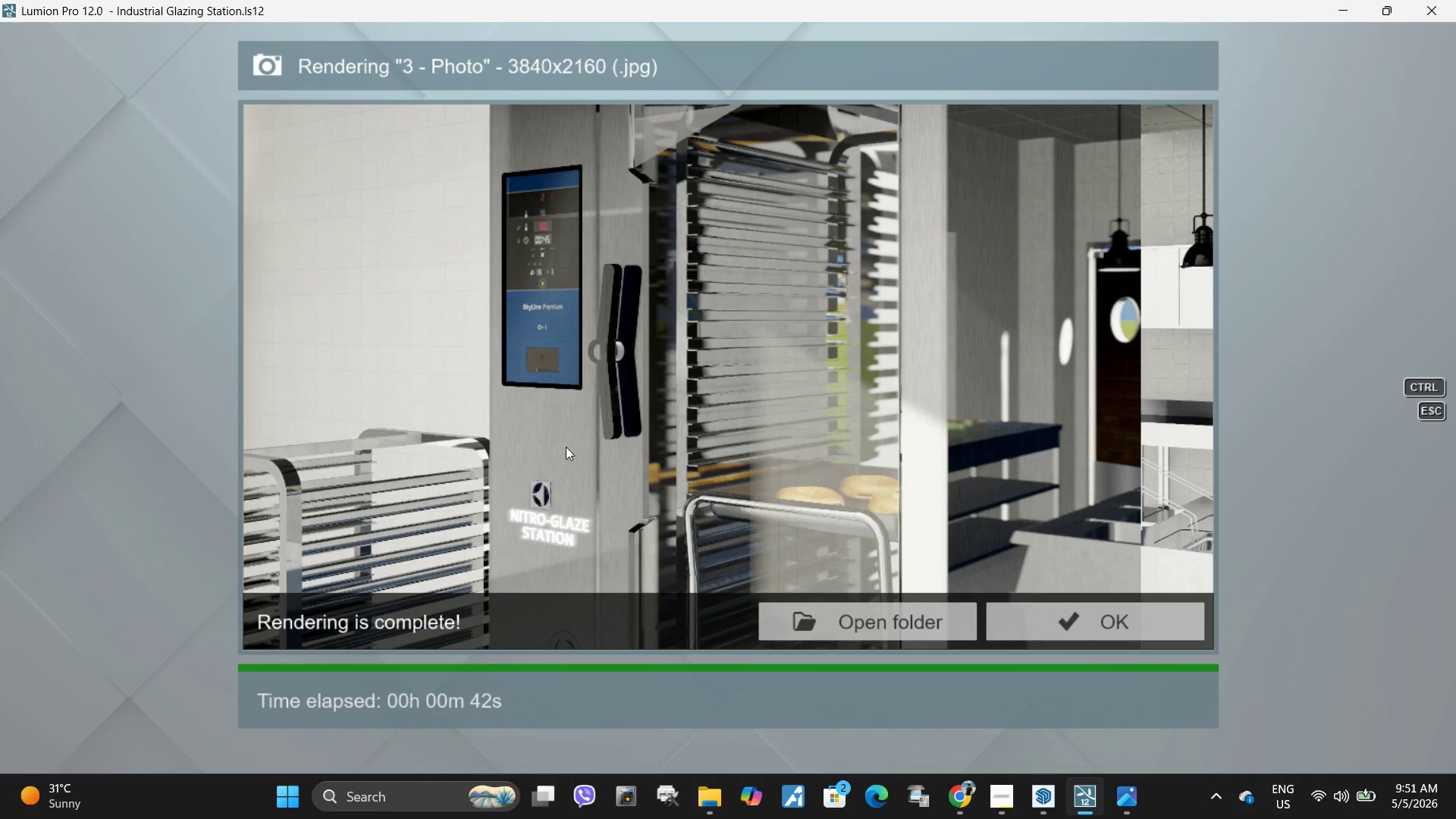 
left_click([714, 808])
 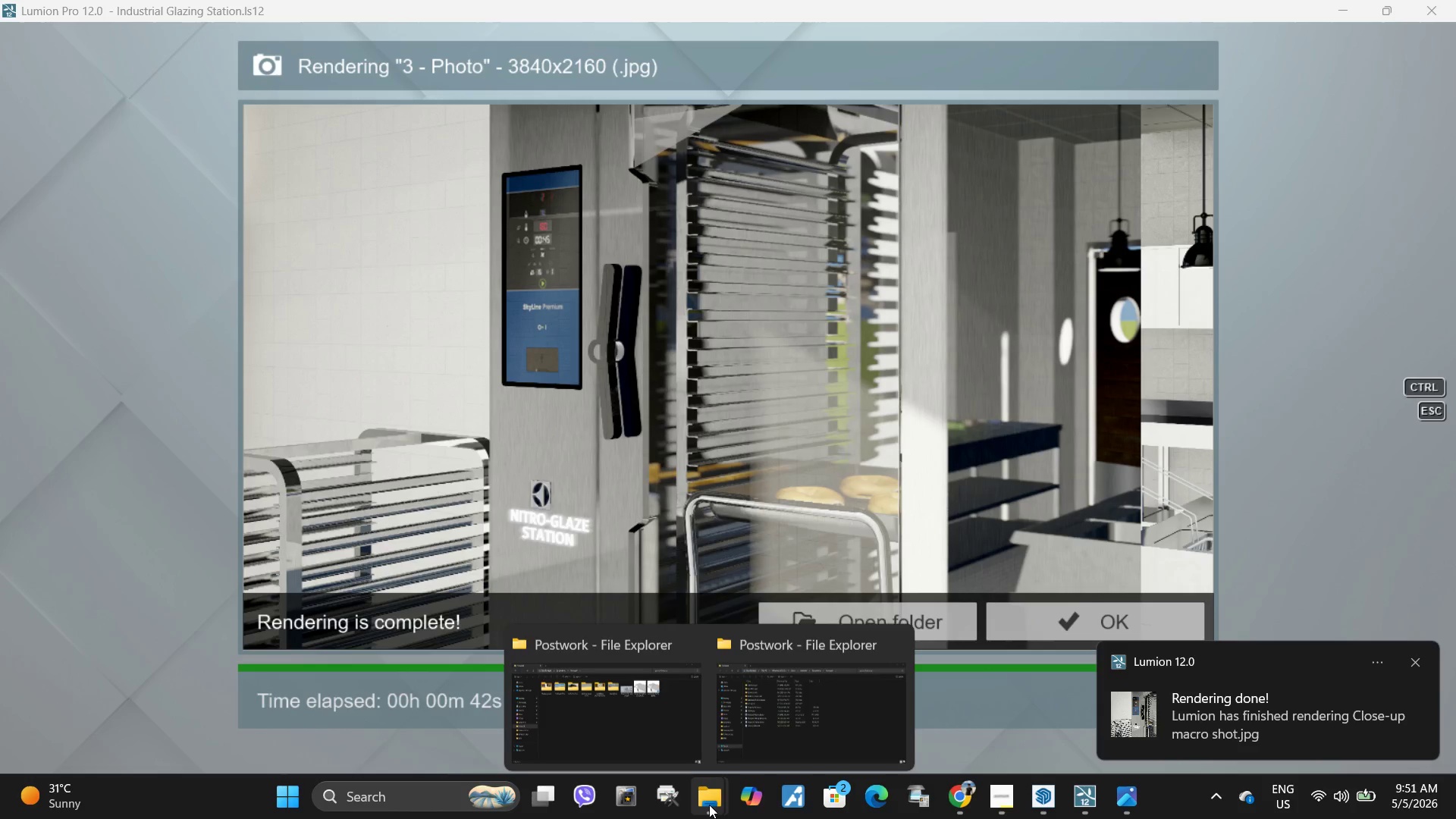 
left_click([622, 728])
 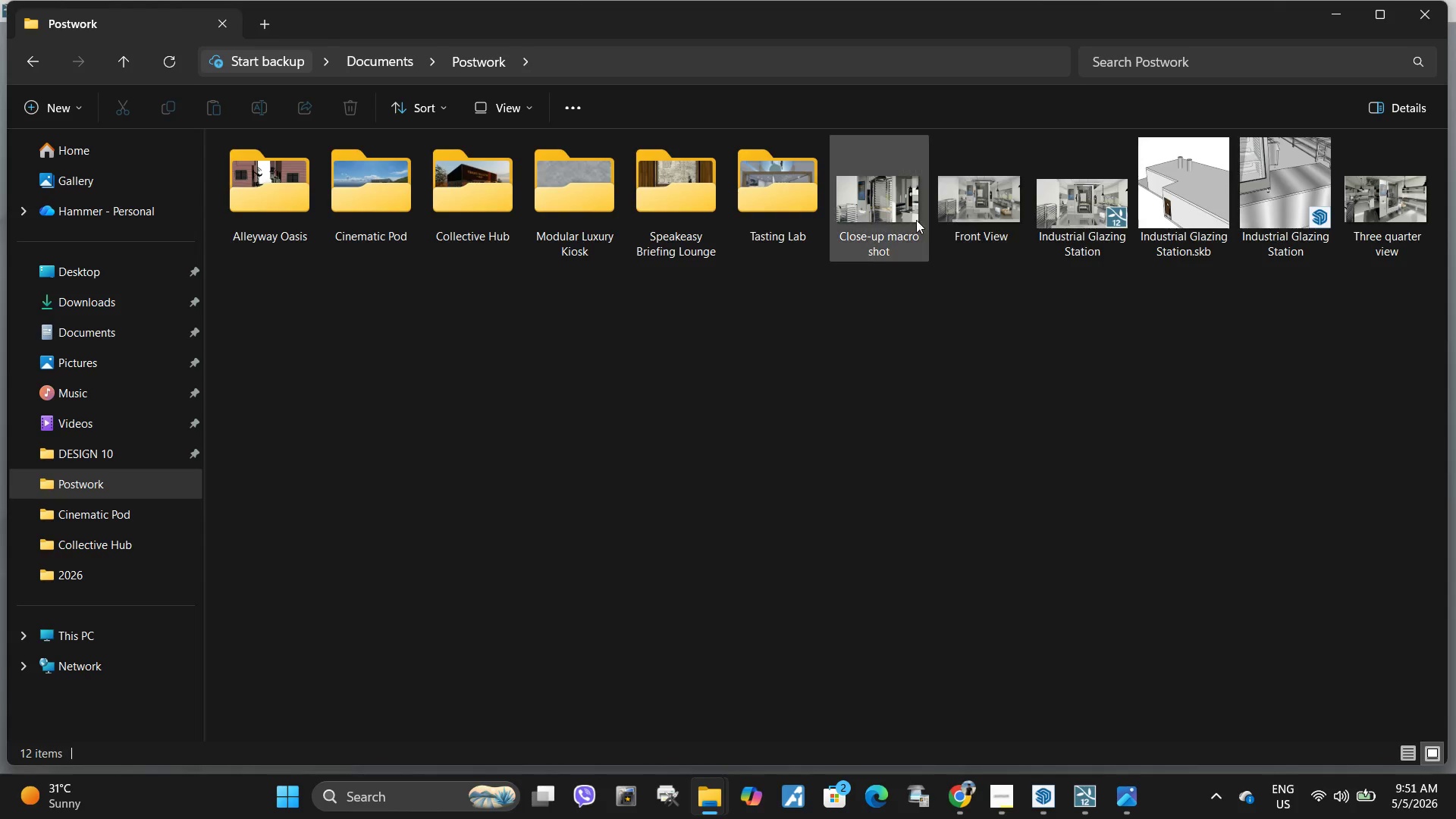 
double_click([894, 217])
 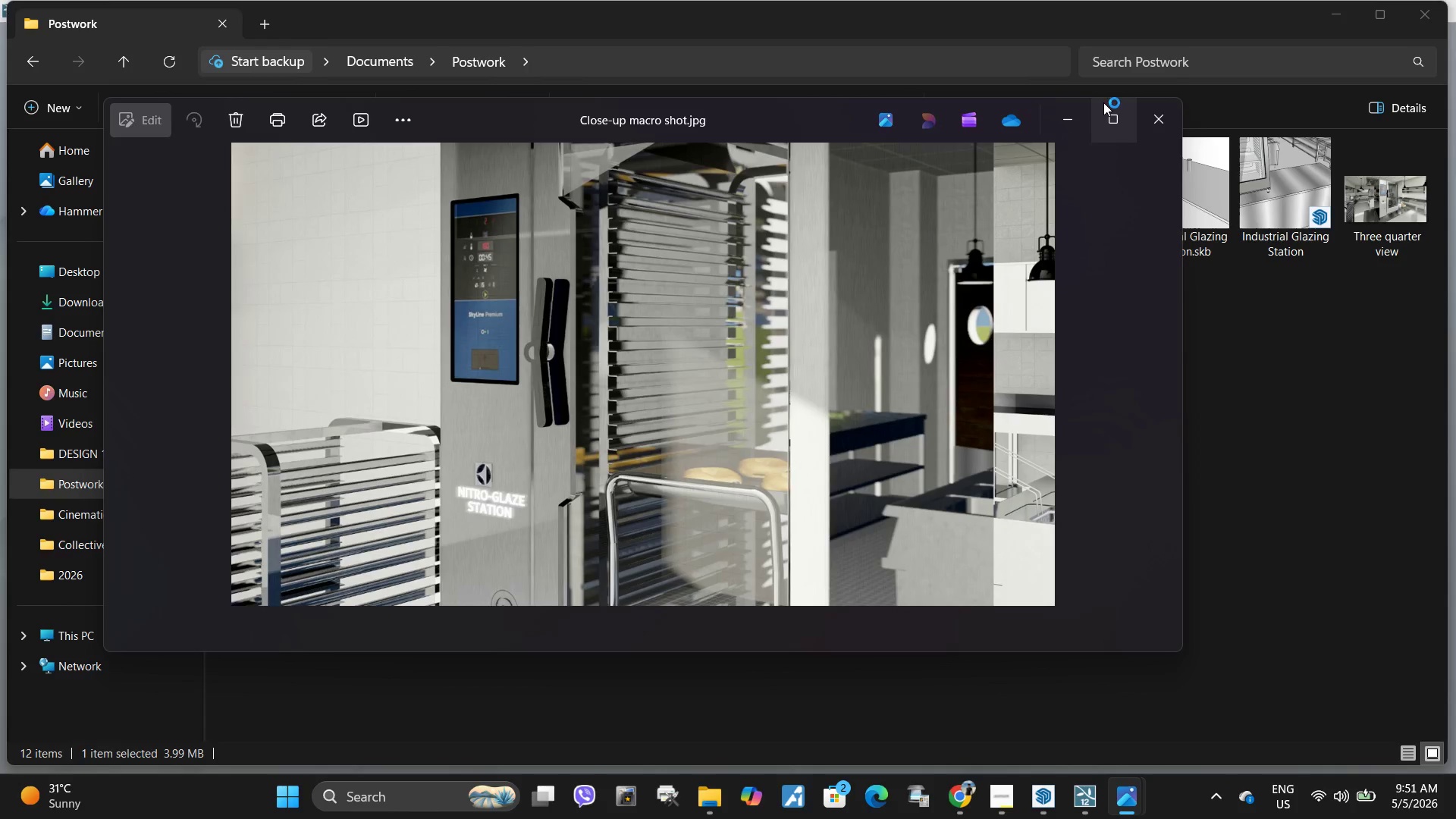 
left_click([1124, 117])
 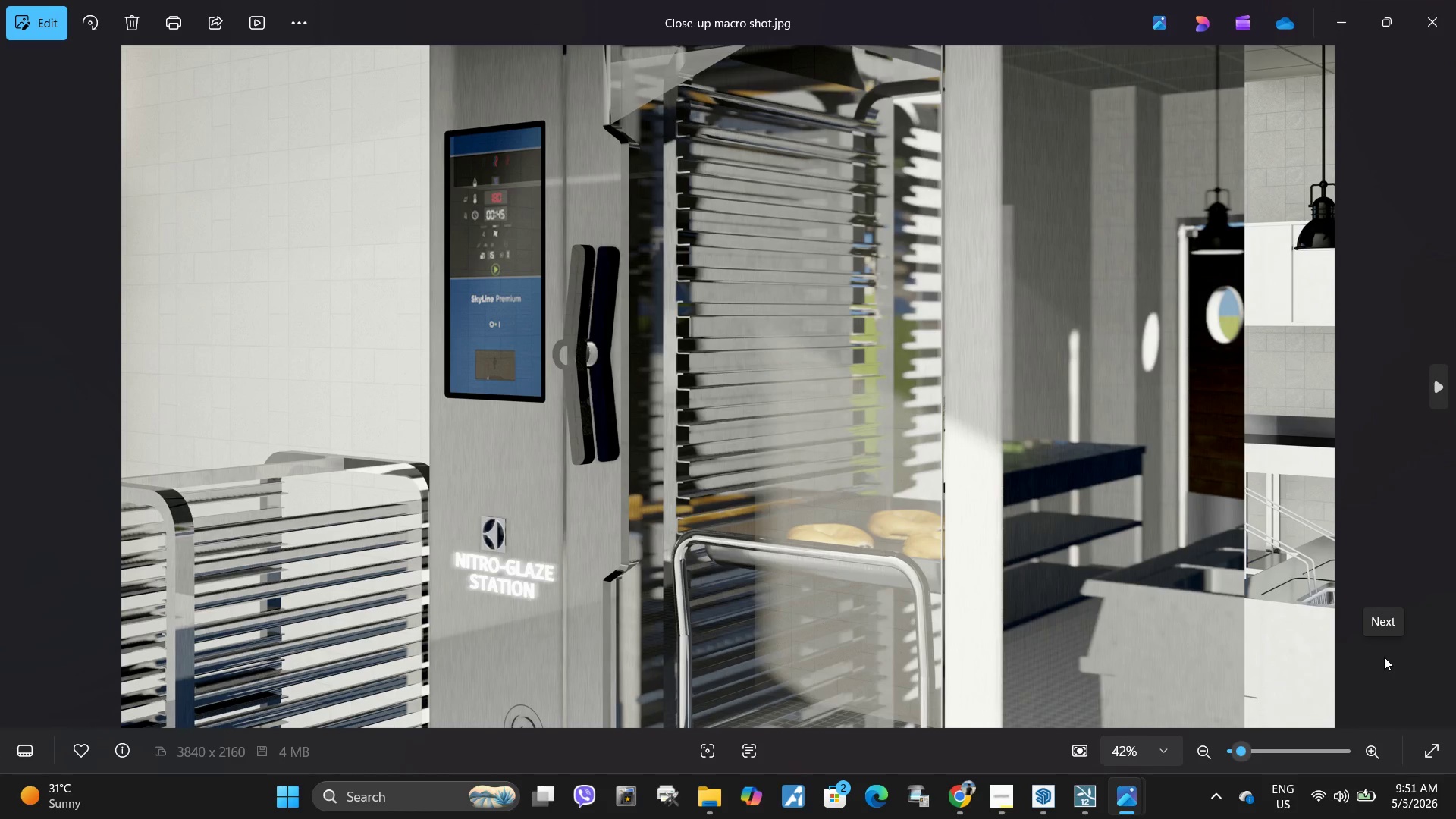 
wait(9.55)
 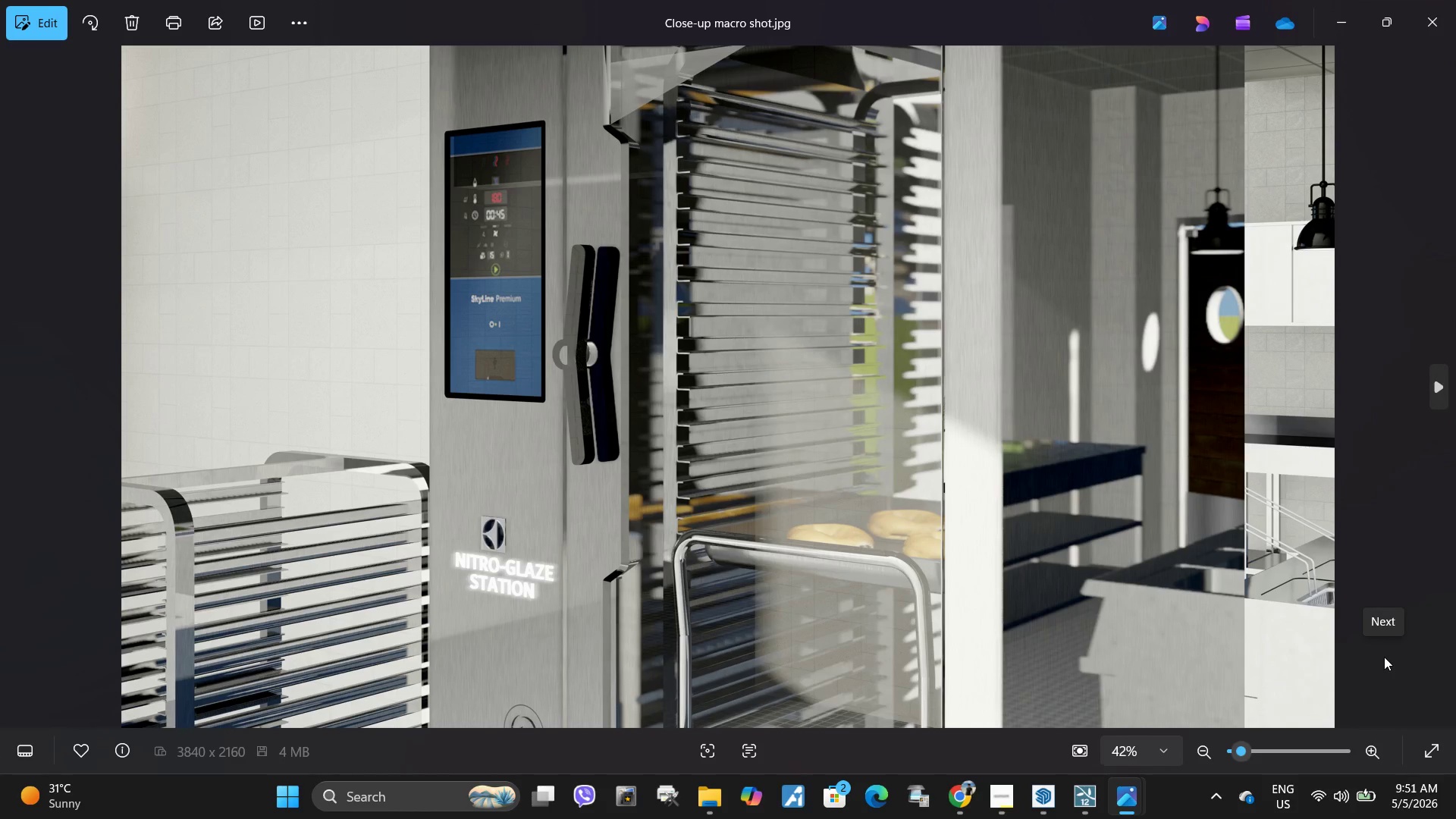 
key(ArrowRight)
 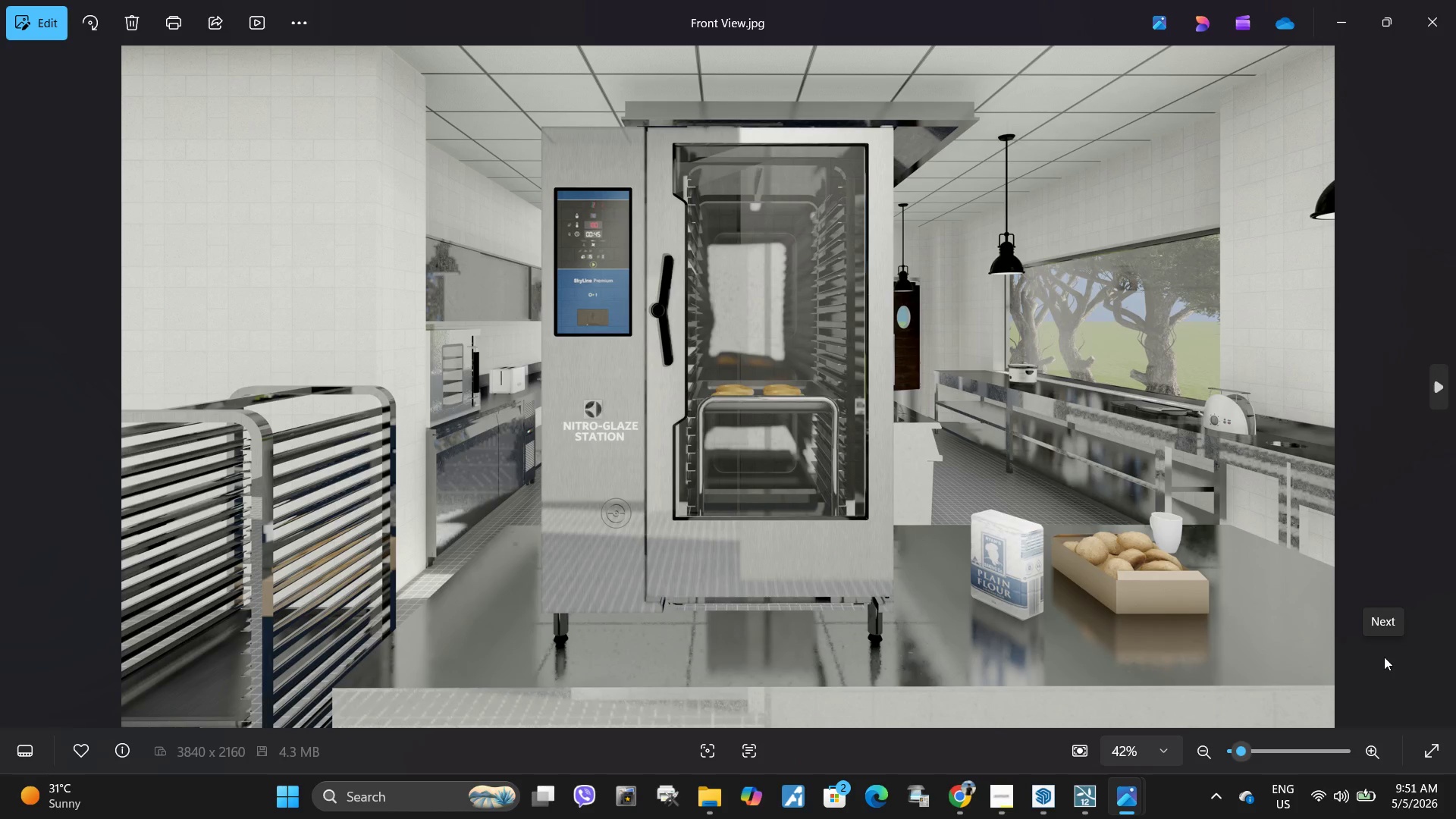 
key(ArrowRight)
 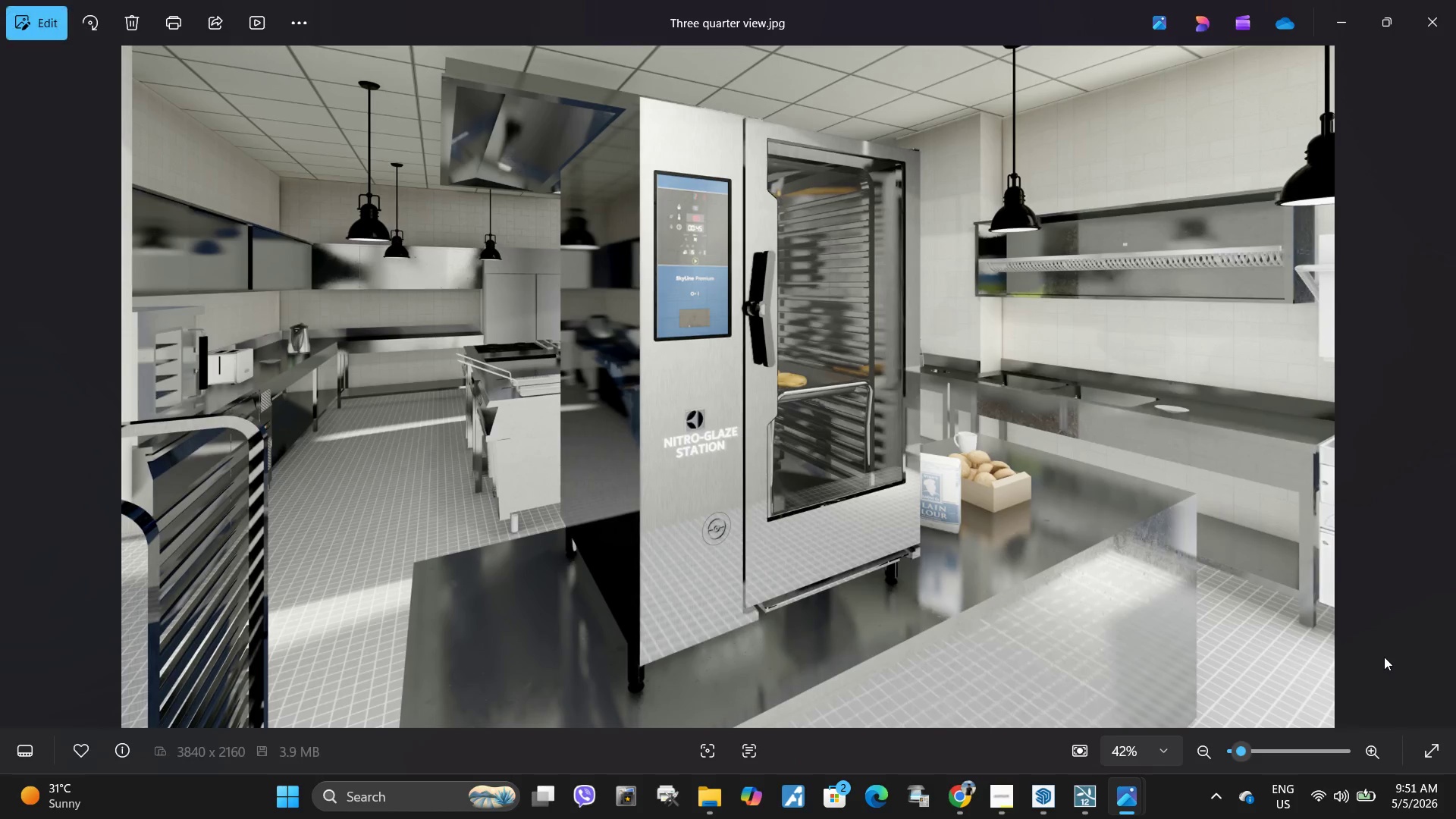 
key(ArrowLeft)
 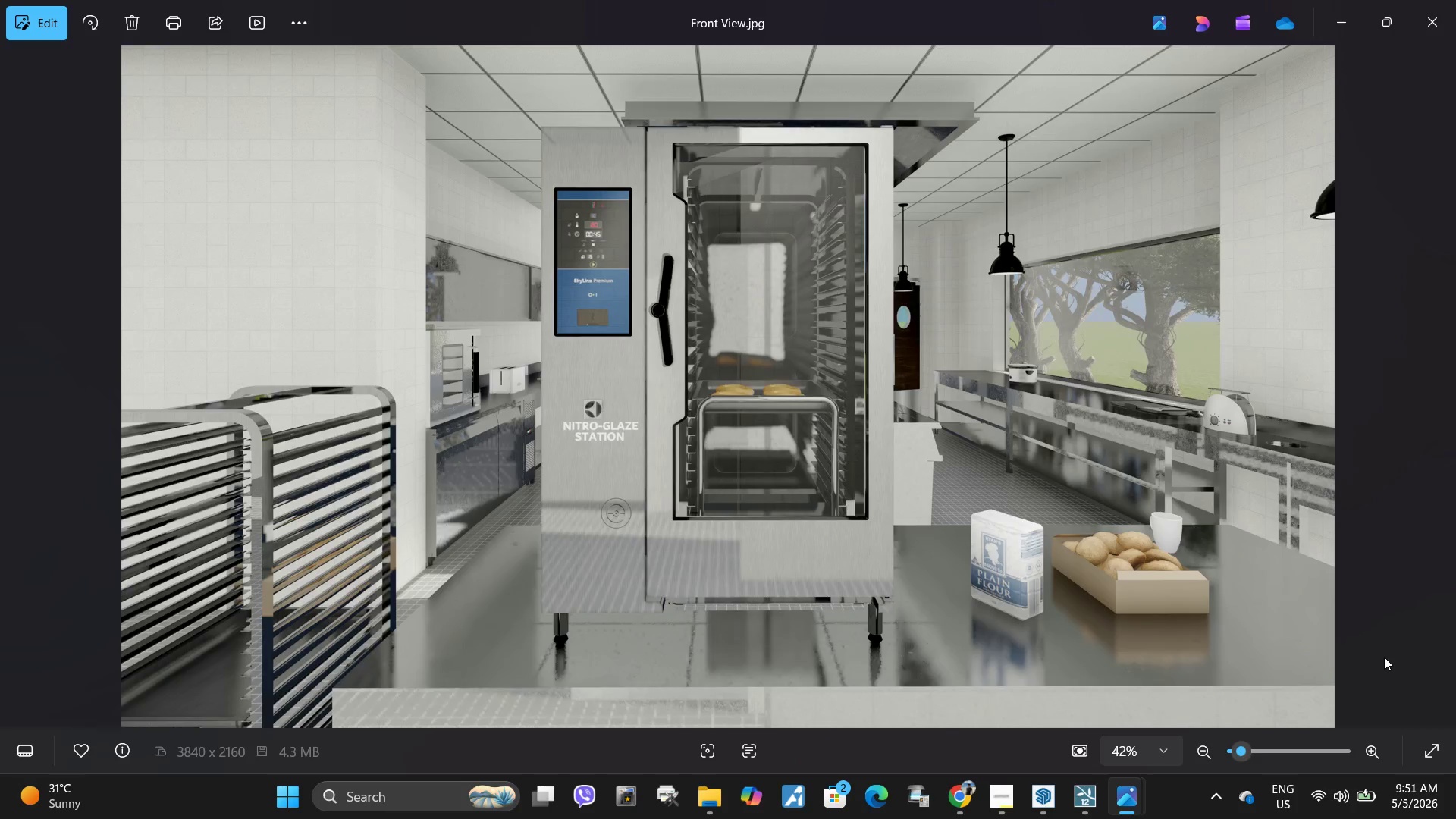 
key(ArrowLeft)
 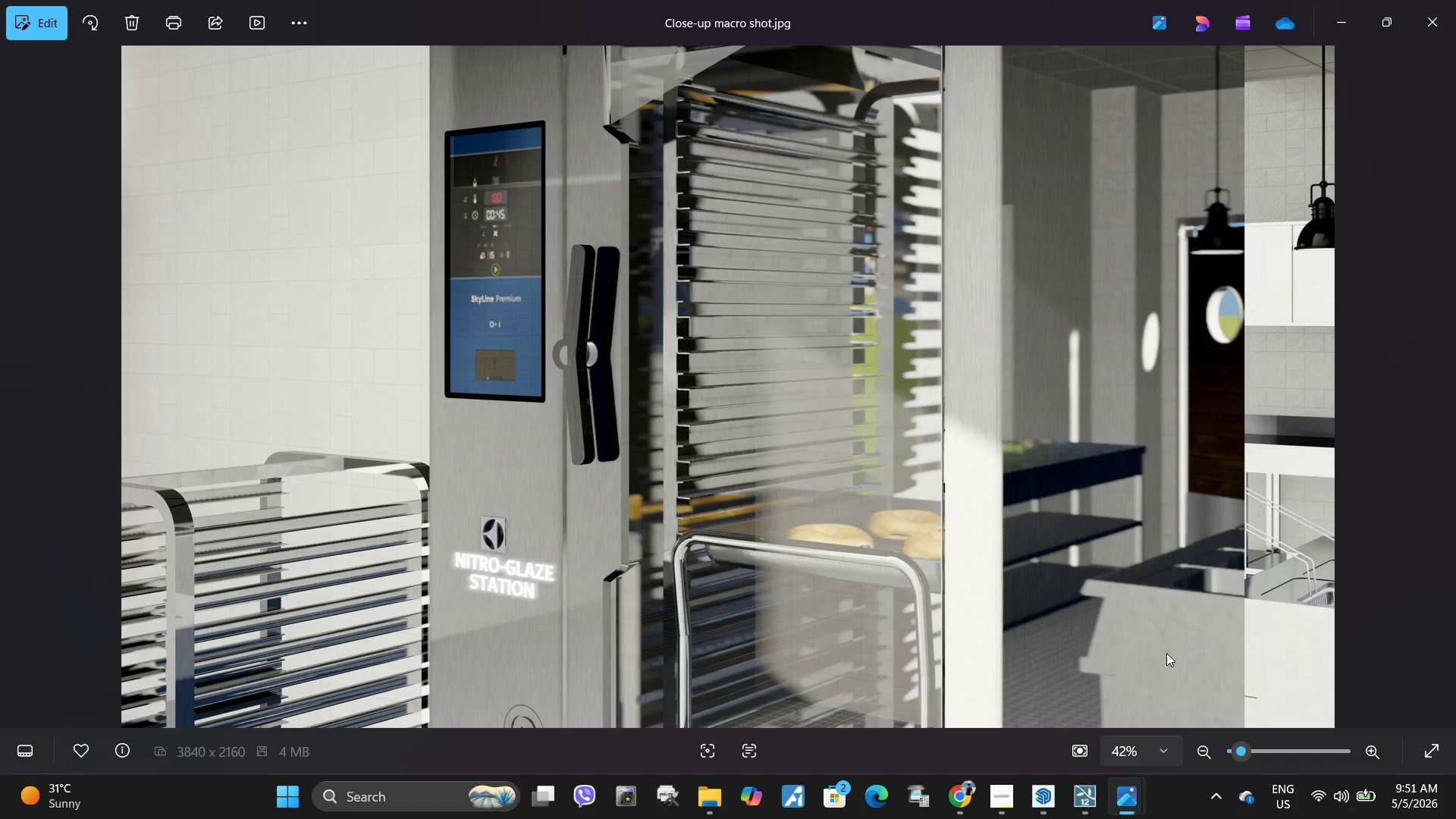 
wait(6.91)
 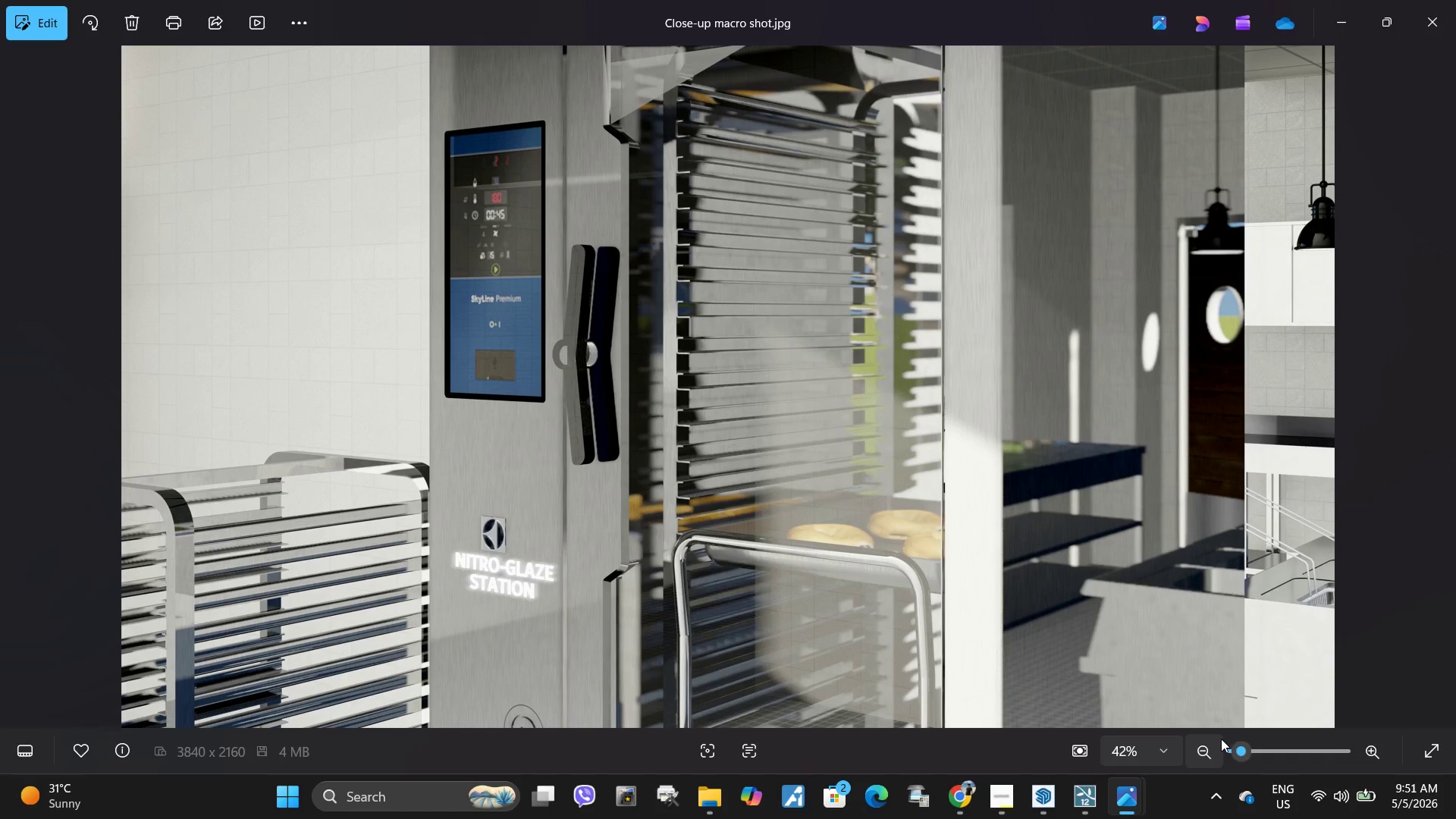 
key(Escape)
 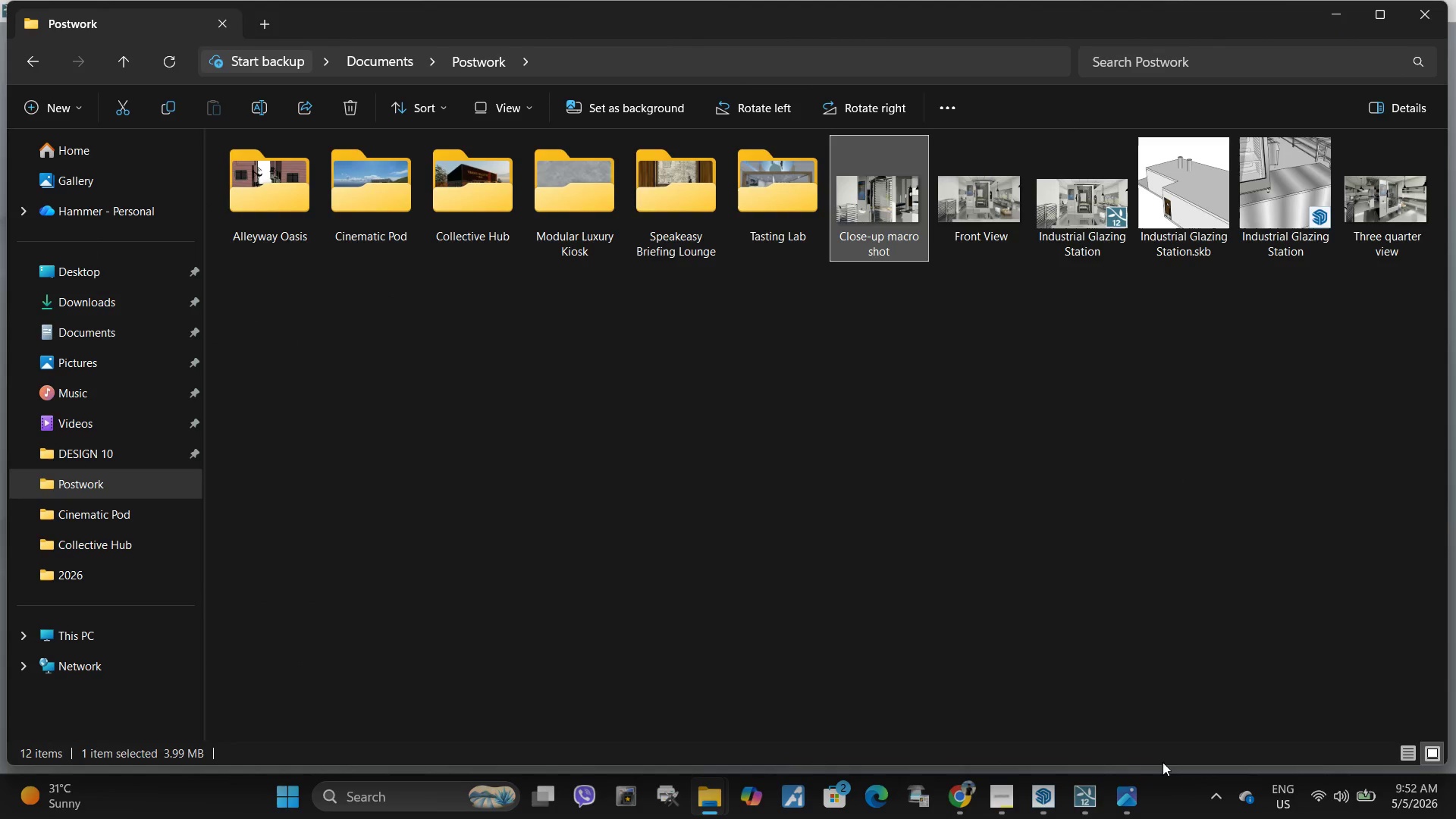 
left_click([1081, 805])
 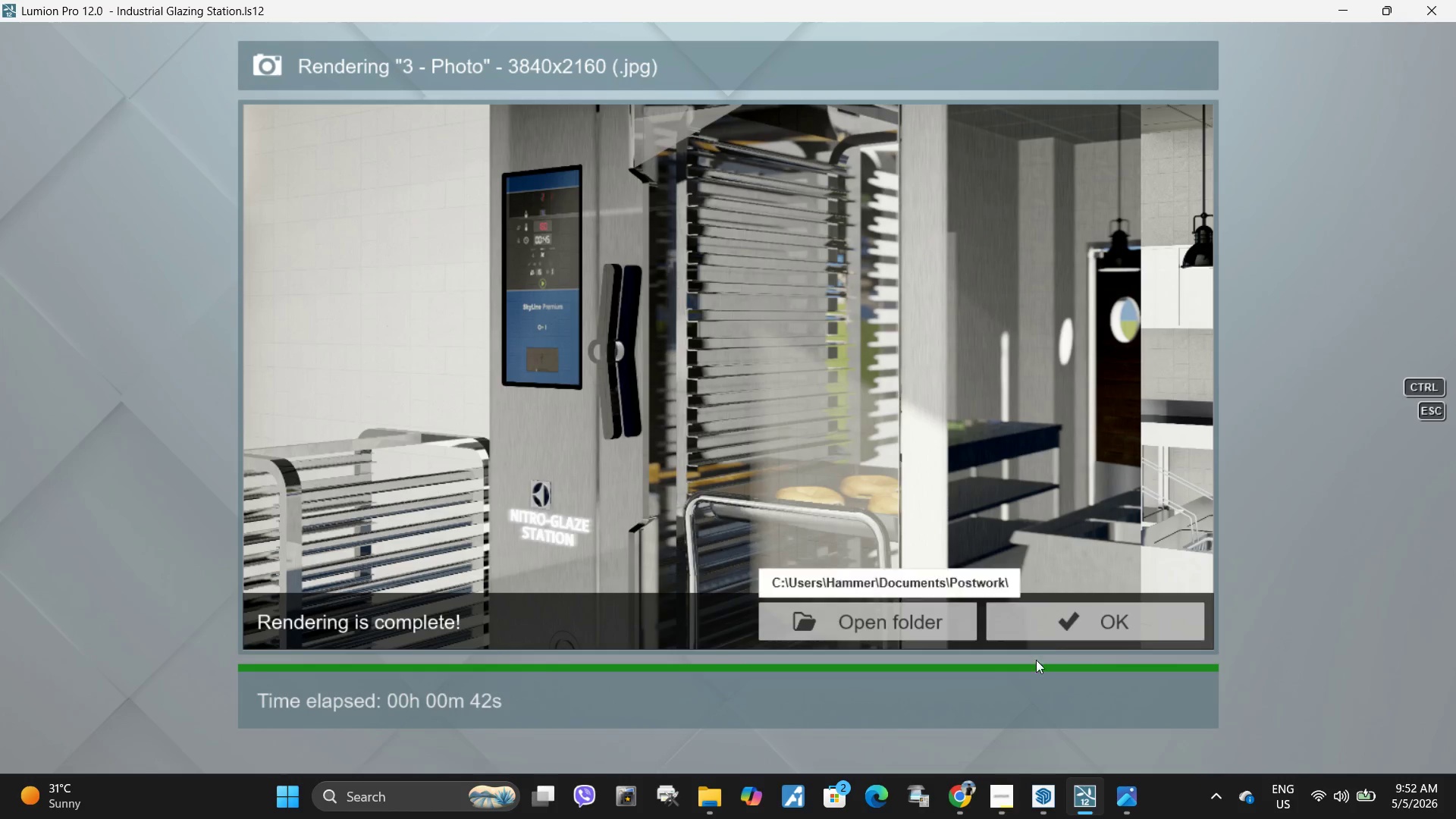 
left_click([1050, 623])
 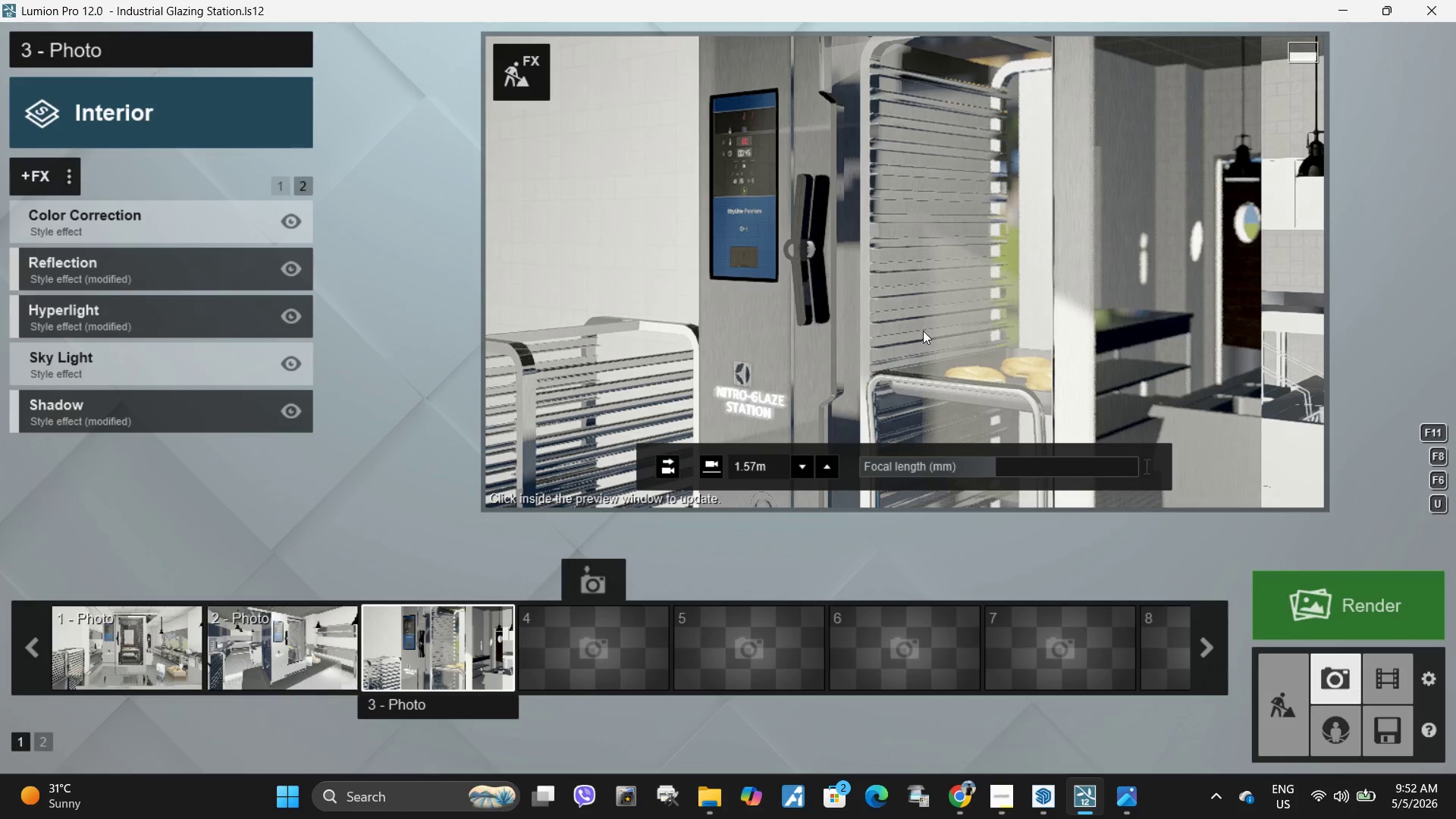 
left_click([540, 71])
 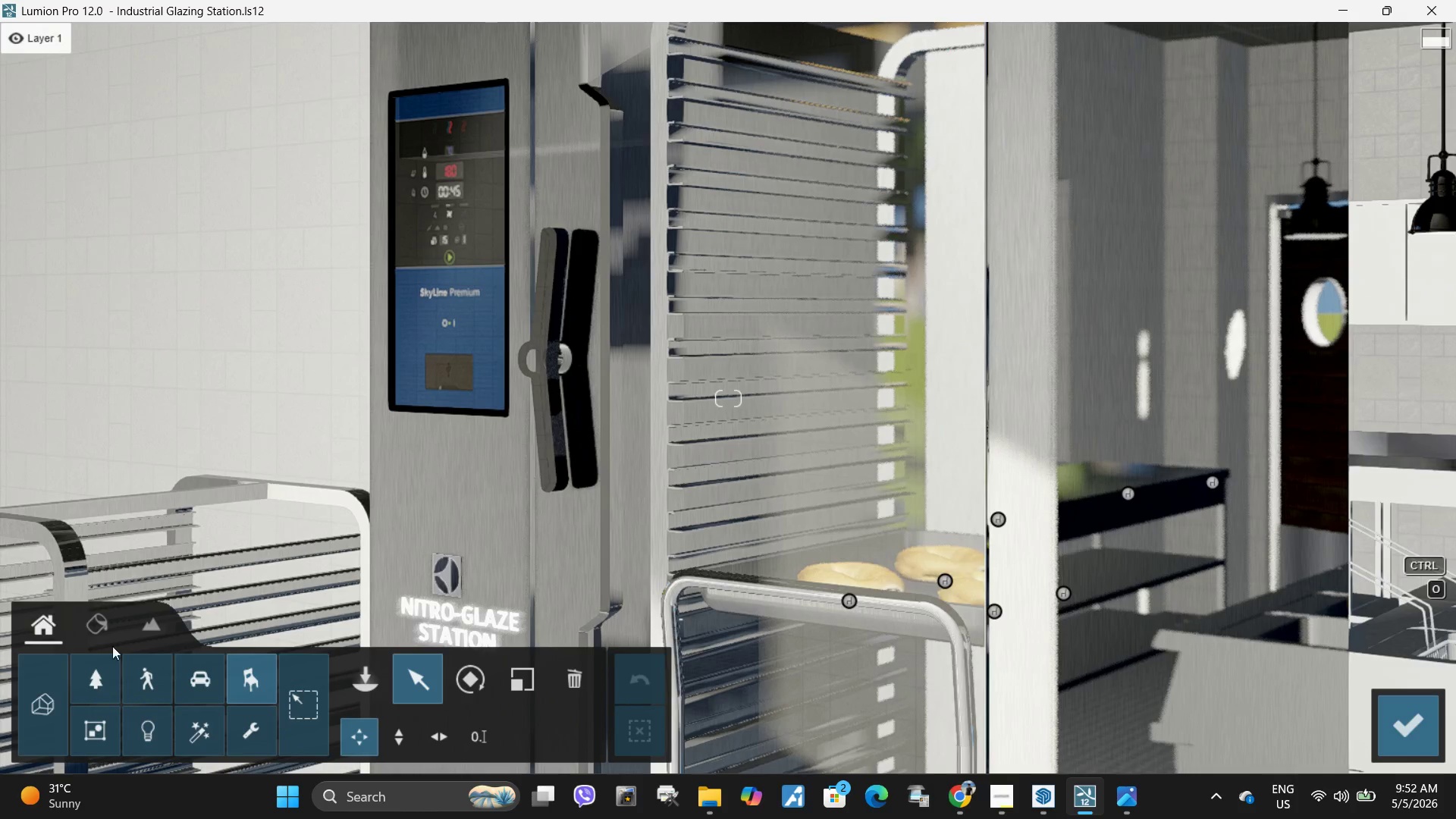 
type(wwwd)
 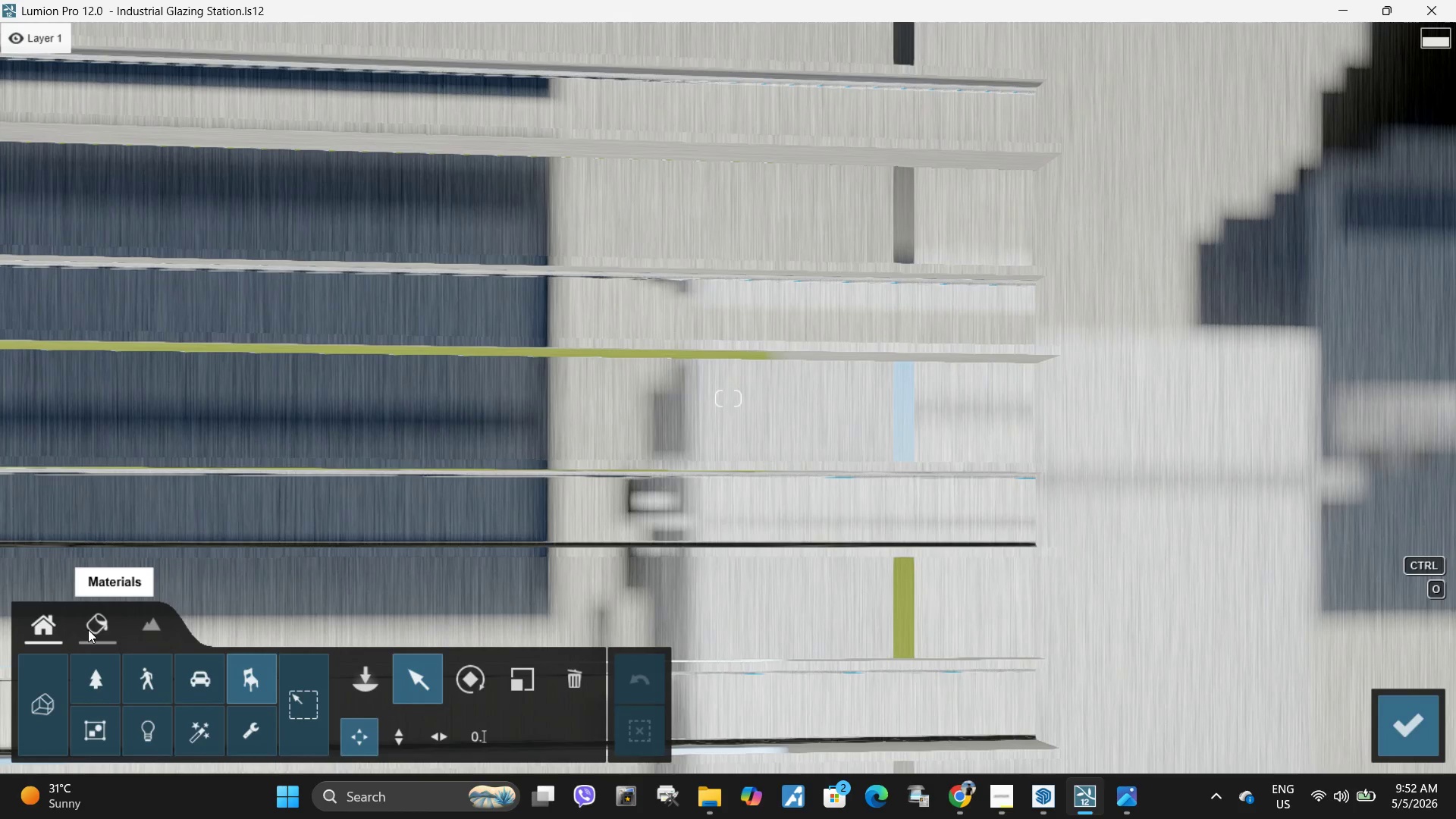 
left_click([1409, 729])
 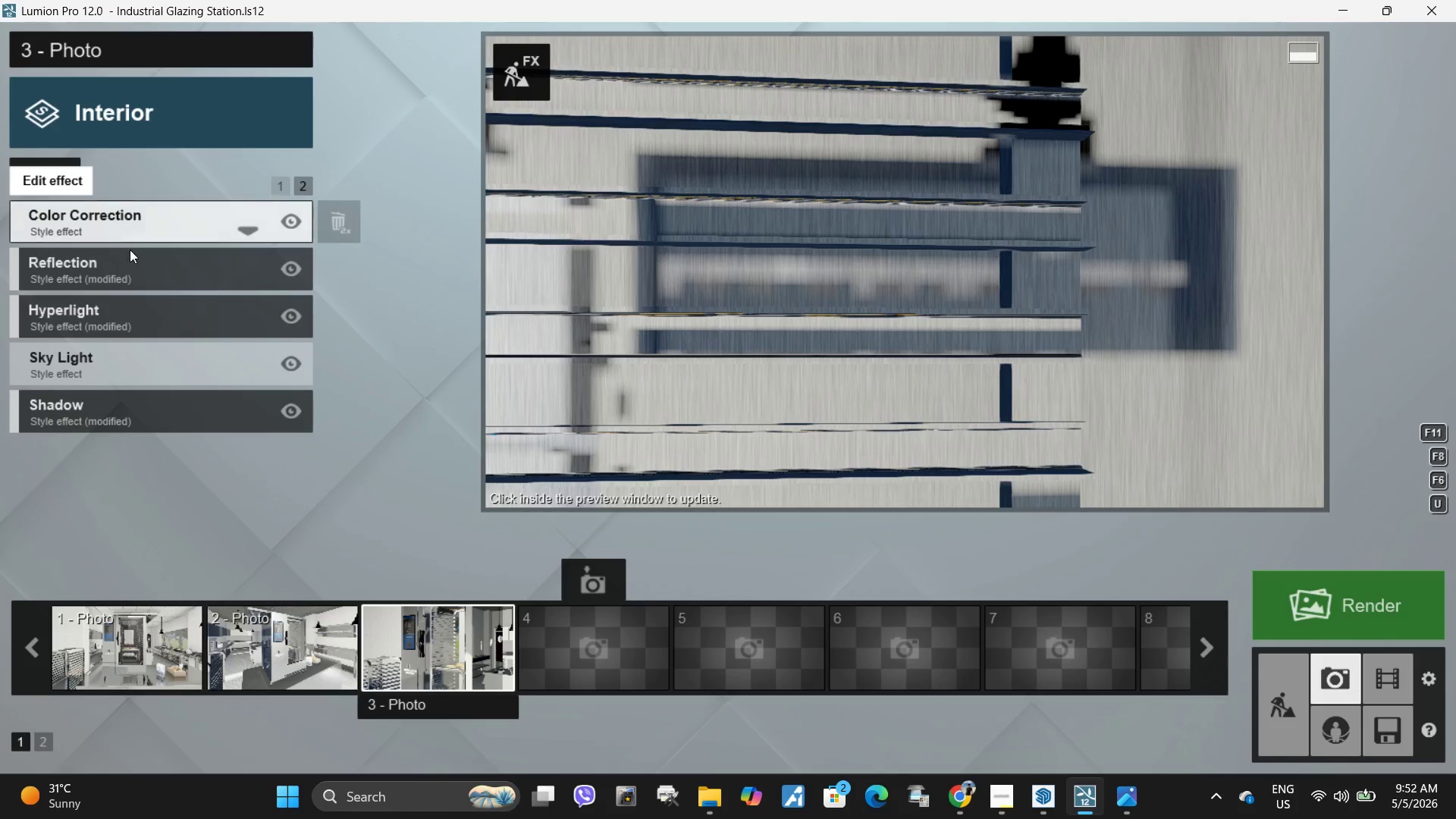 
left_click([113, 268])
 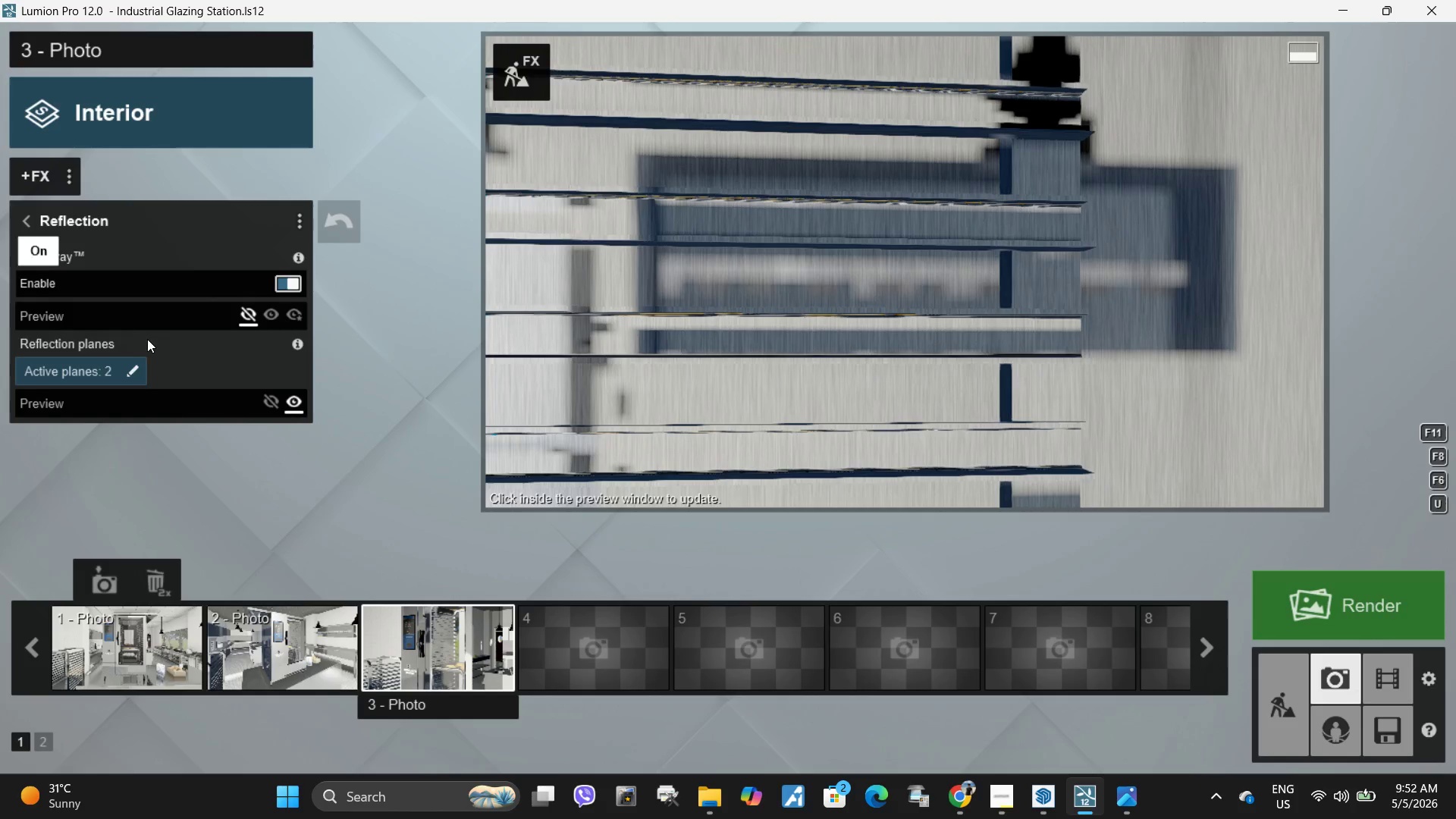 
left_click([131, 363])
 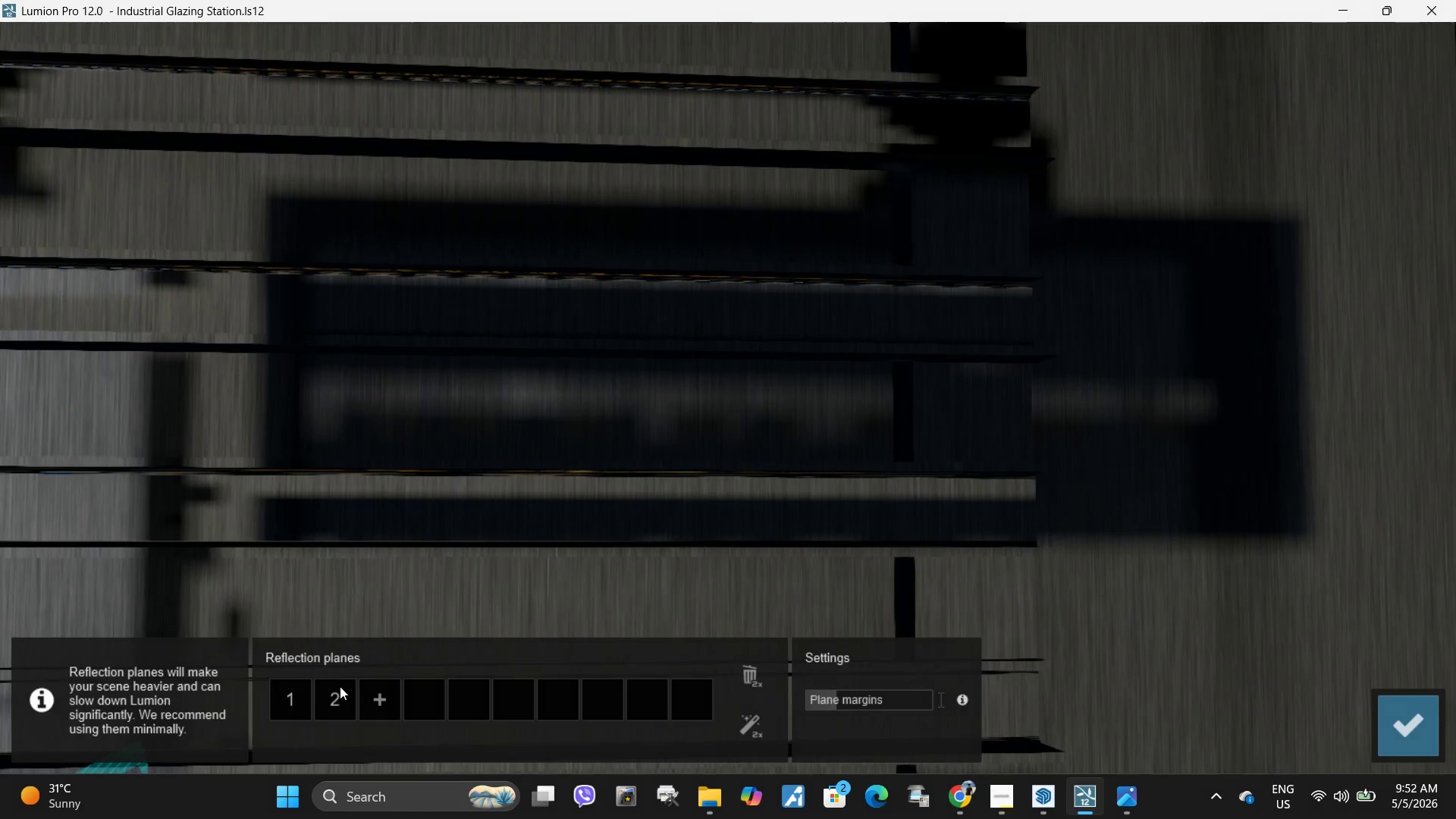 
left_click([369, 709])
 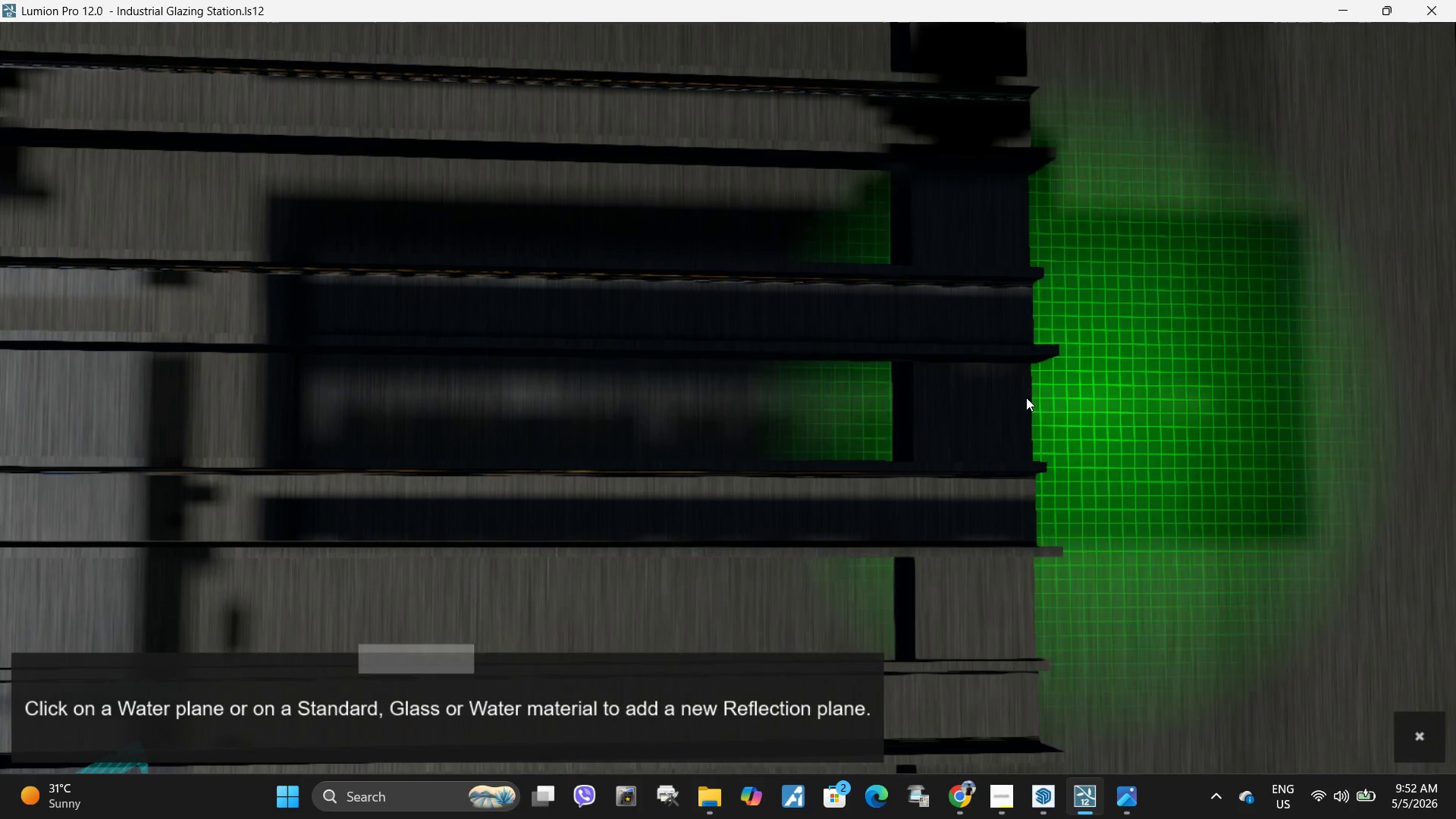 
left_click([986, 394])
 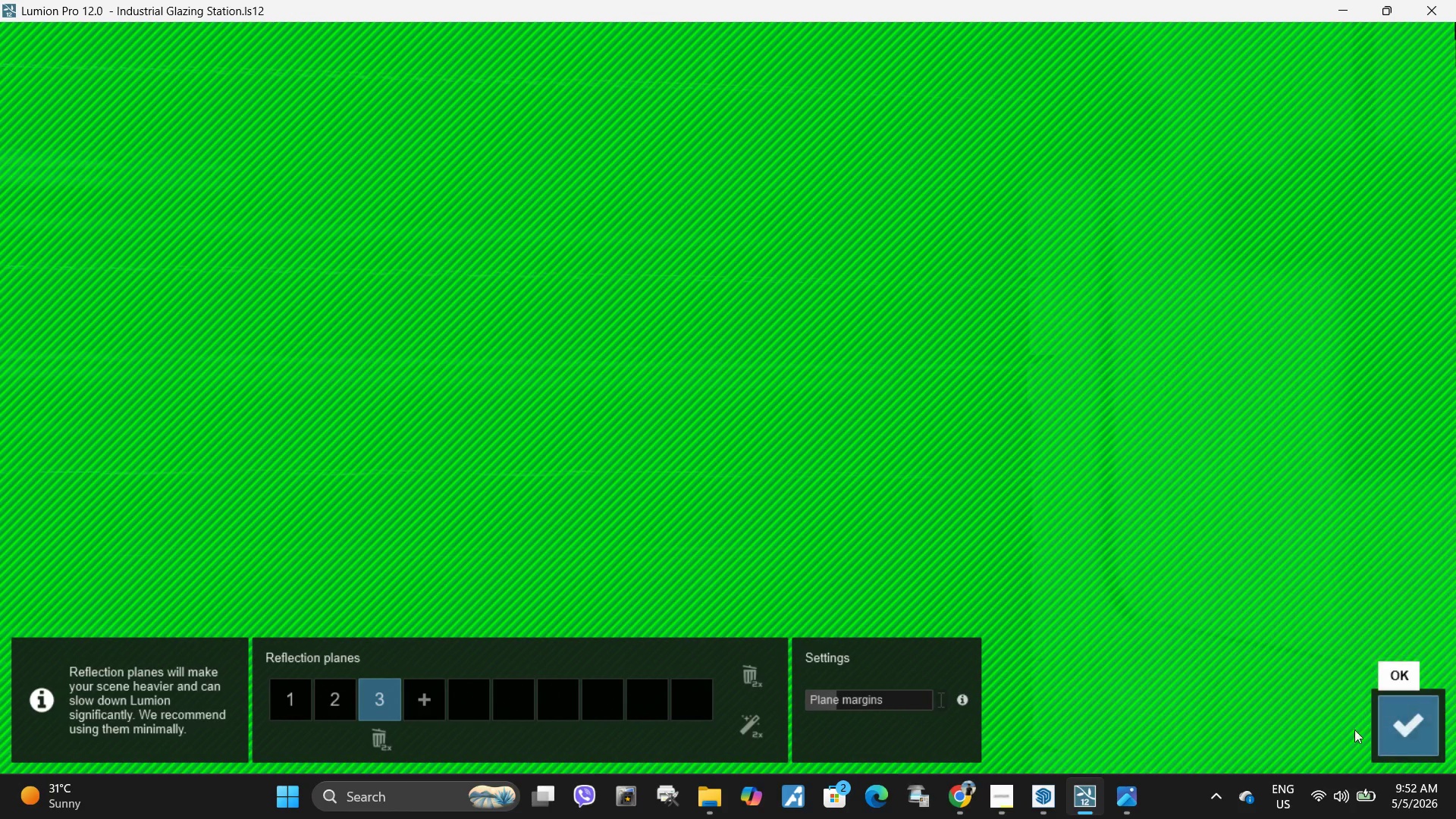 
left_click([1395, 719])
 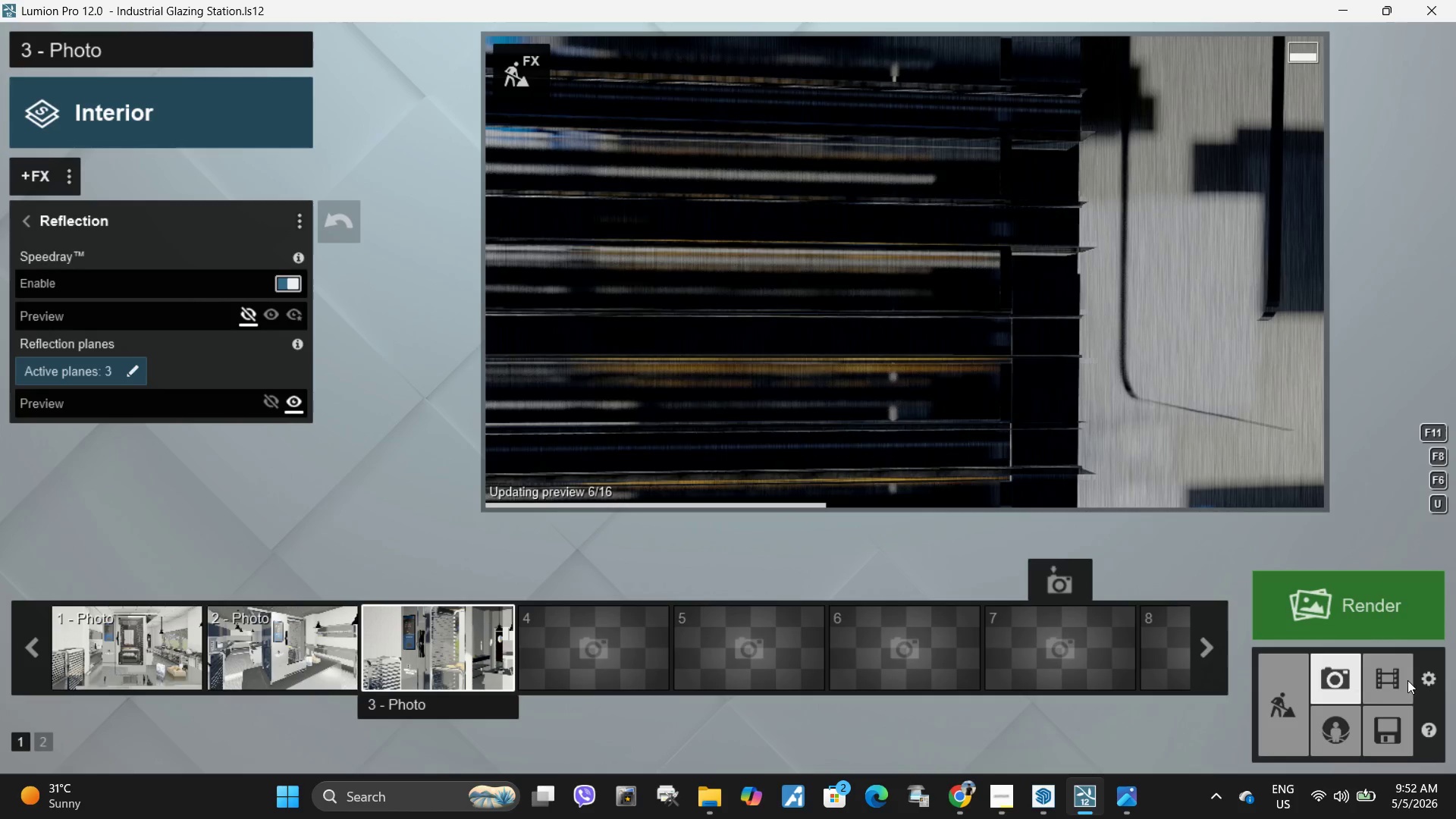 
left_click([425, 645])
 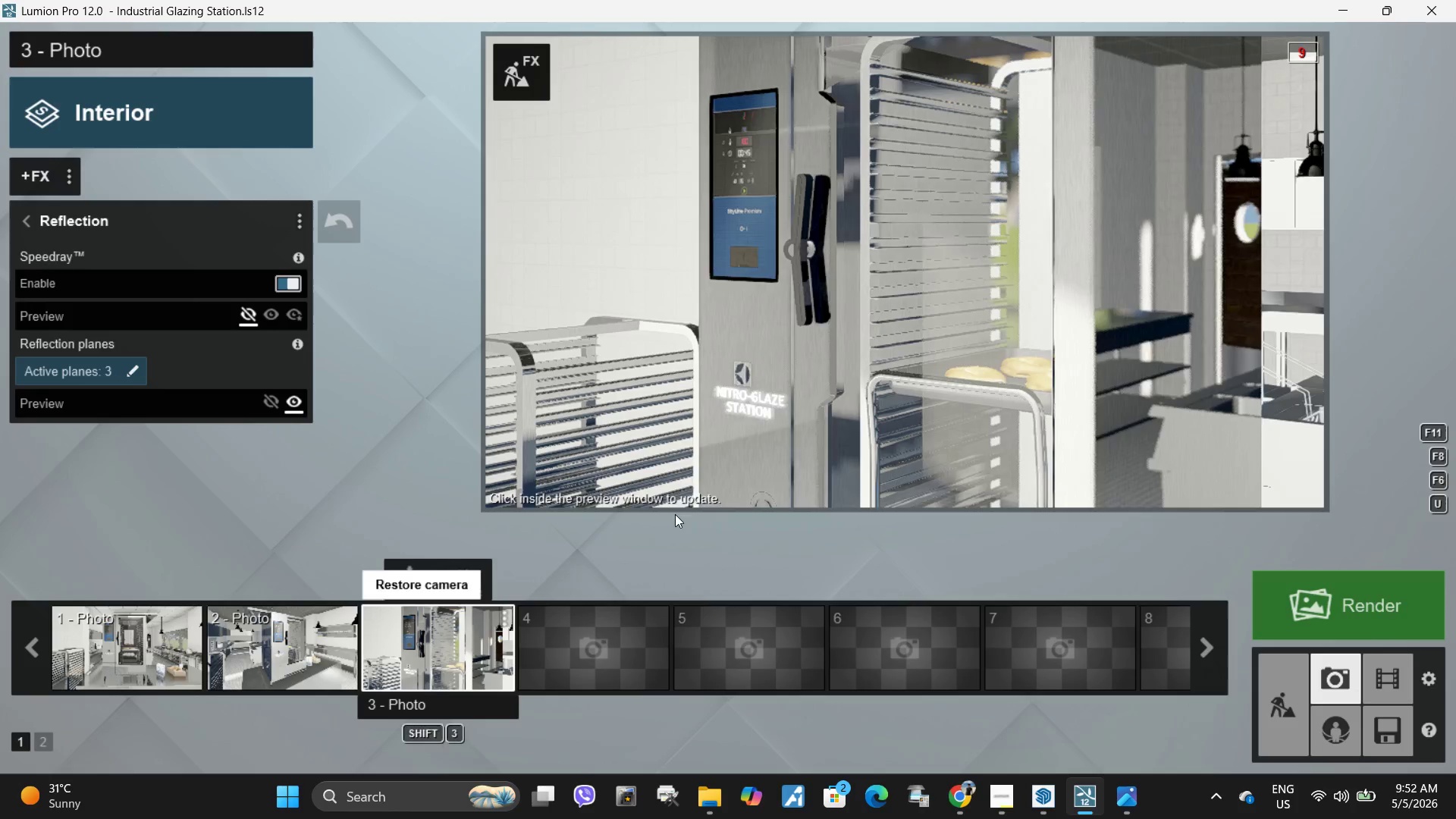 
left_click([800, 375])
 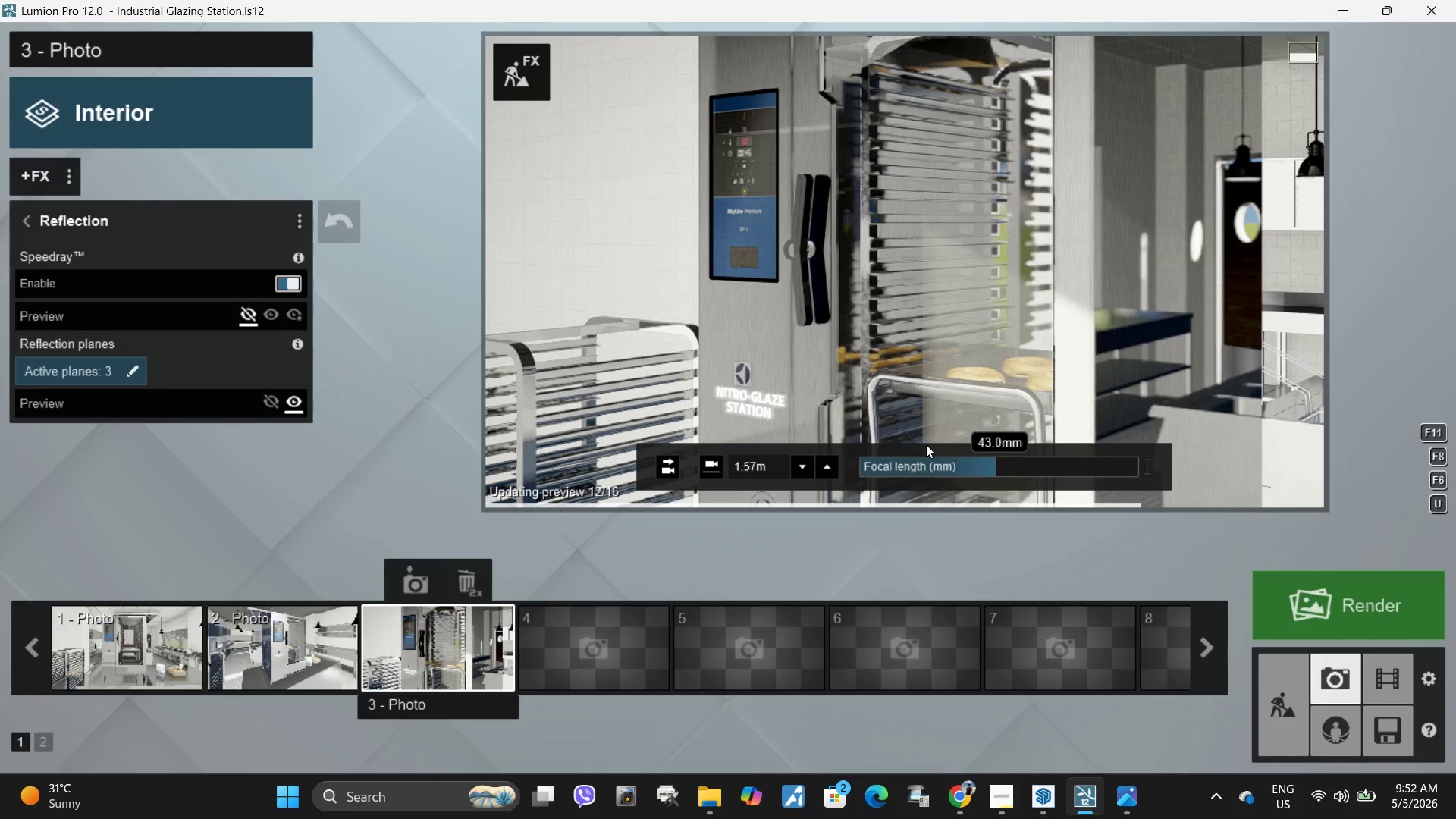 
type(wwwwasawsa)
 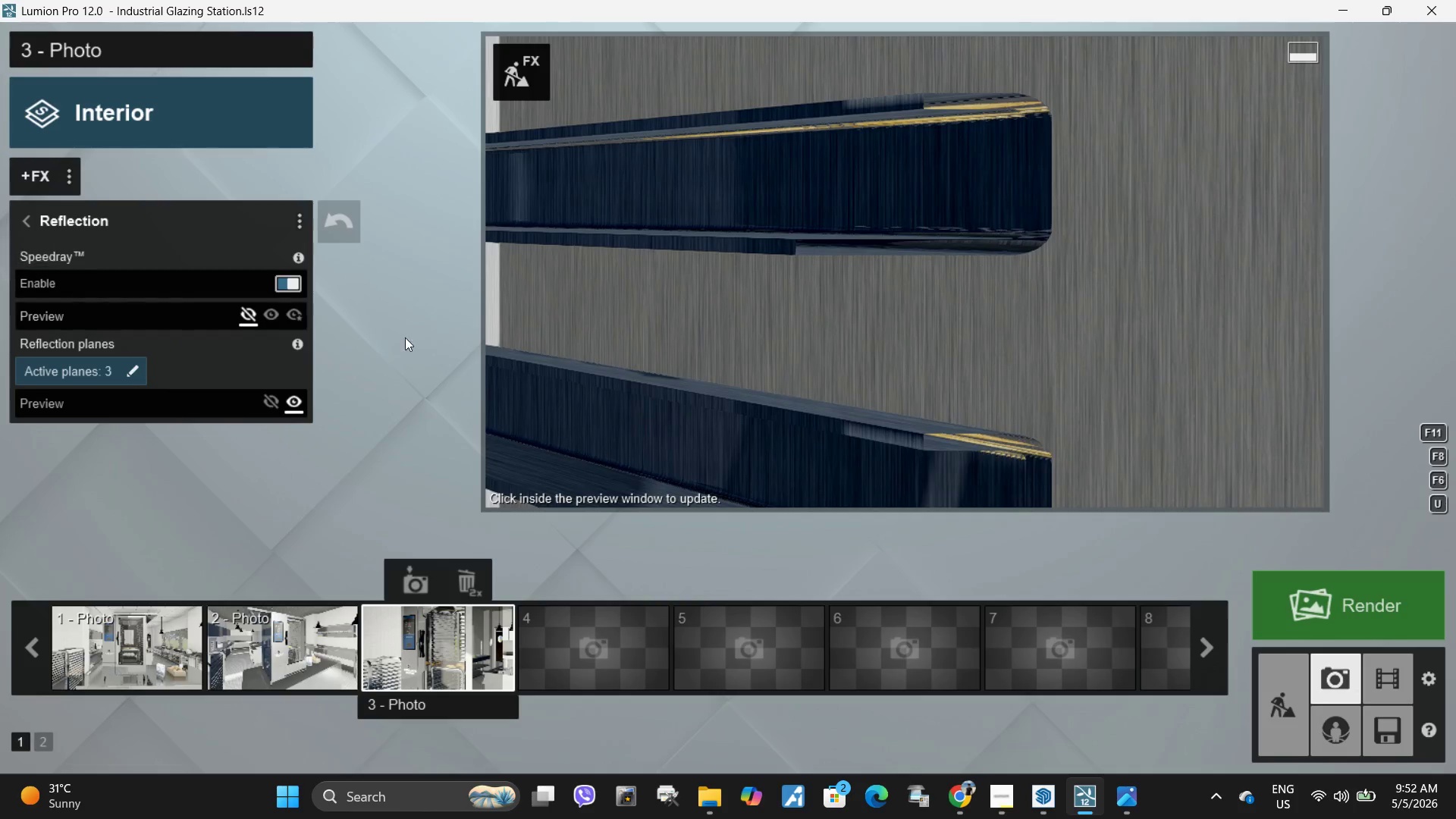 
left_click([134, 375])
 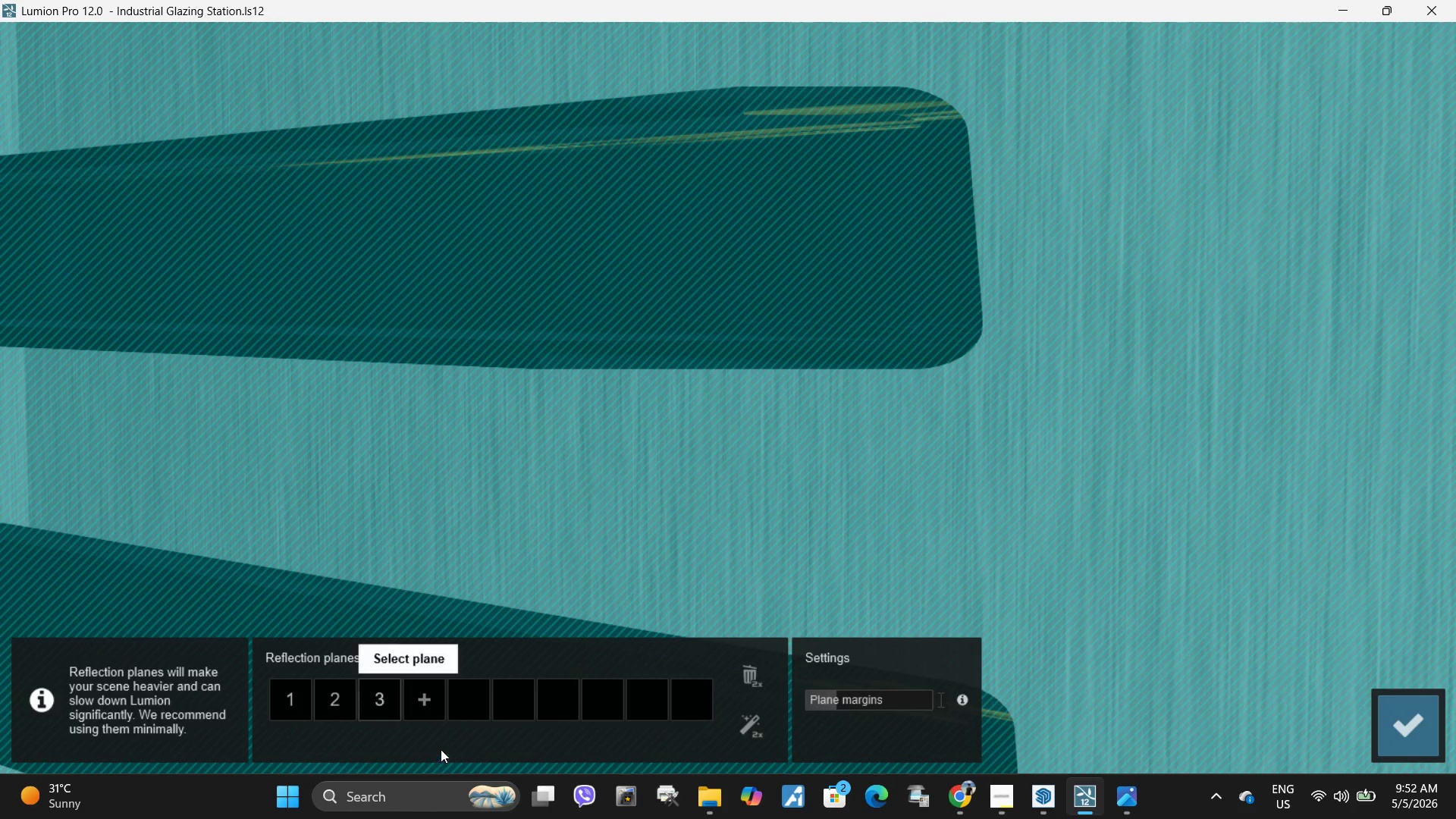 
left_click([428, 700])
 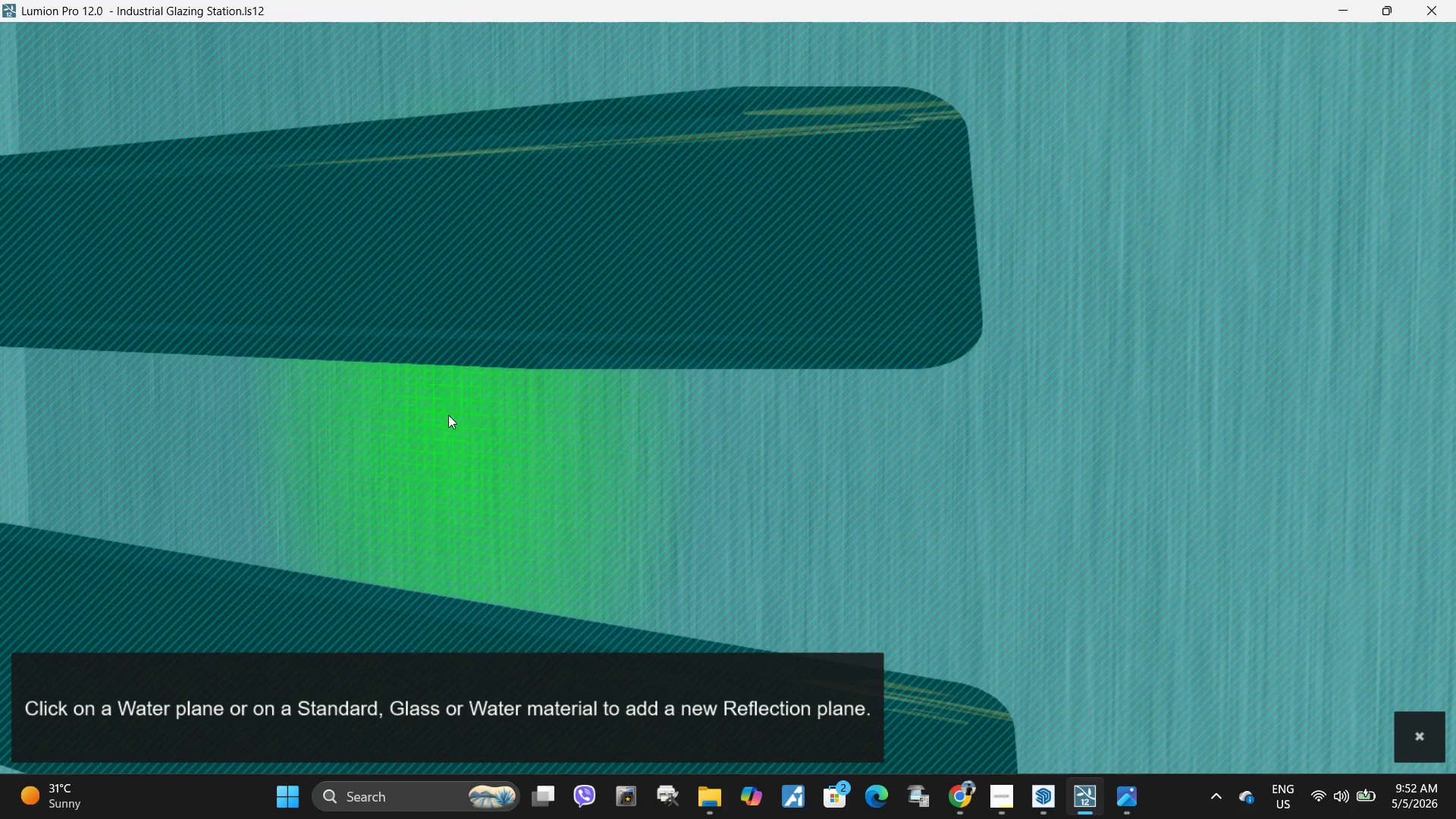 
left_click([439, 448])
 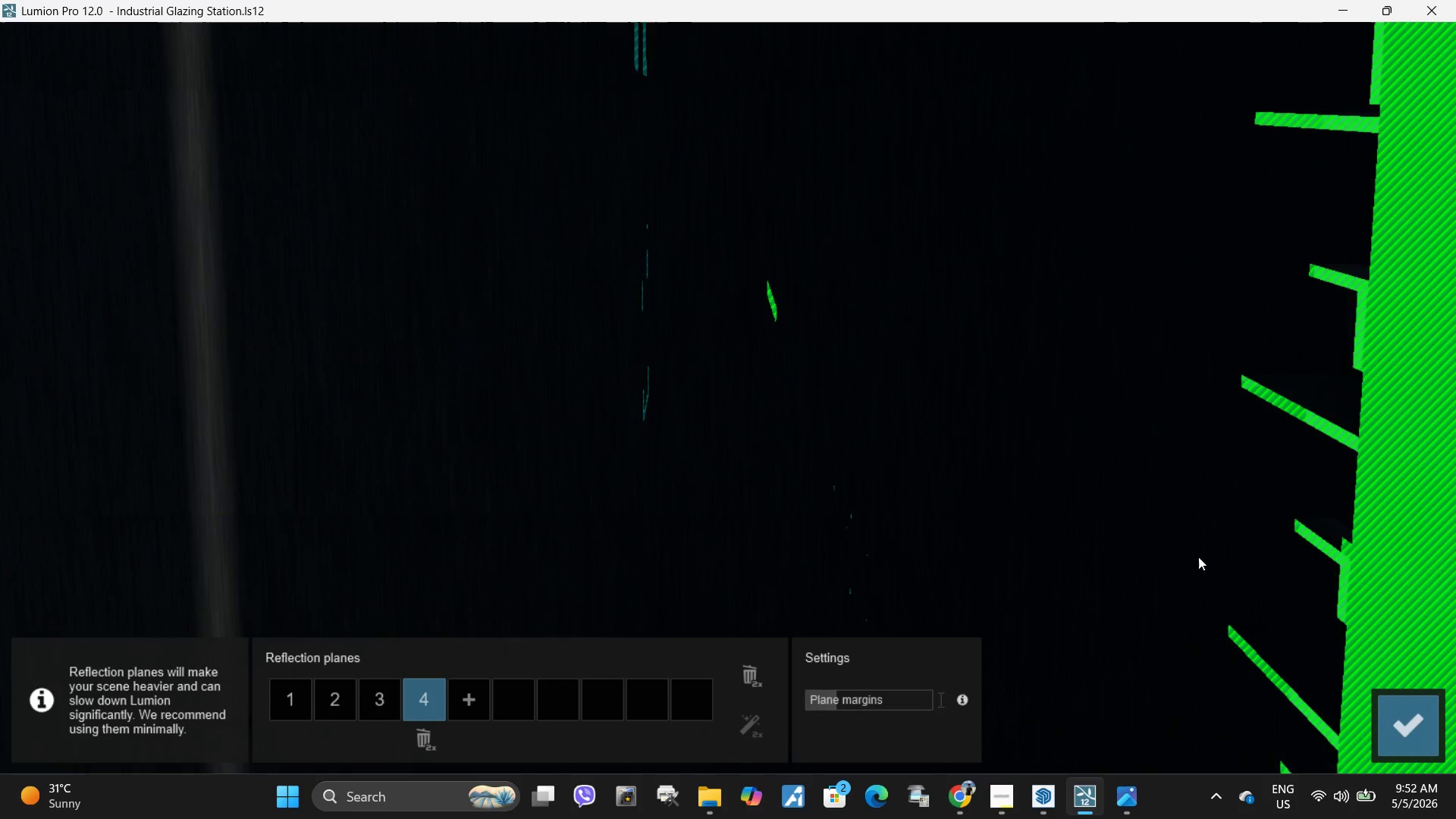 
left_click([1426, 731])
 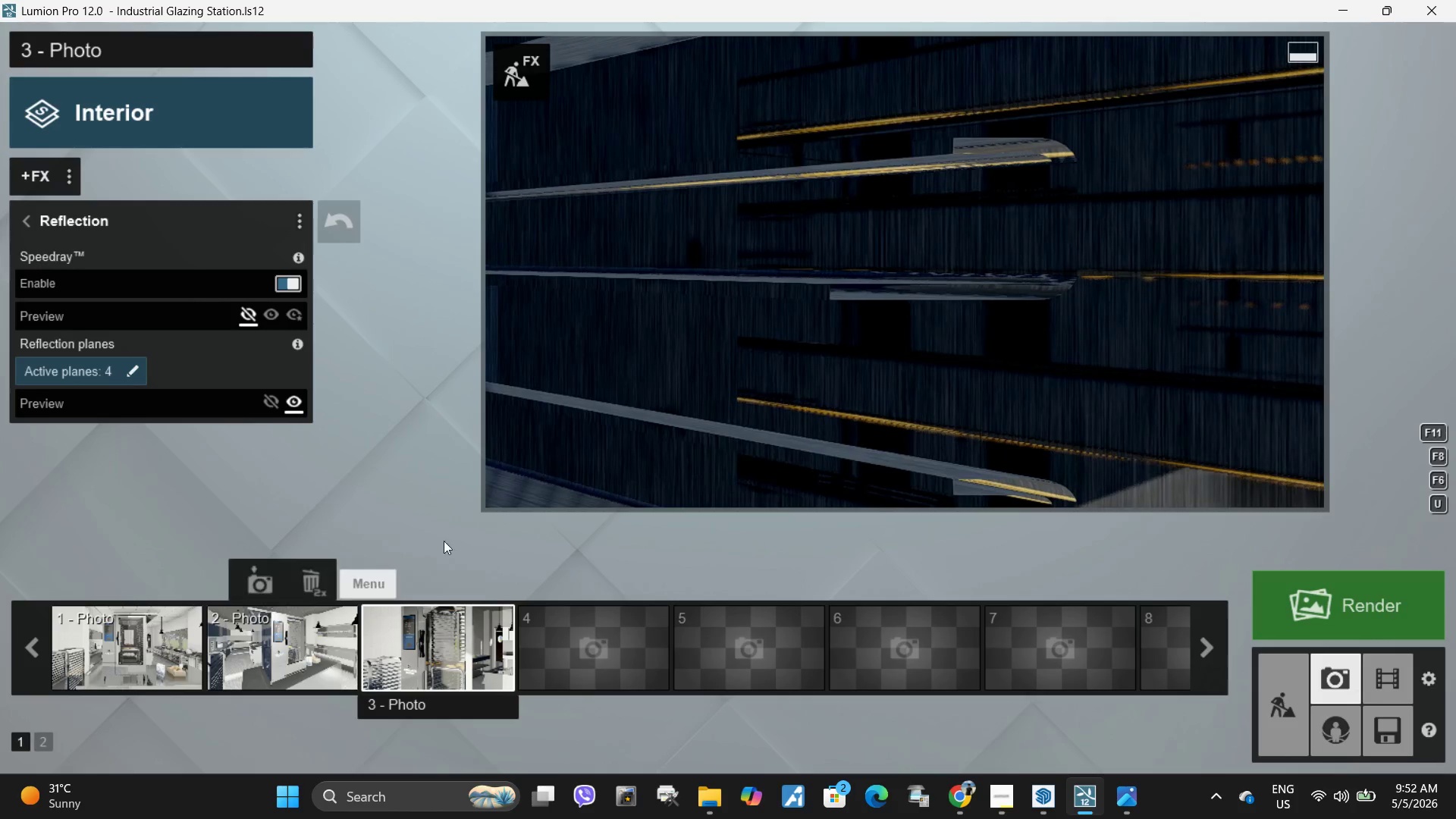 
left_click([138, 374])
 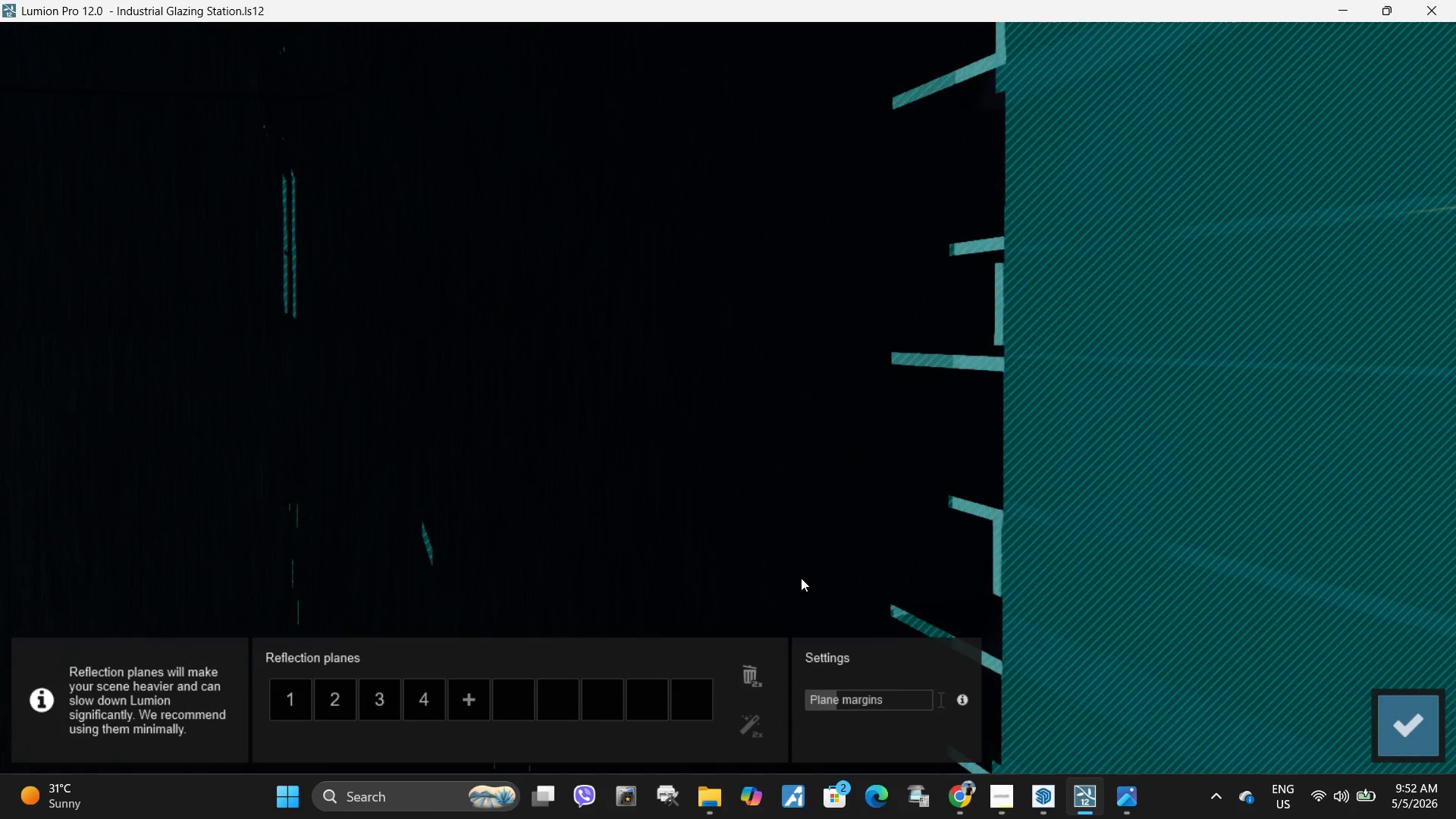 
left_click([469, 702])
 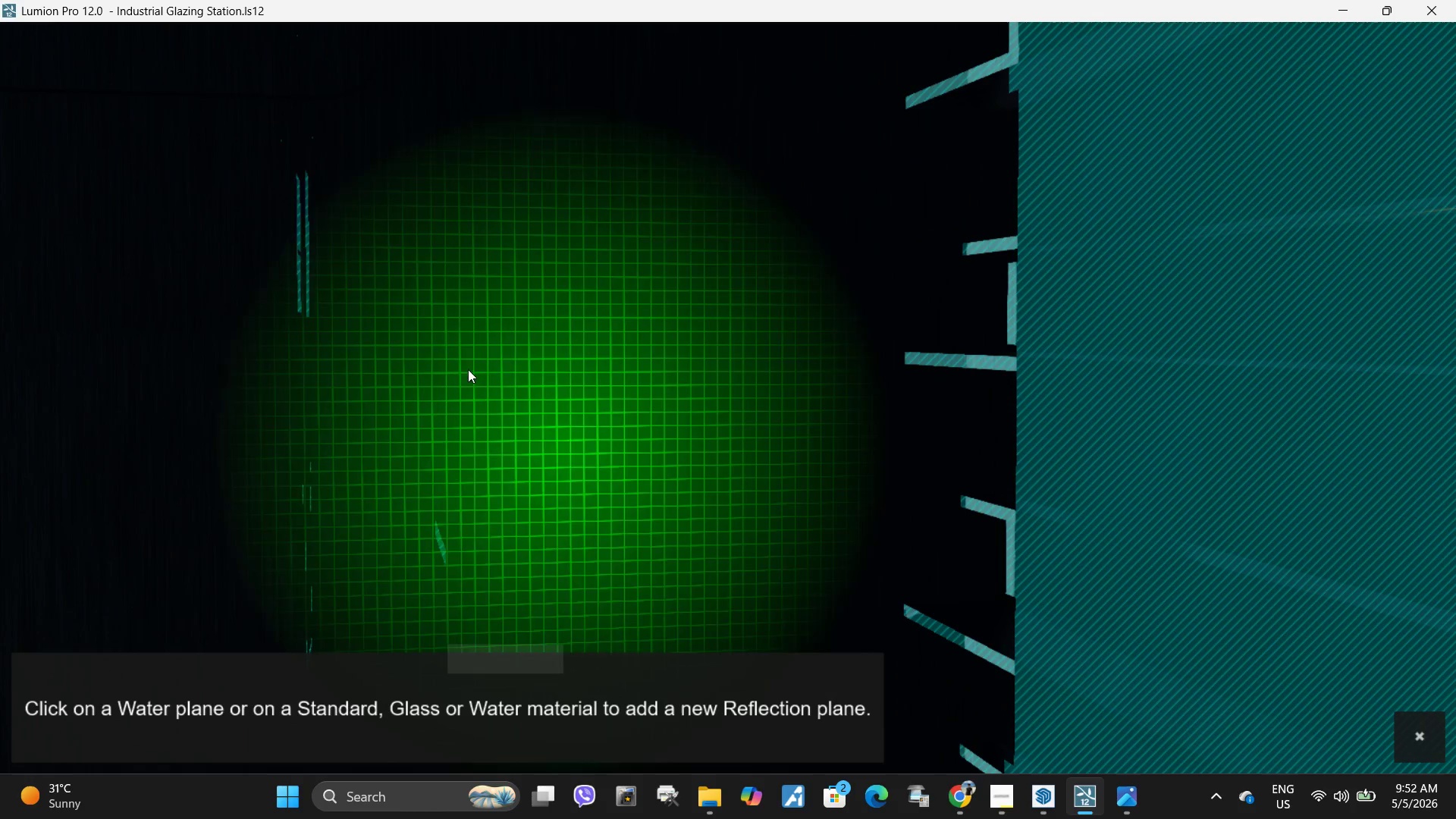 
left_click([450, 360])
 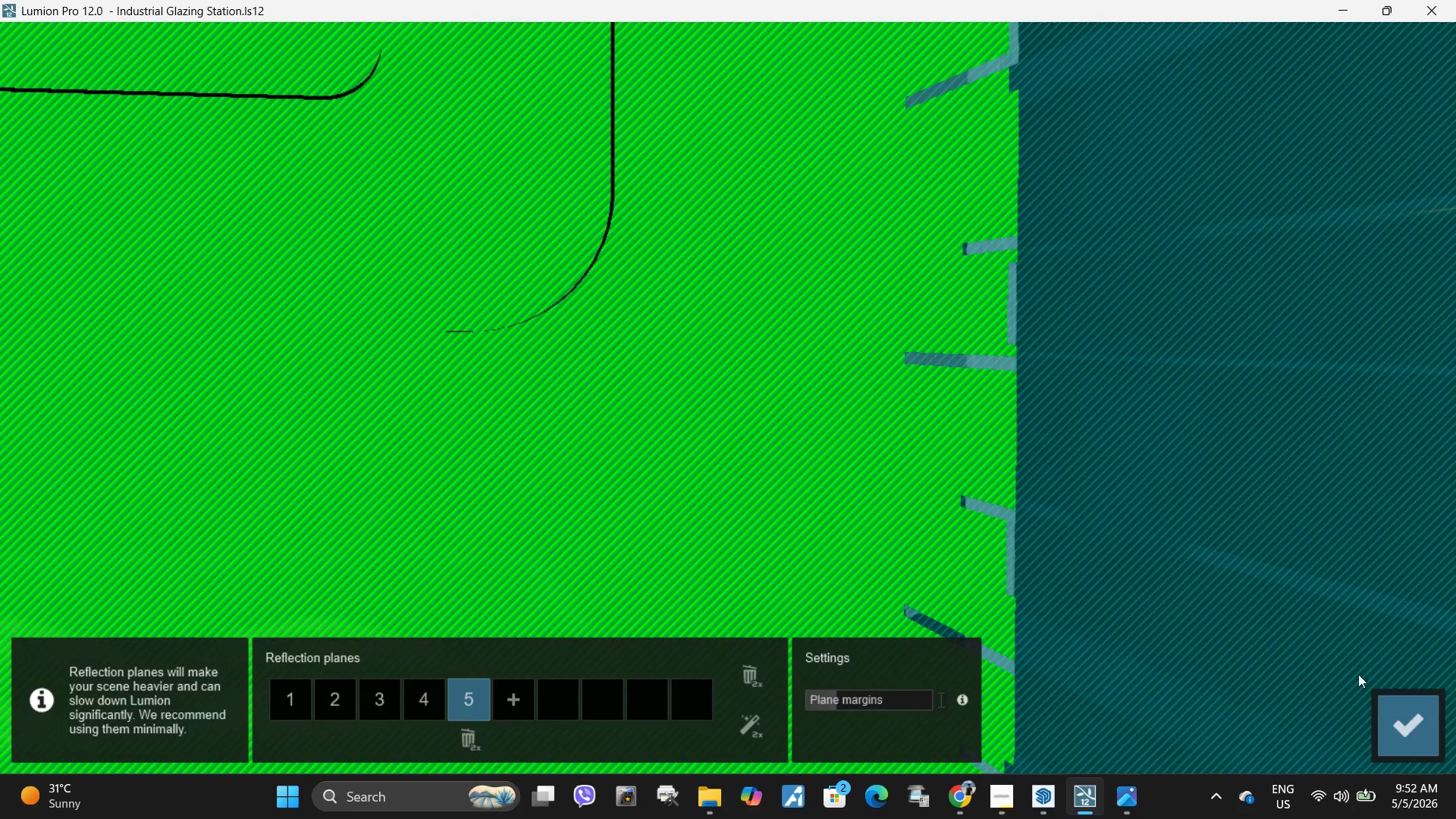 
left_click([1416, 740])
 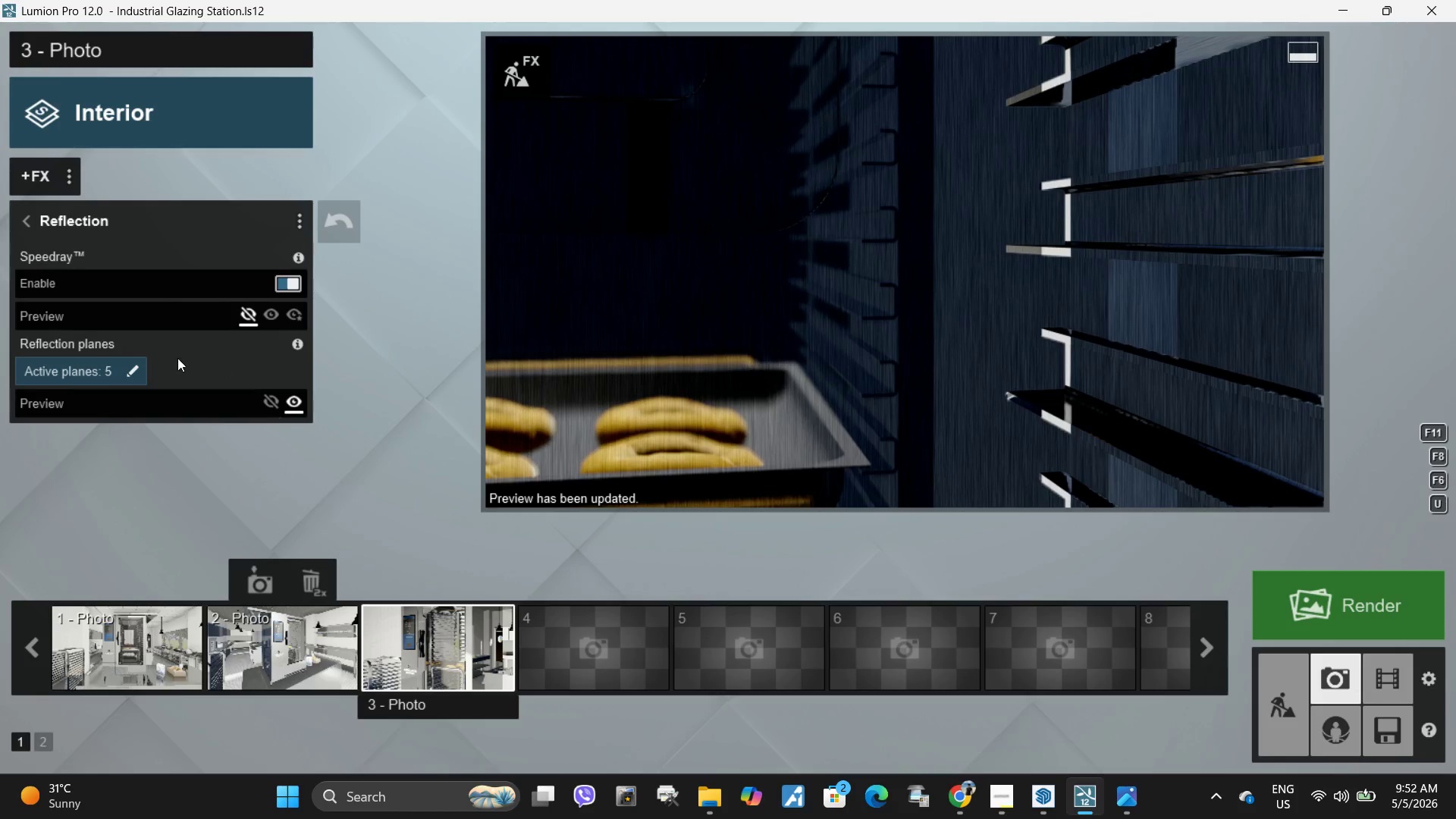 
left_click([133, 374])
 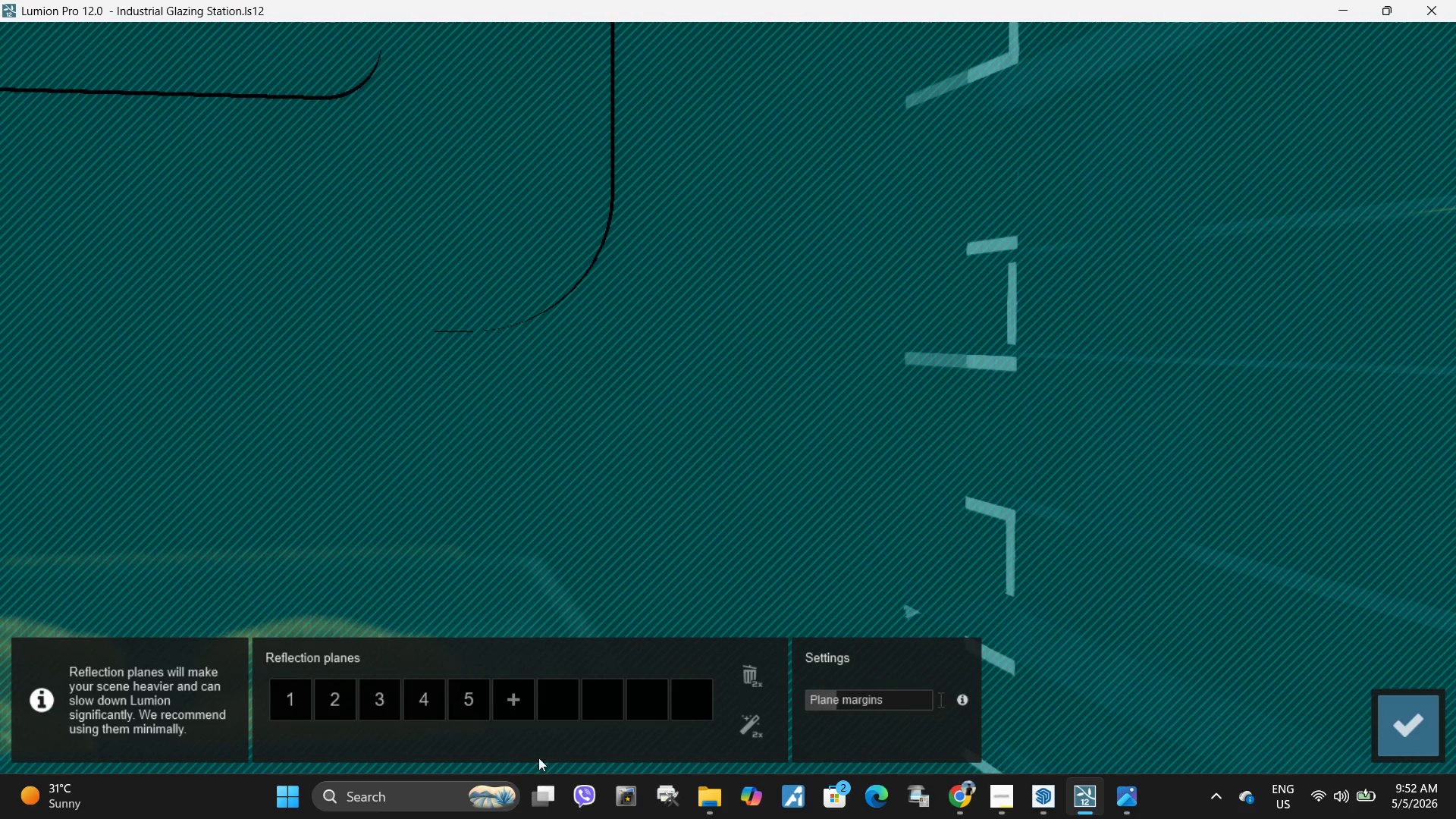 
left_click([517, 701])
 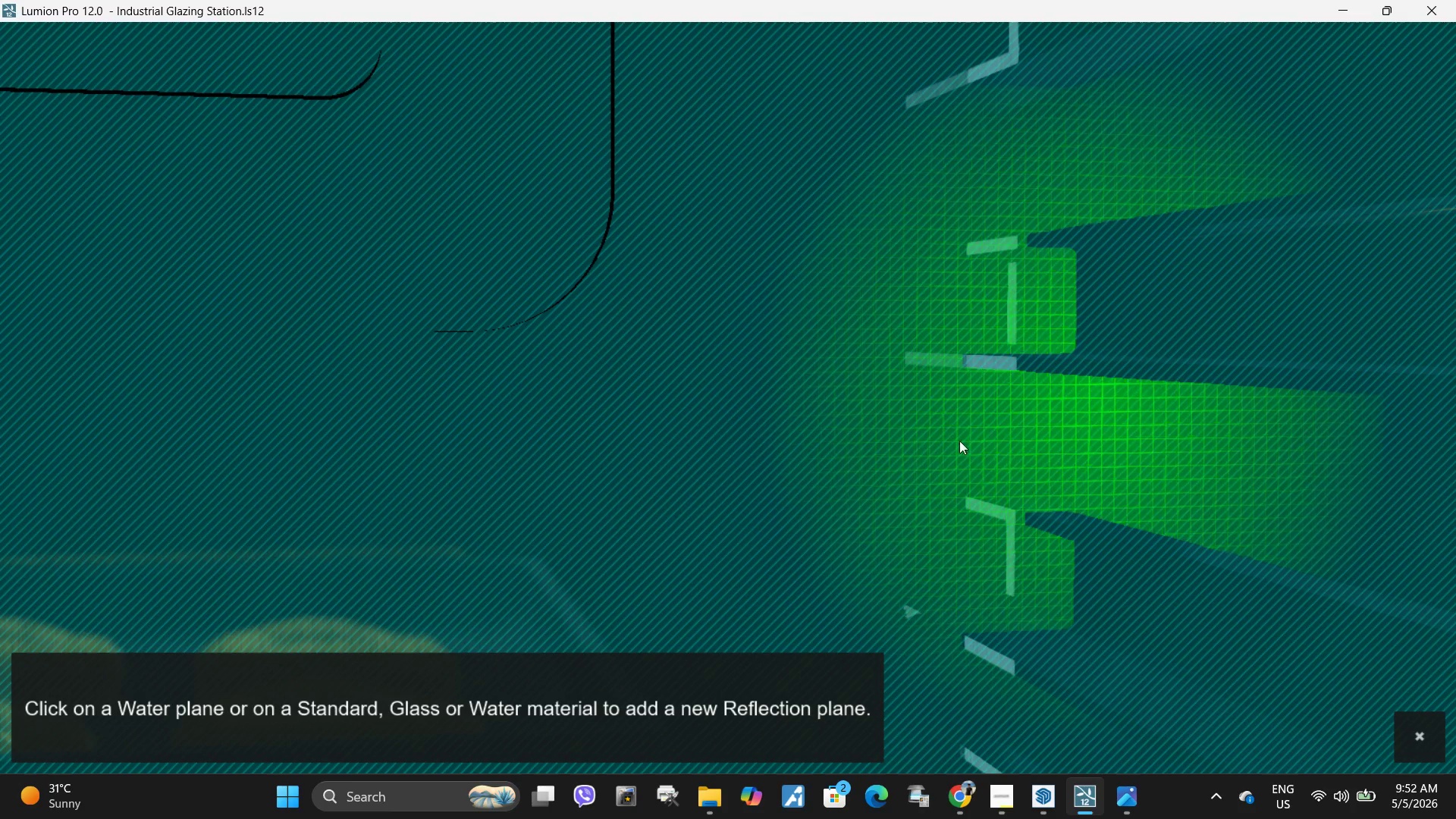 
type(as)
 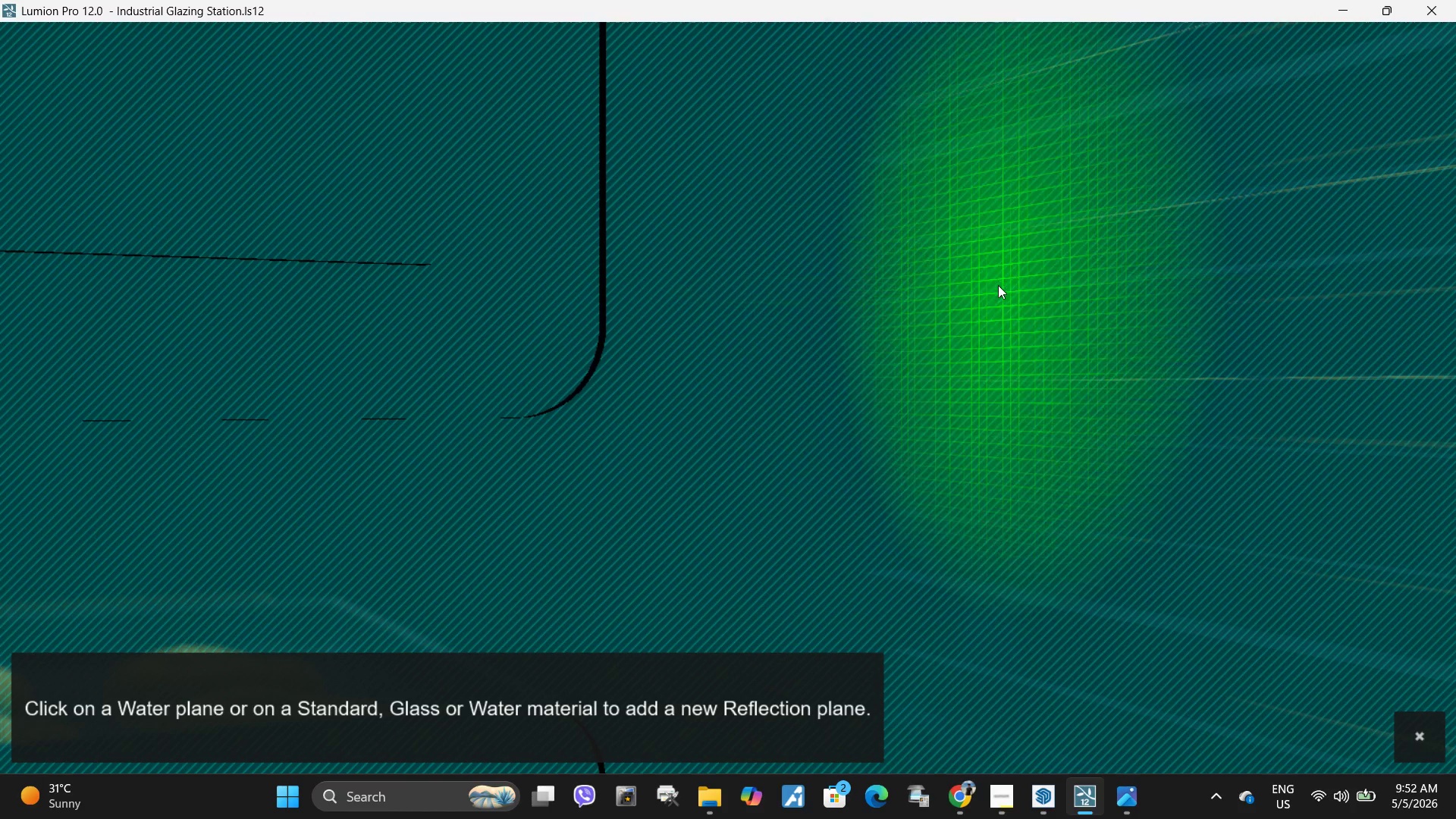 
wait(5.59)
 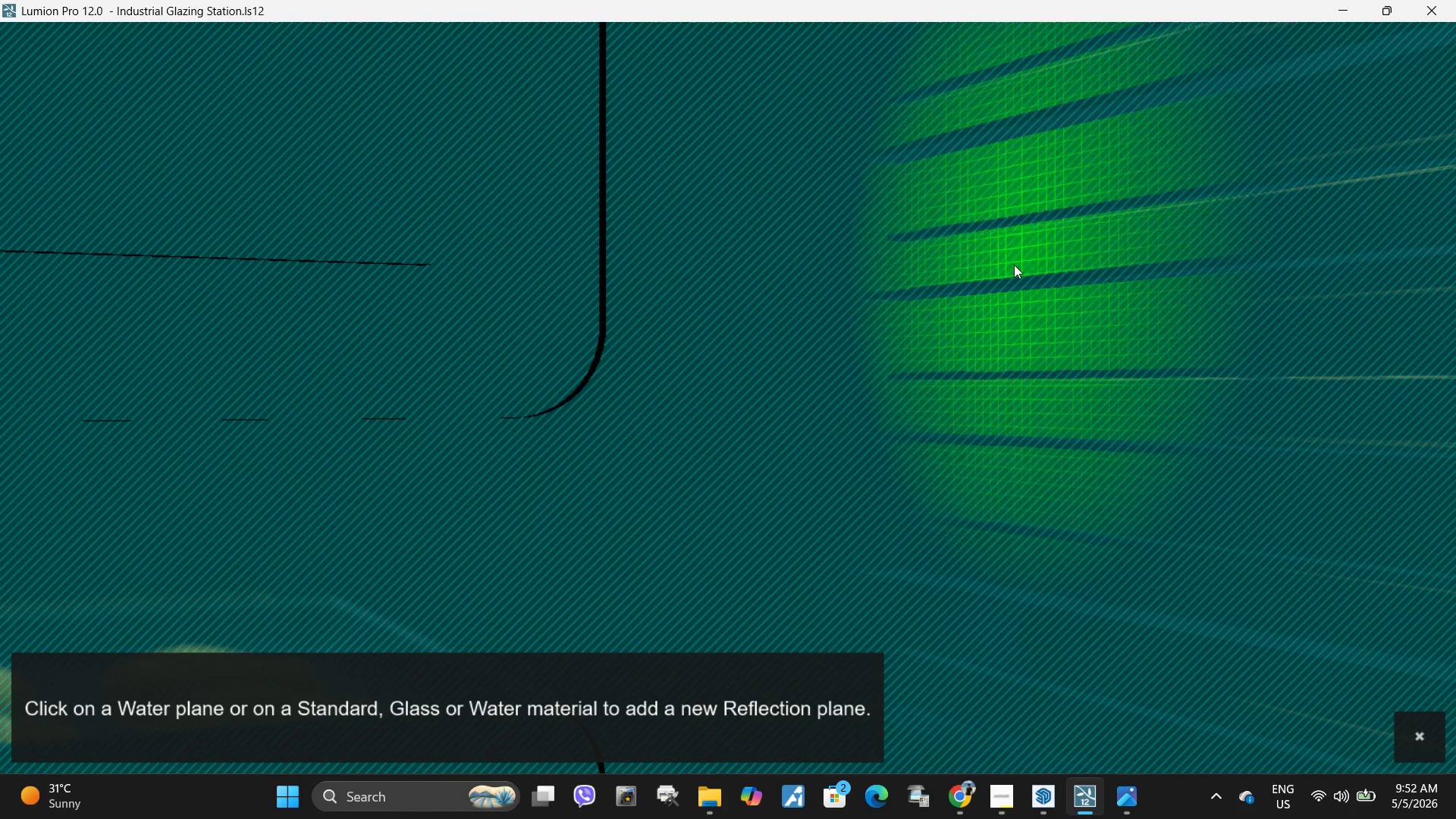 
left_click([993, 289])
 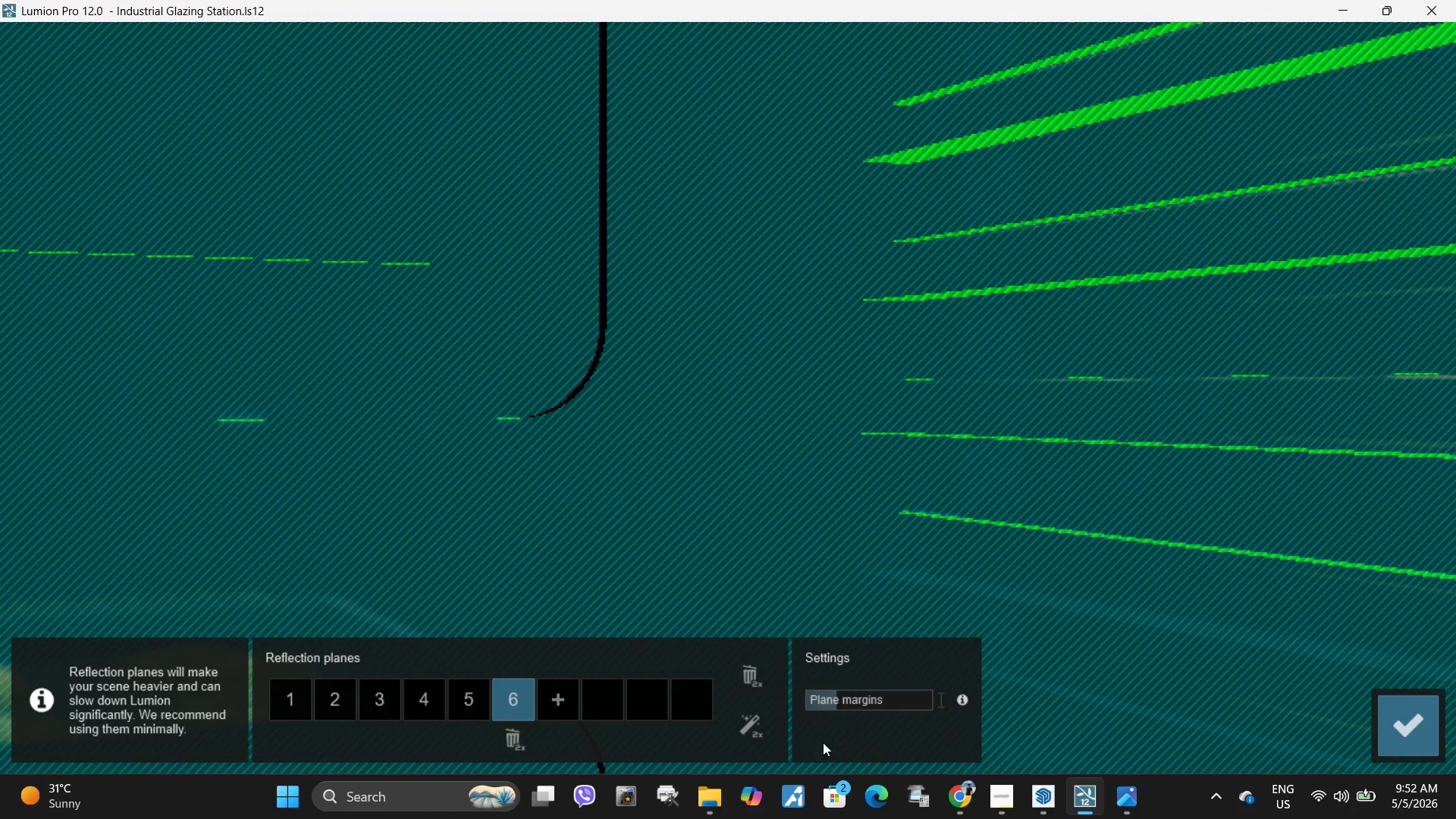 
left_click([1412, 737])
 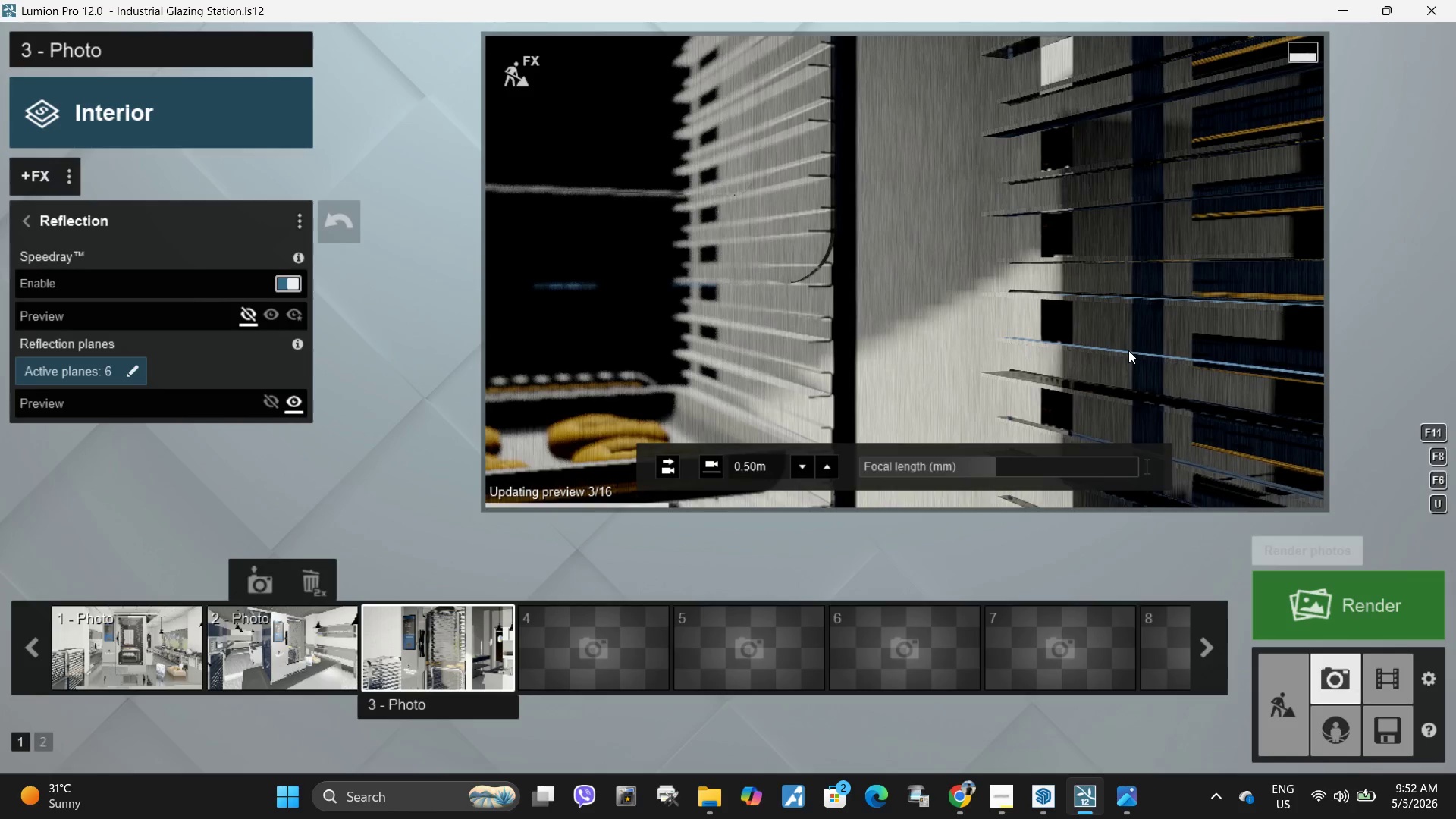 
type(dsdsas)
 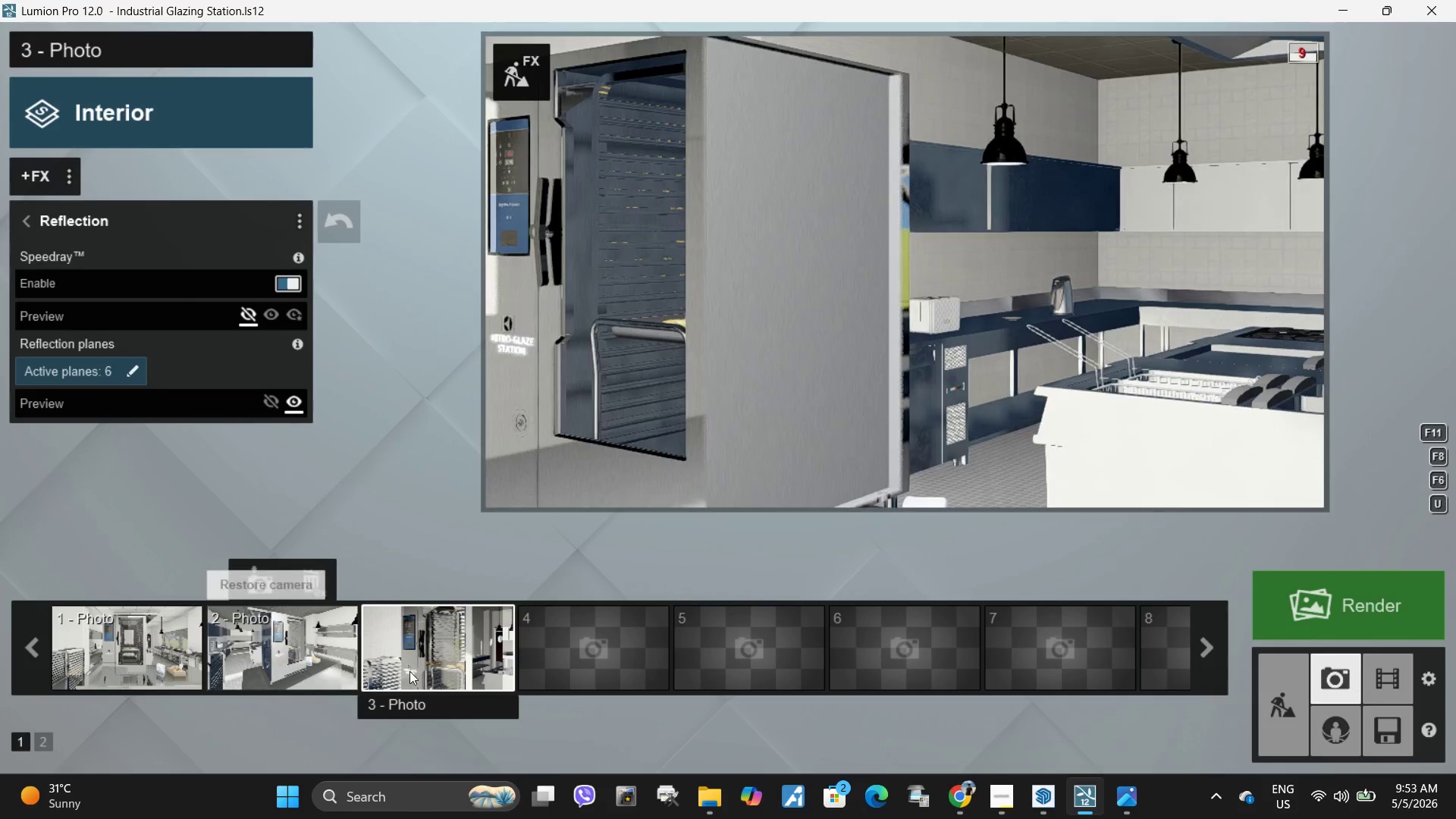 
left_click([446, 651])
 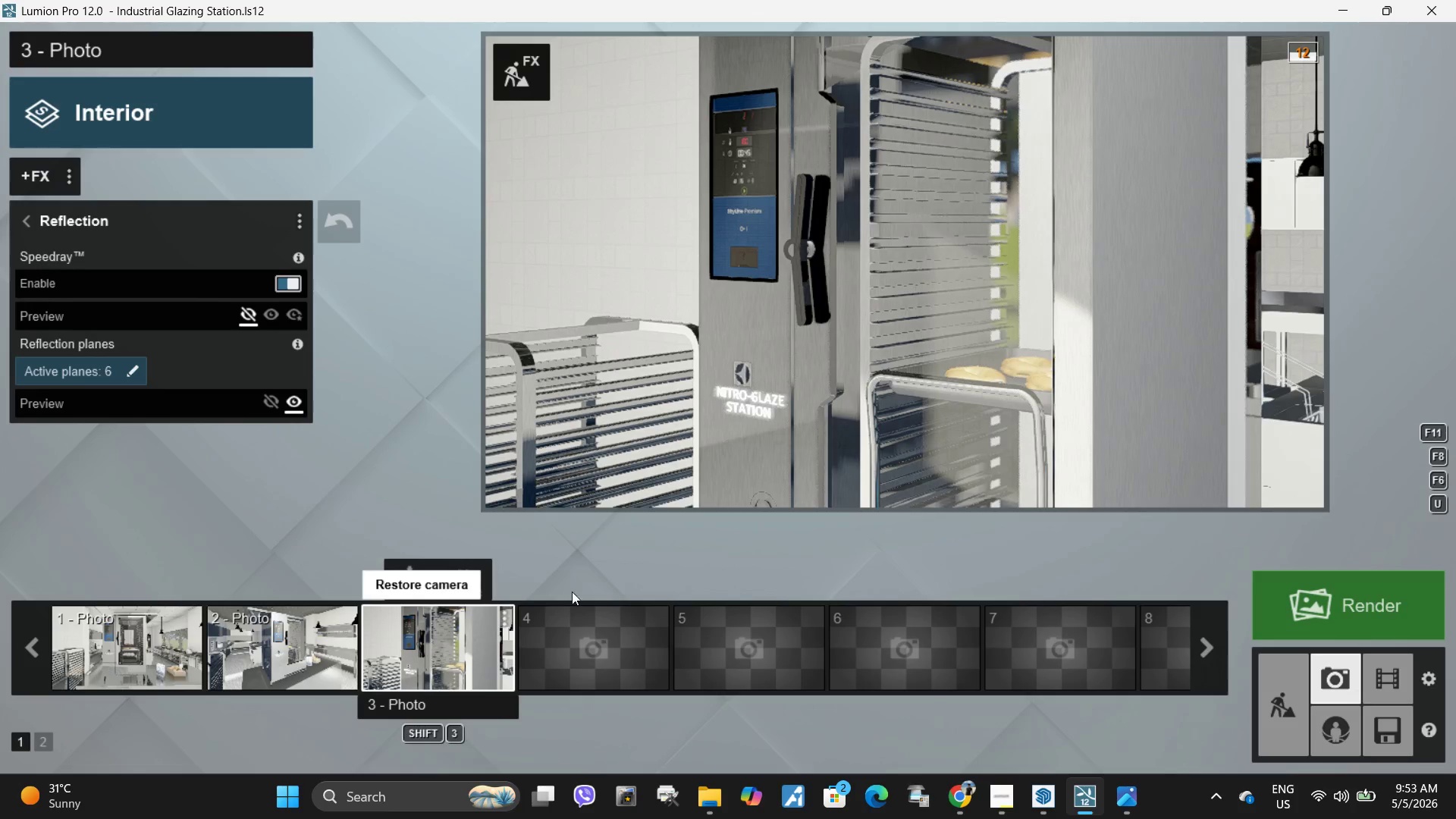 
left_click([858, 375])
 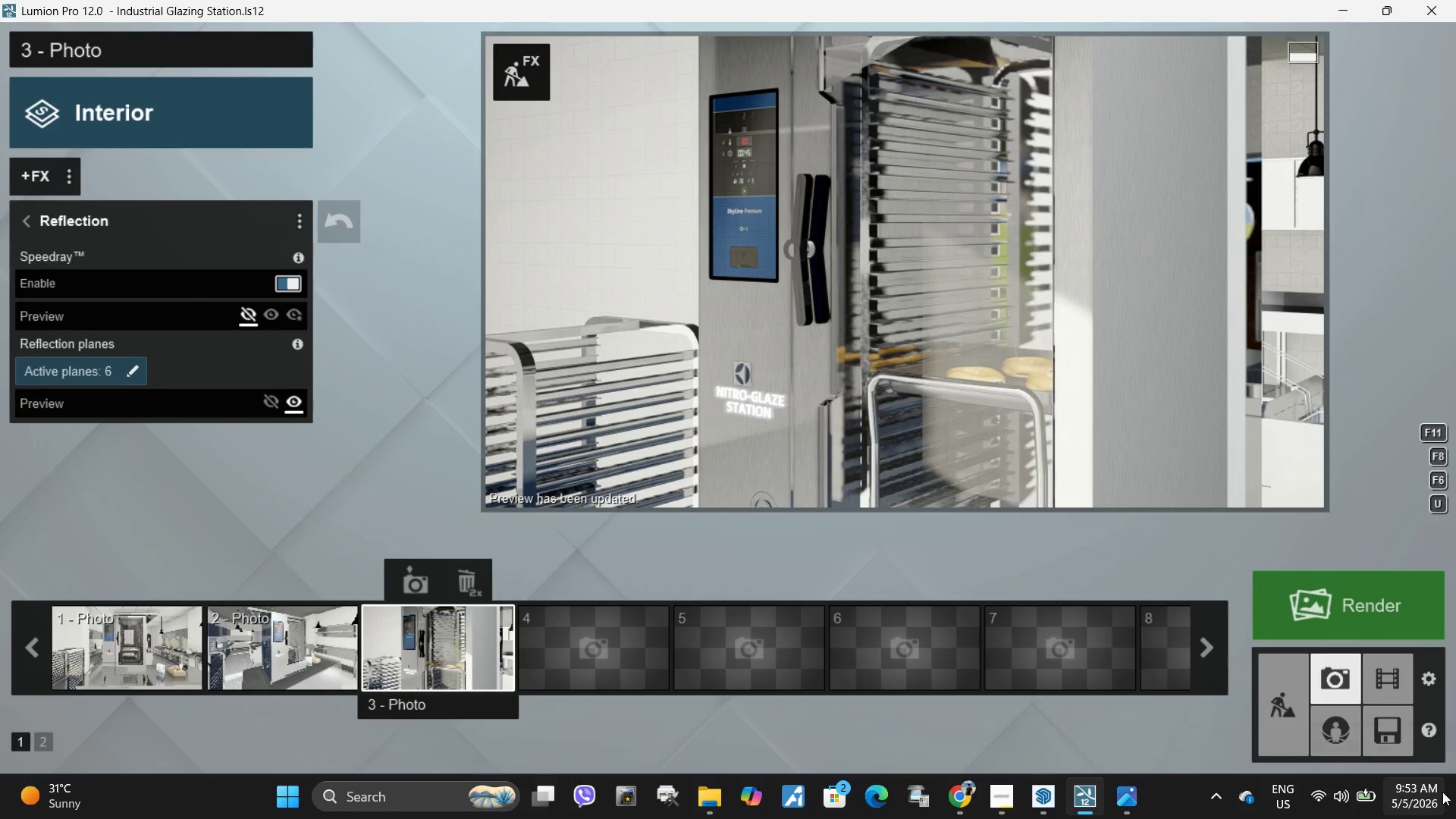 
wait(7.28)
 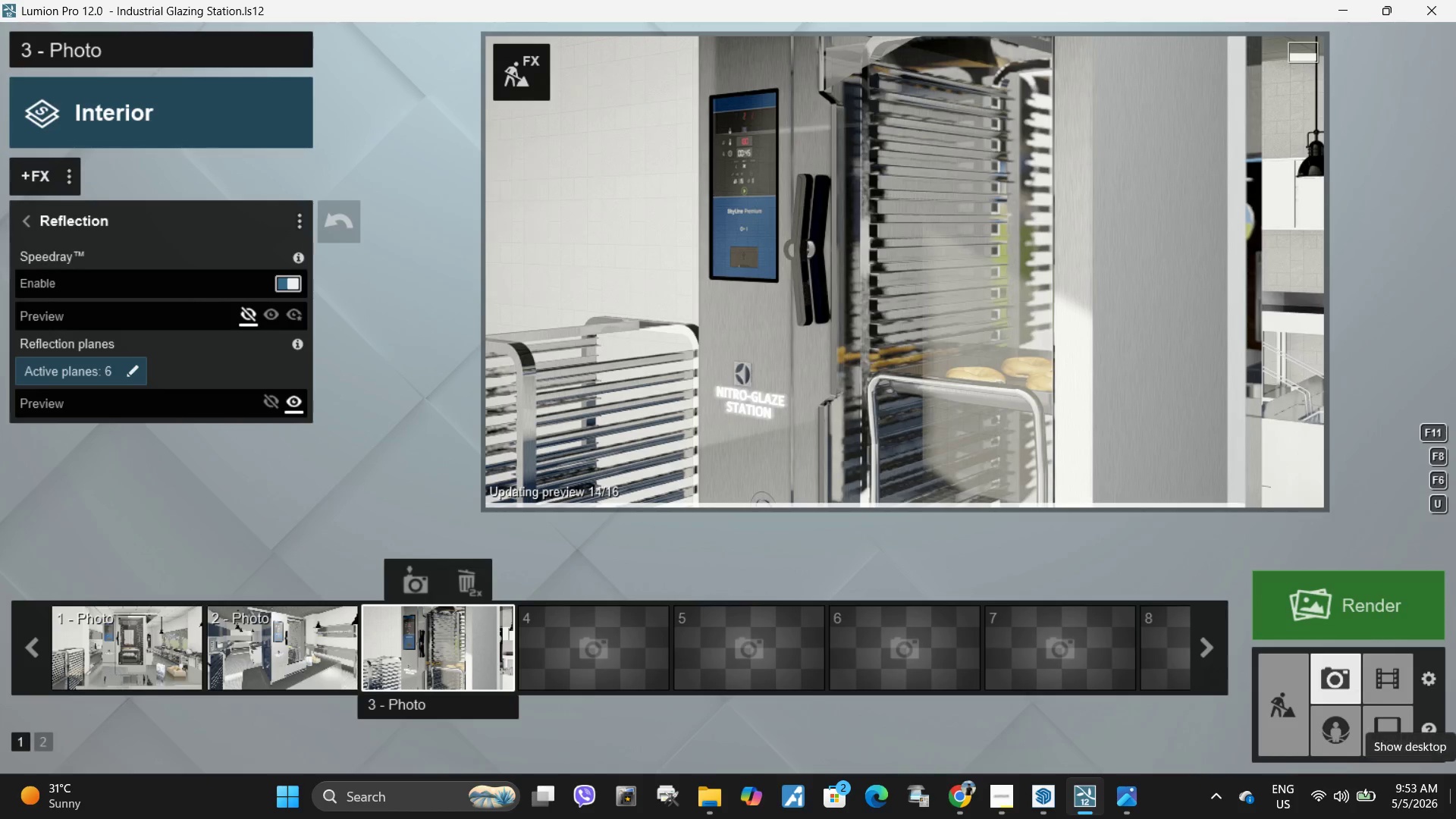 
type(wwwww)
 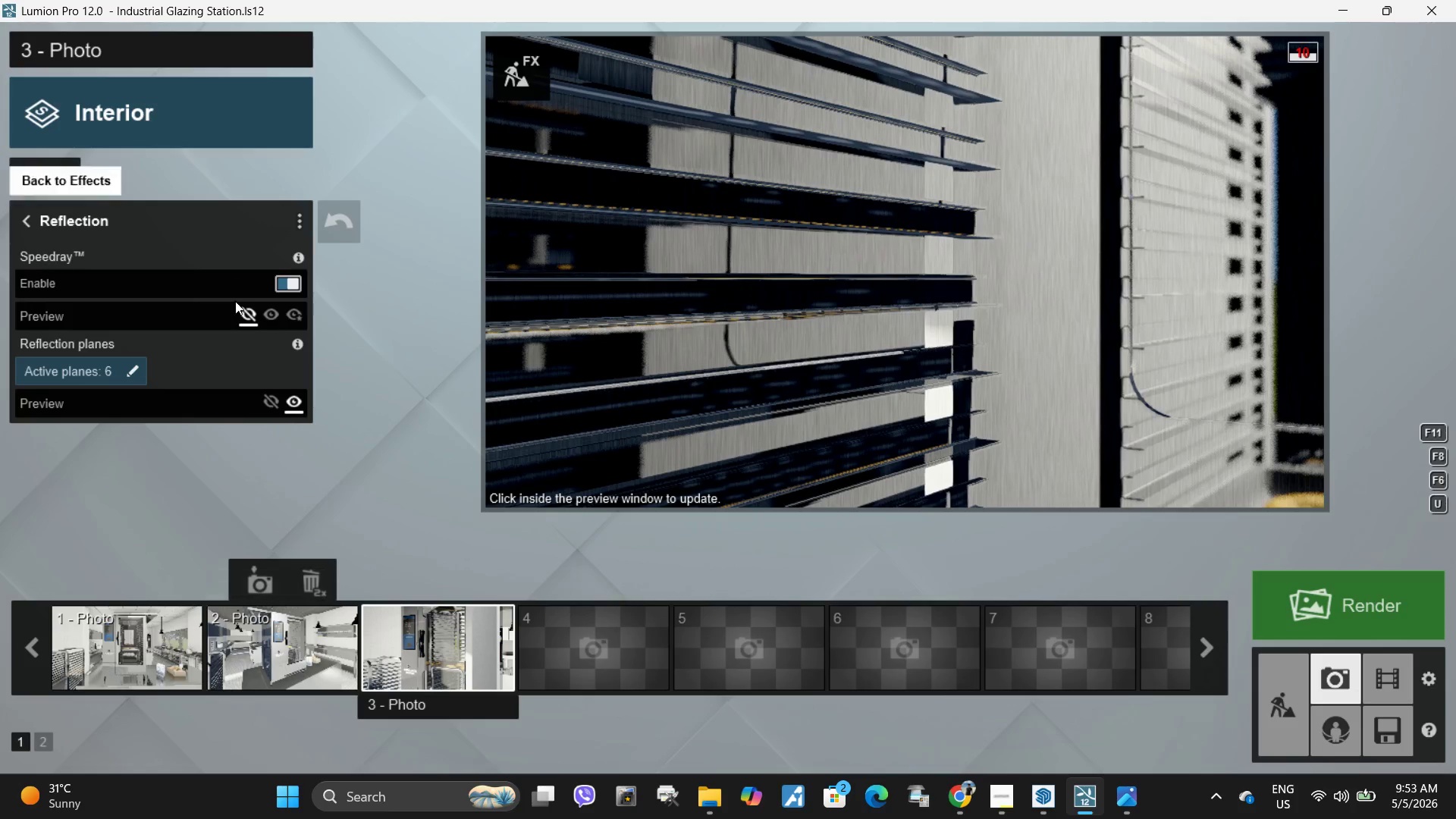 
left_click([130, 375])
 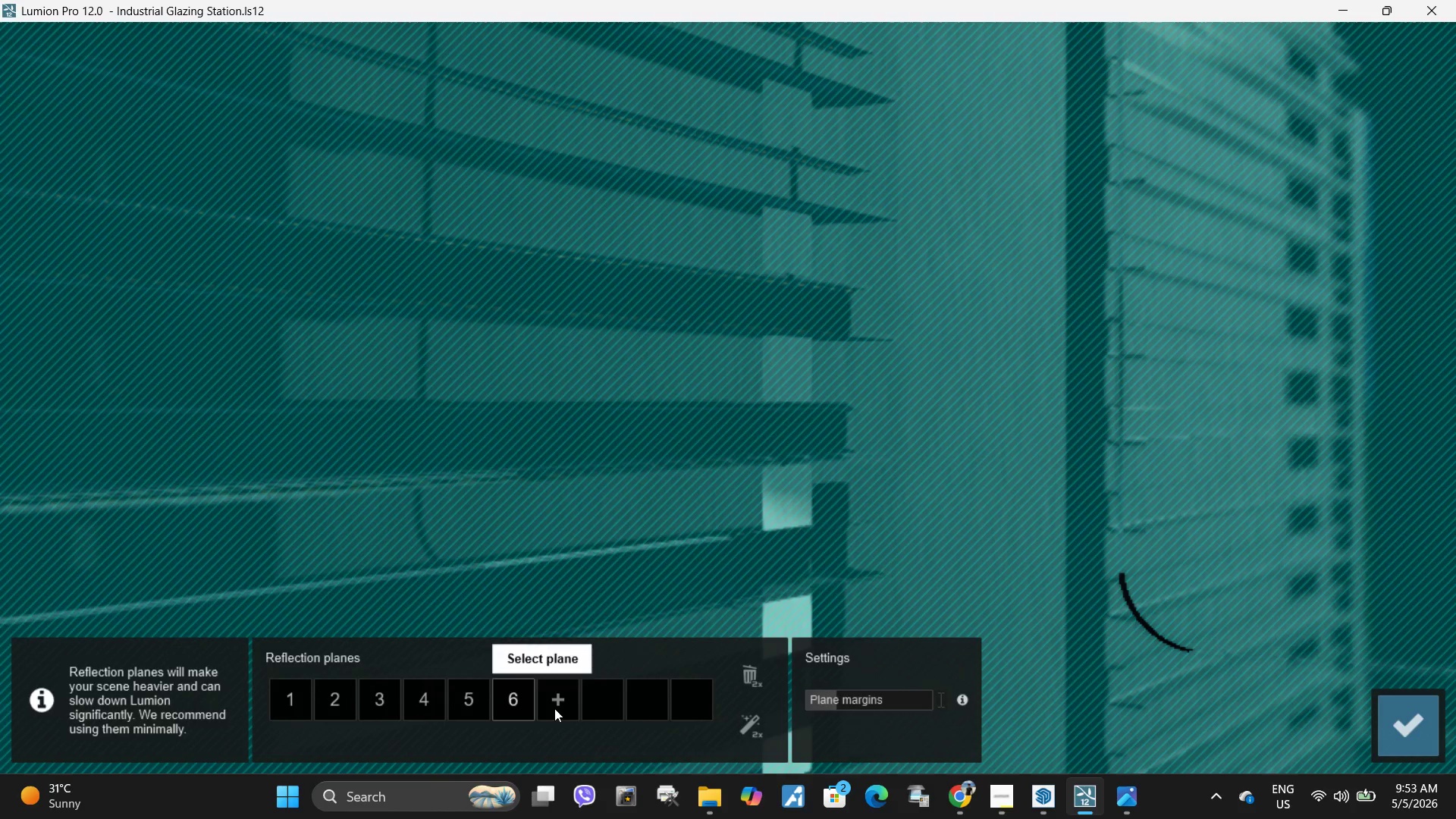 
left_click([558, 704])
 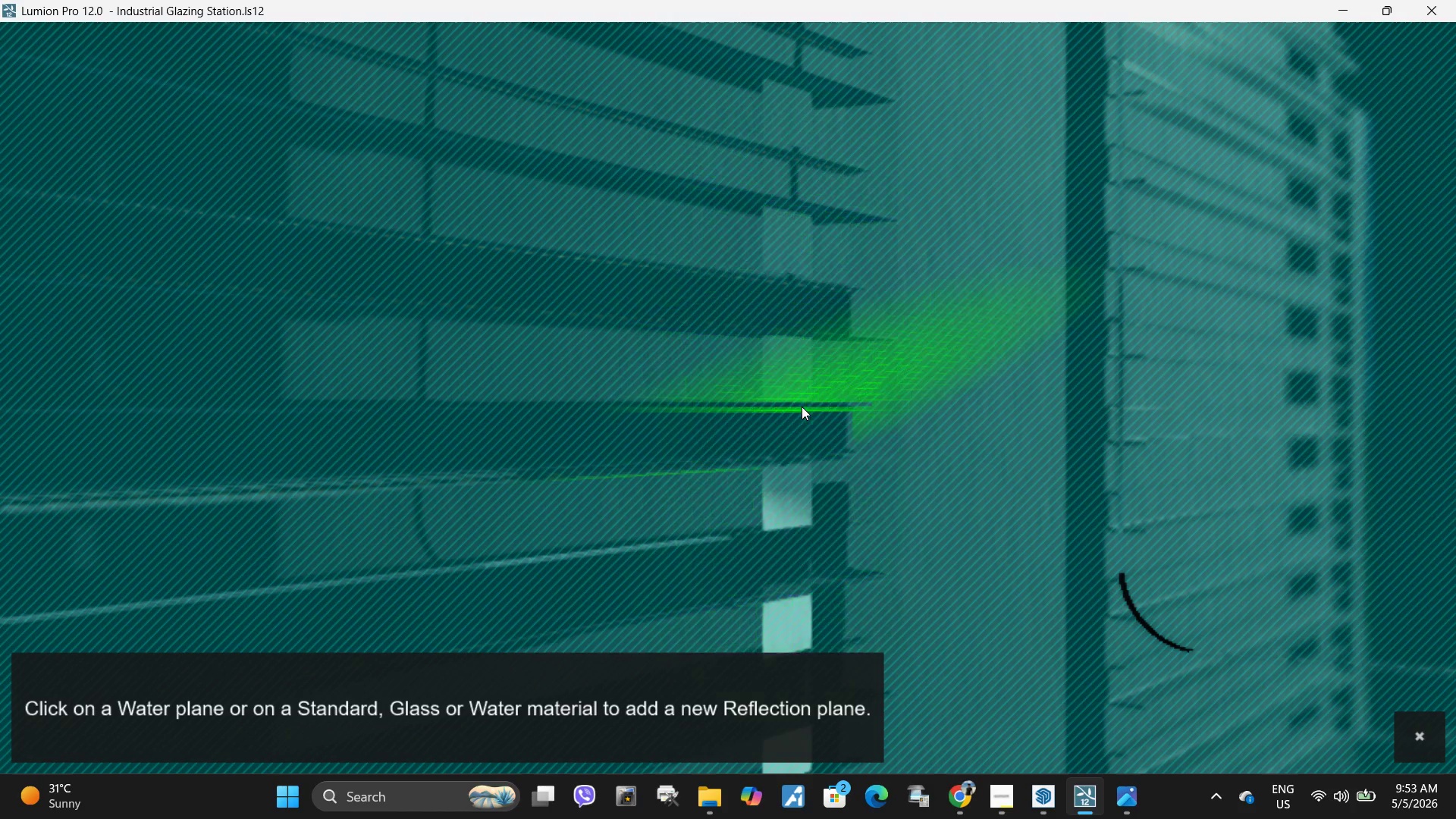 
left_click([802, 407])
 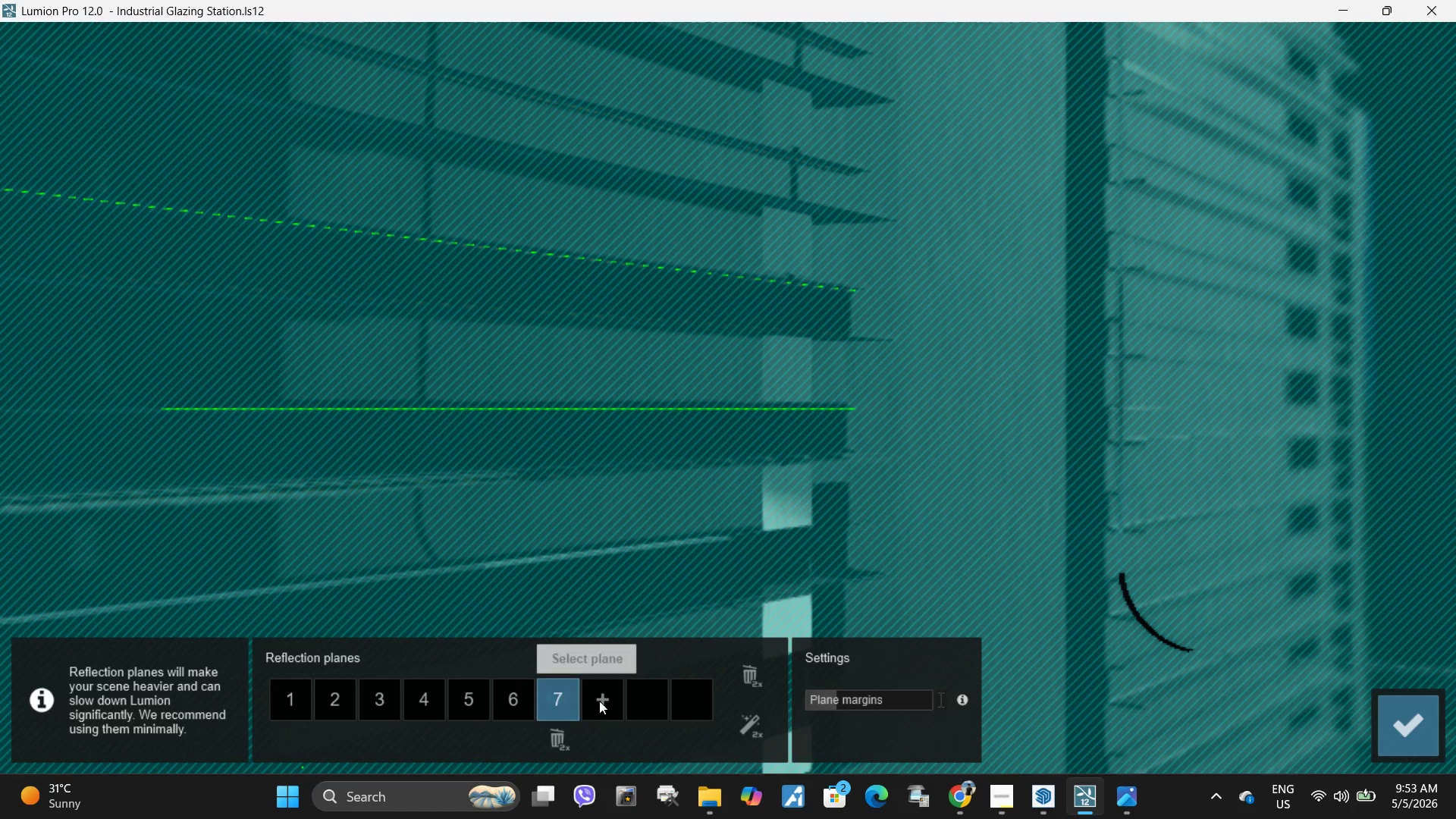 
left_click([604, 705])
 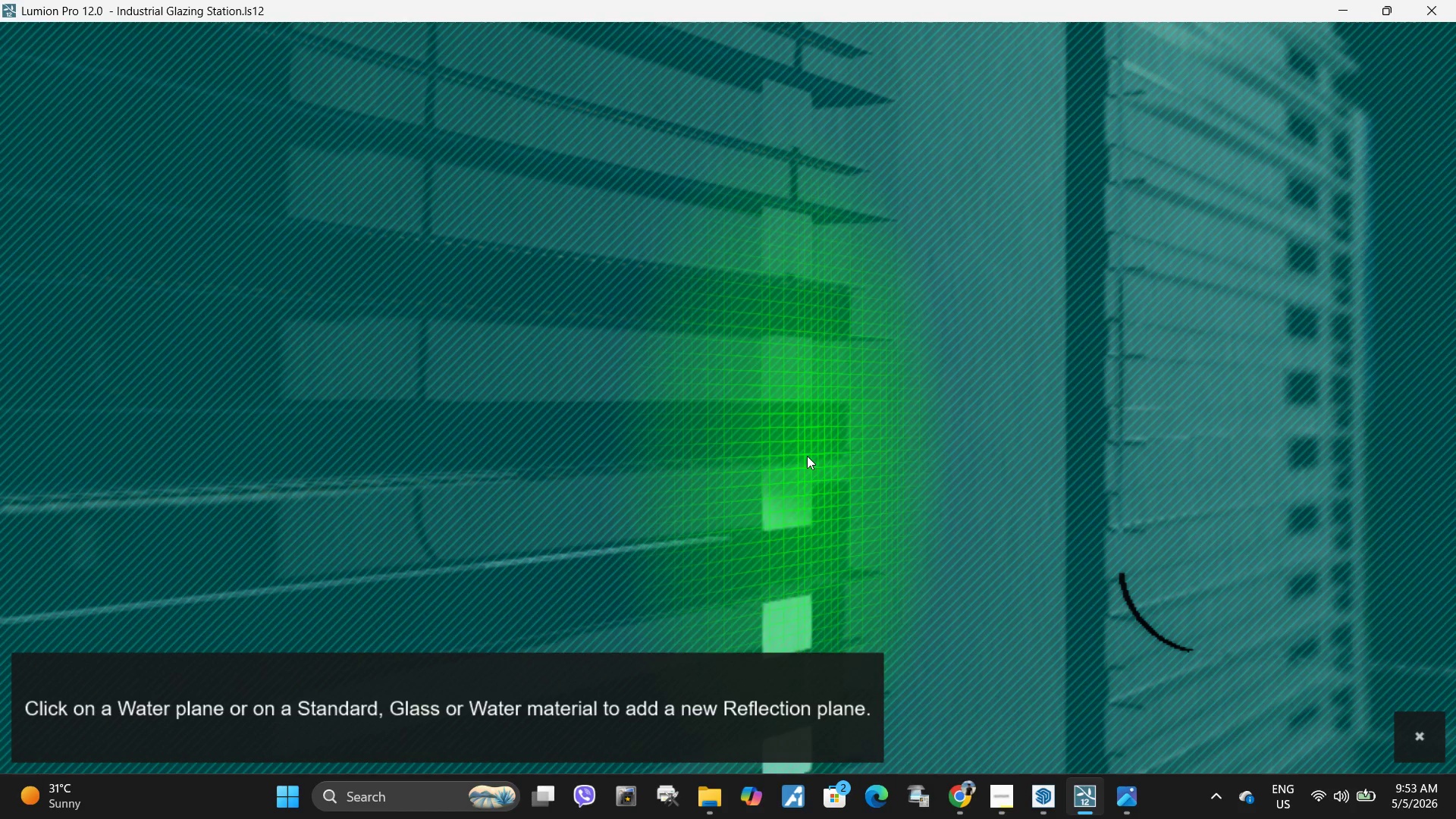 
left_click([807, 455])
 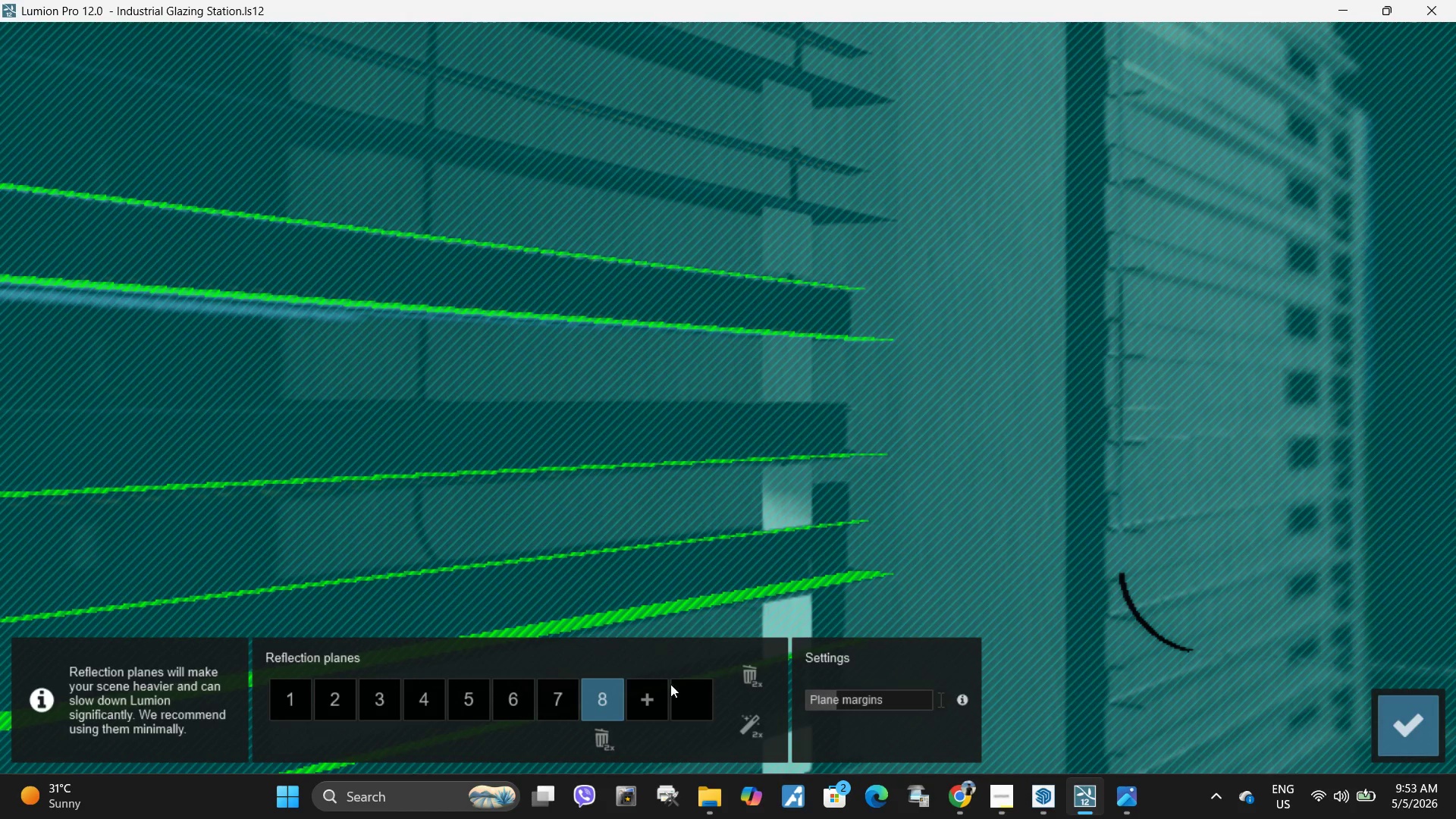 
left_click_drag(start_coordinate=[642, 697], to_coordinate=[645, 692])
 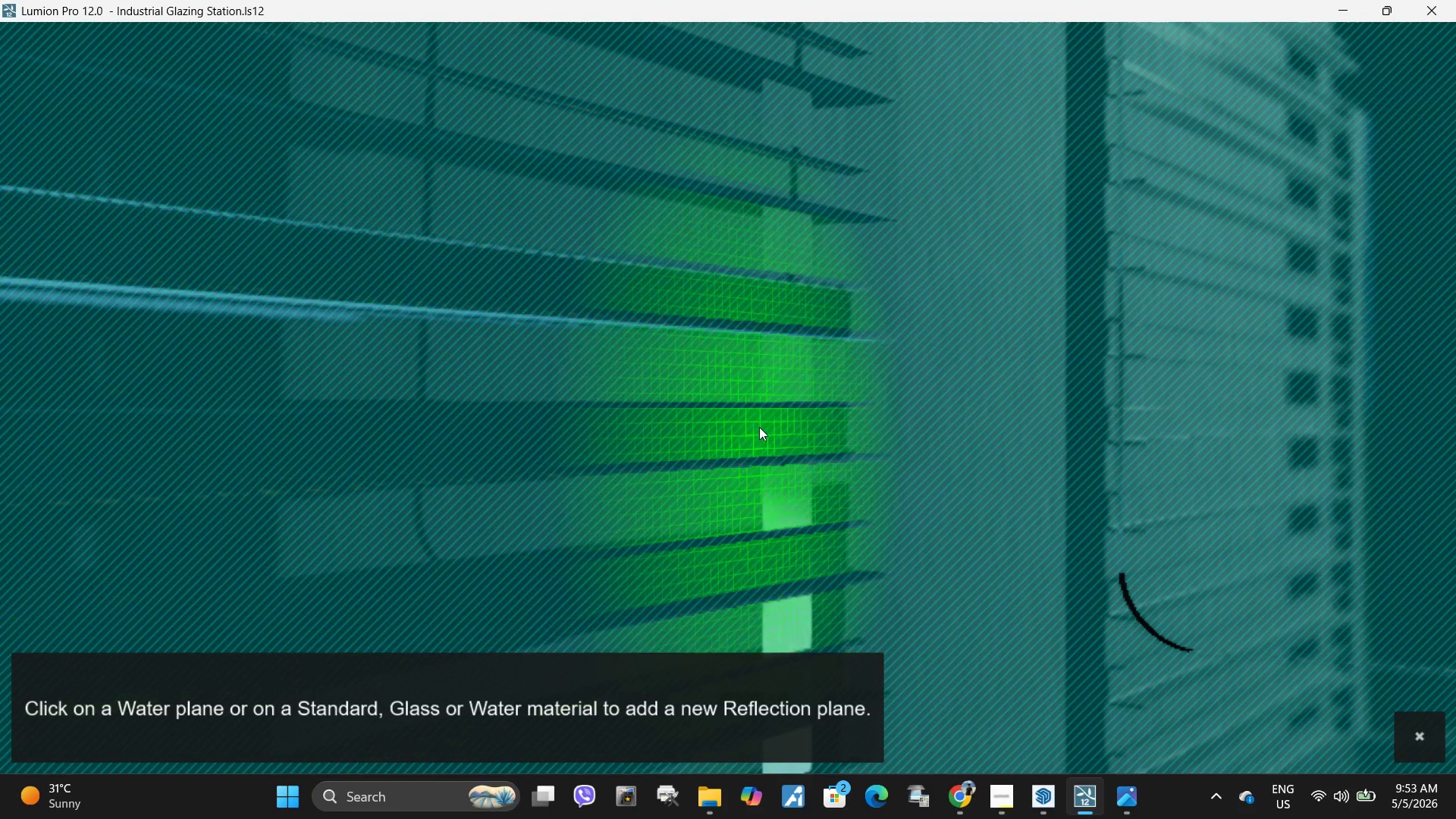 
left_click([759, 427])
 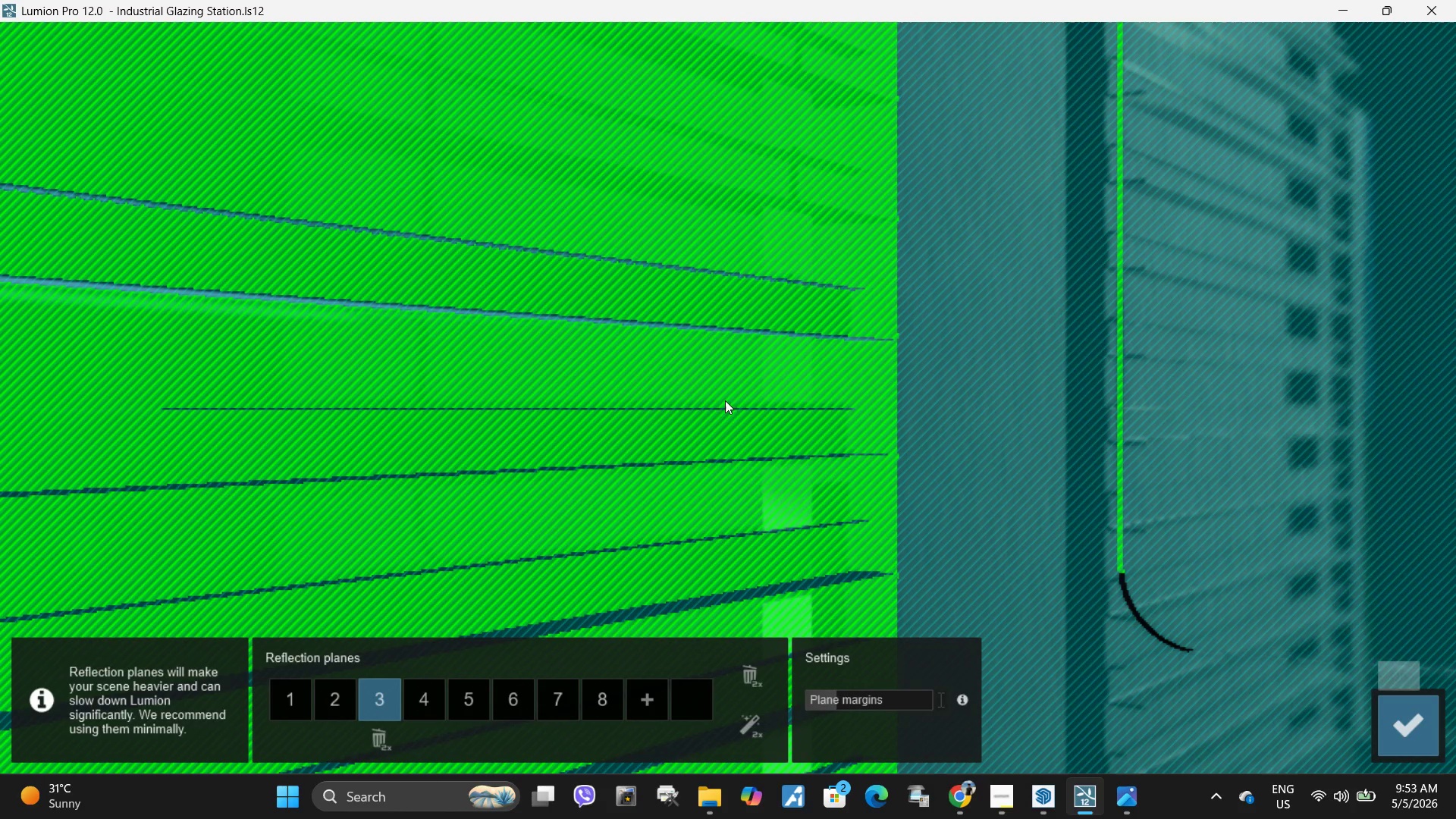 
left_click([661, 704])
 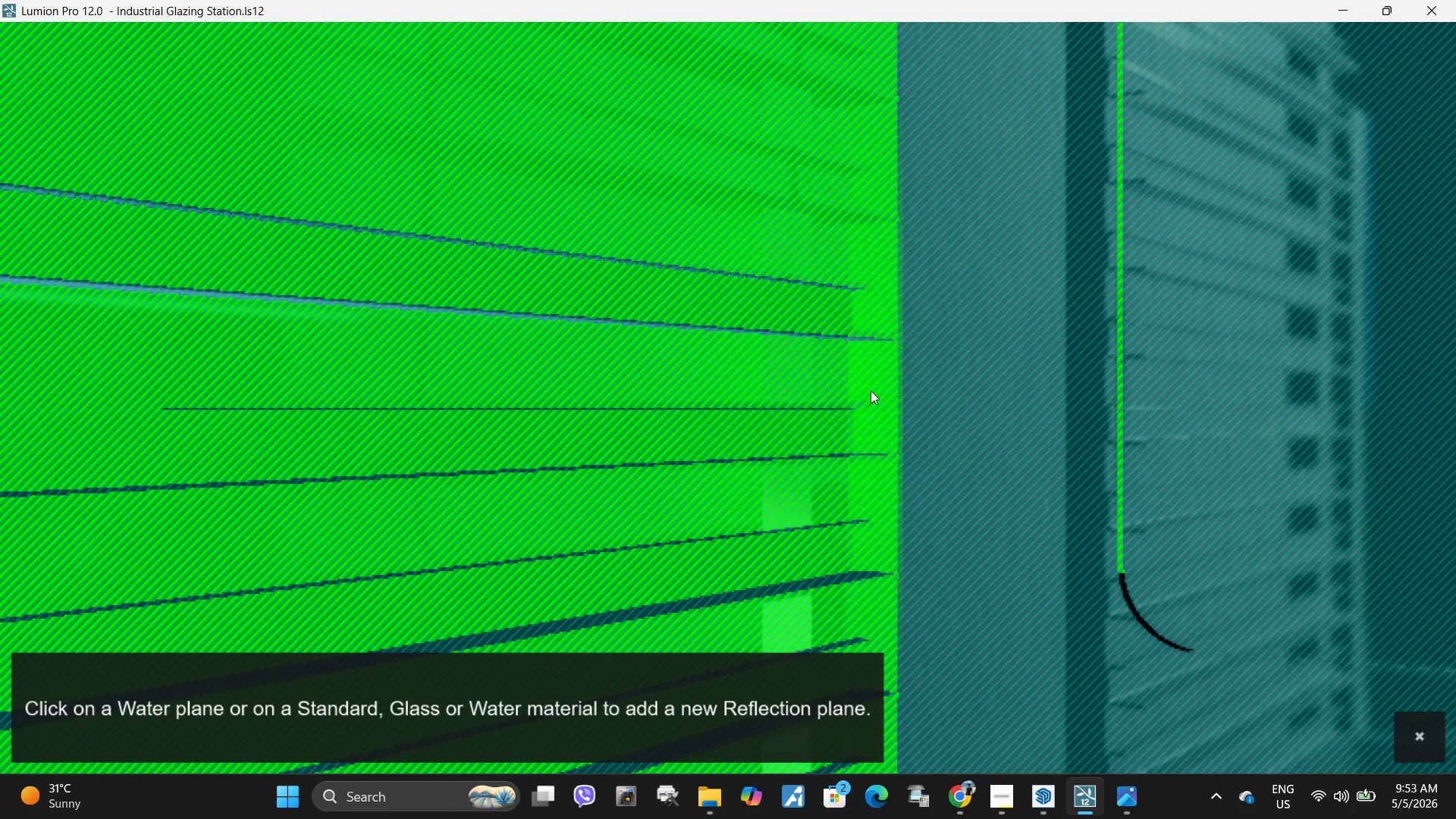 
left_click([882, 391])
 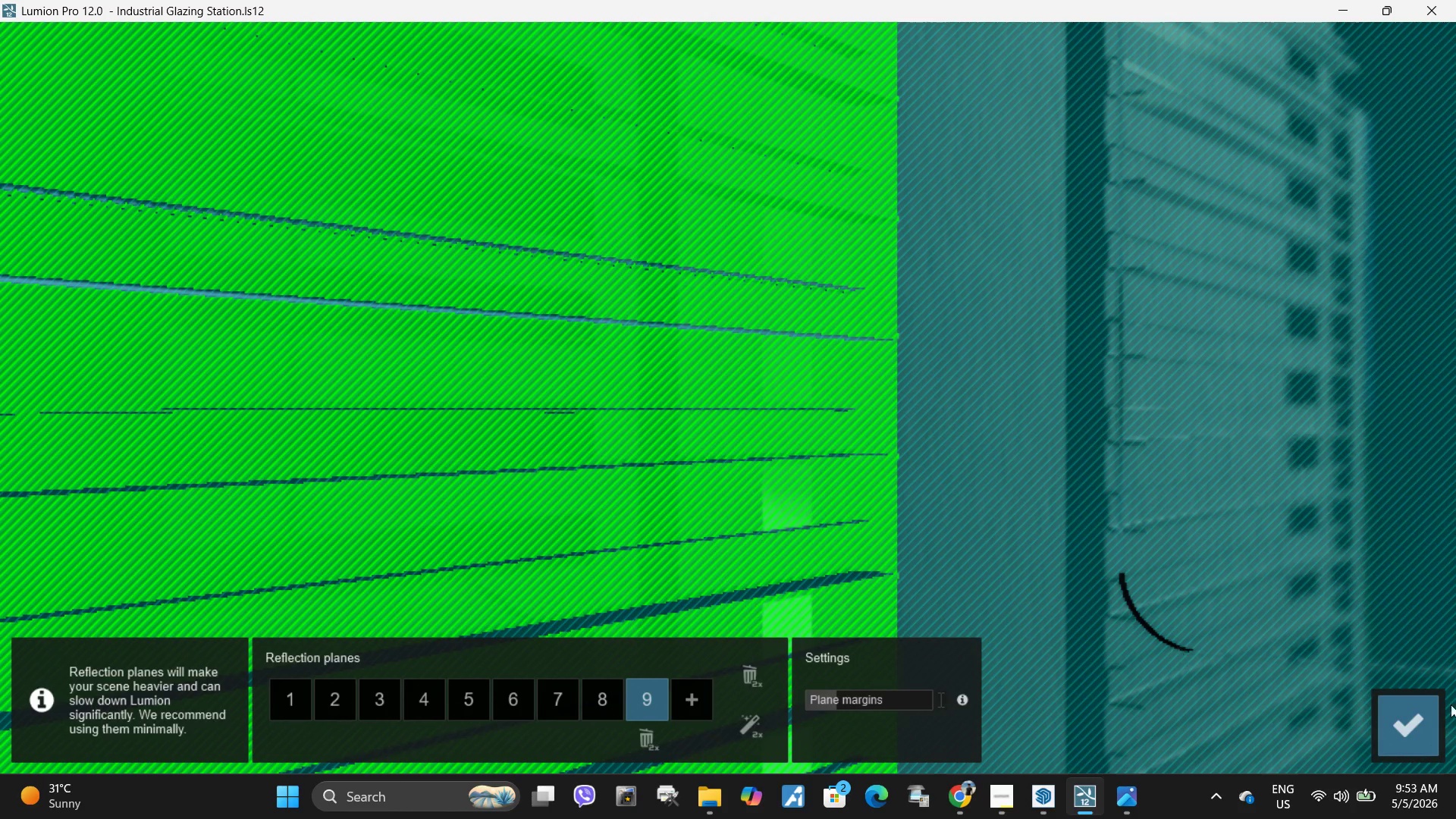 
left_click([1403, 741])
 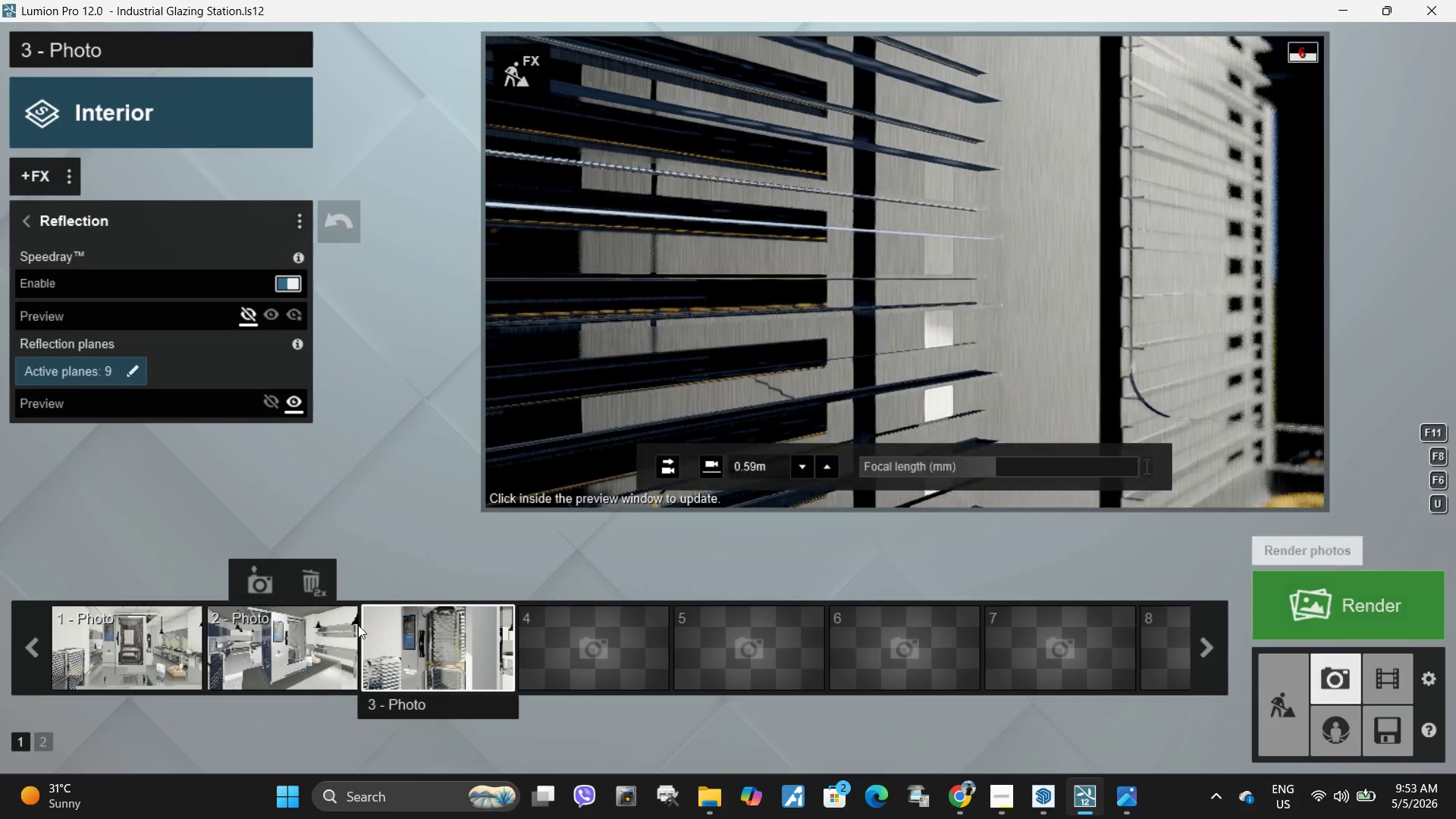 
left_click([460, 677])
 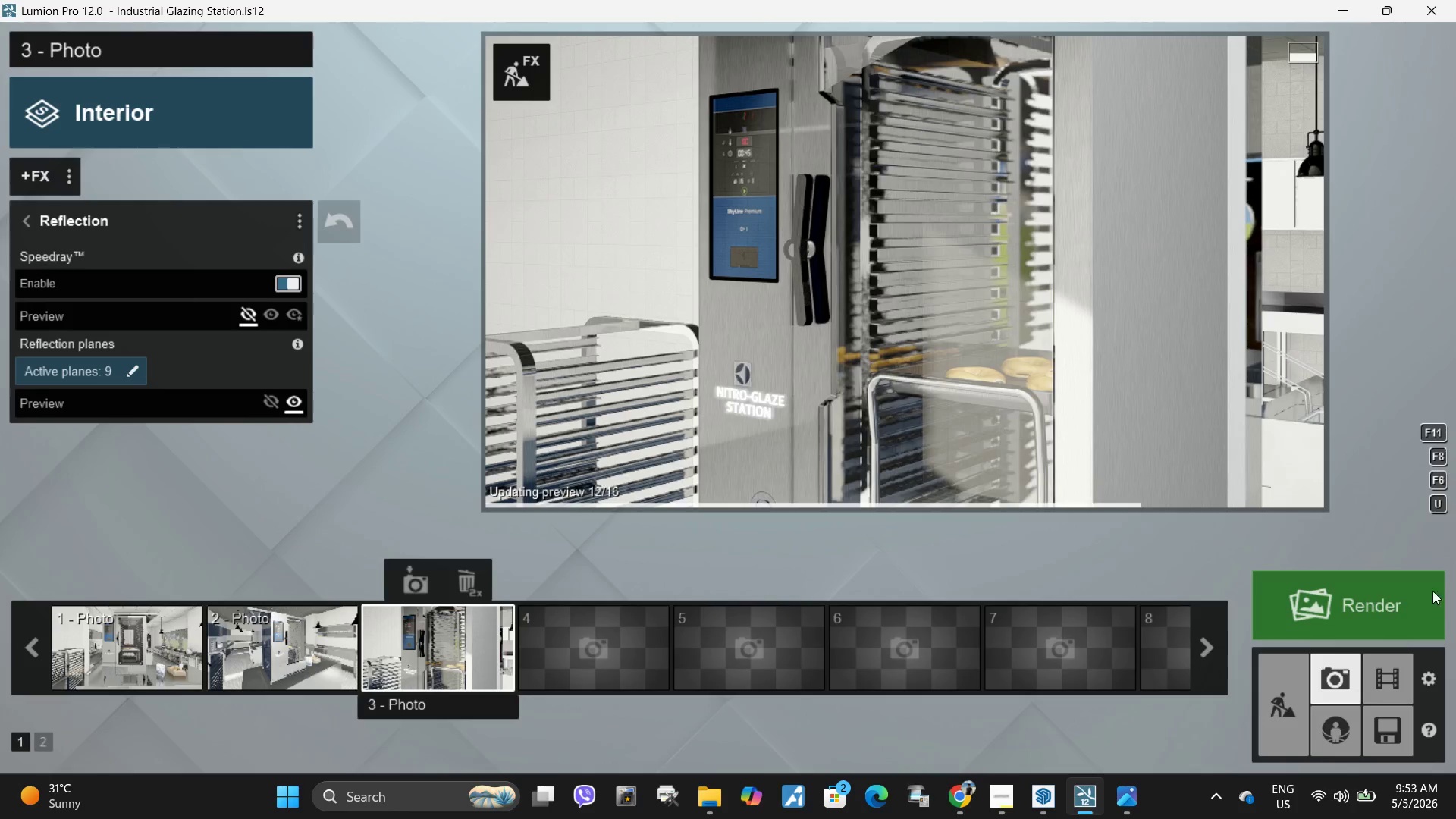 
left_click([1329, 601])
 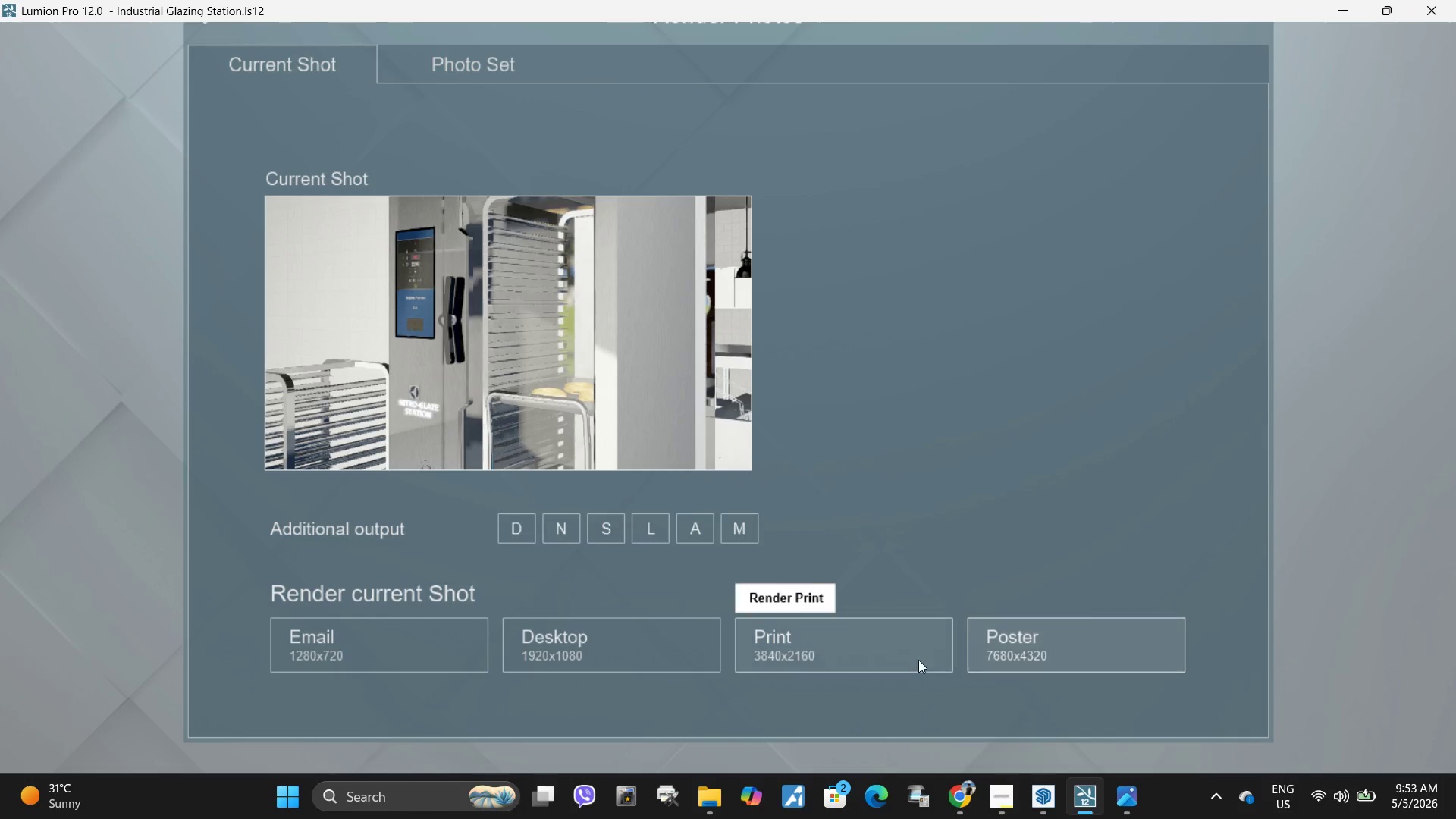 
left_click([880, 651])
 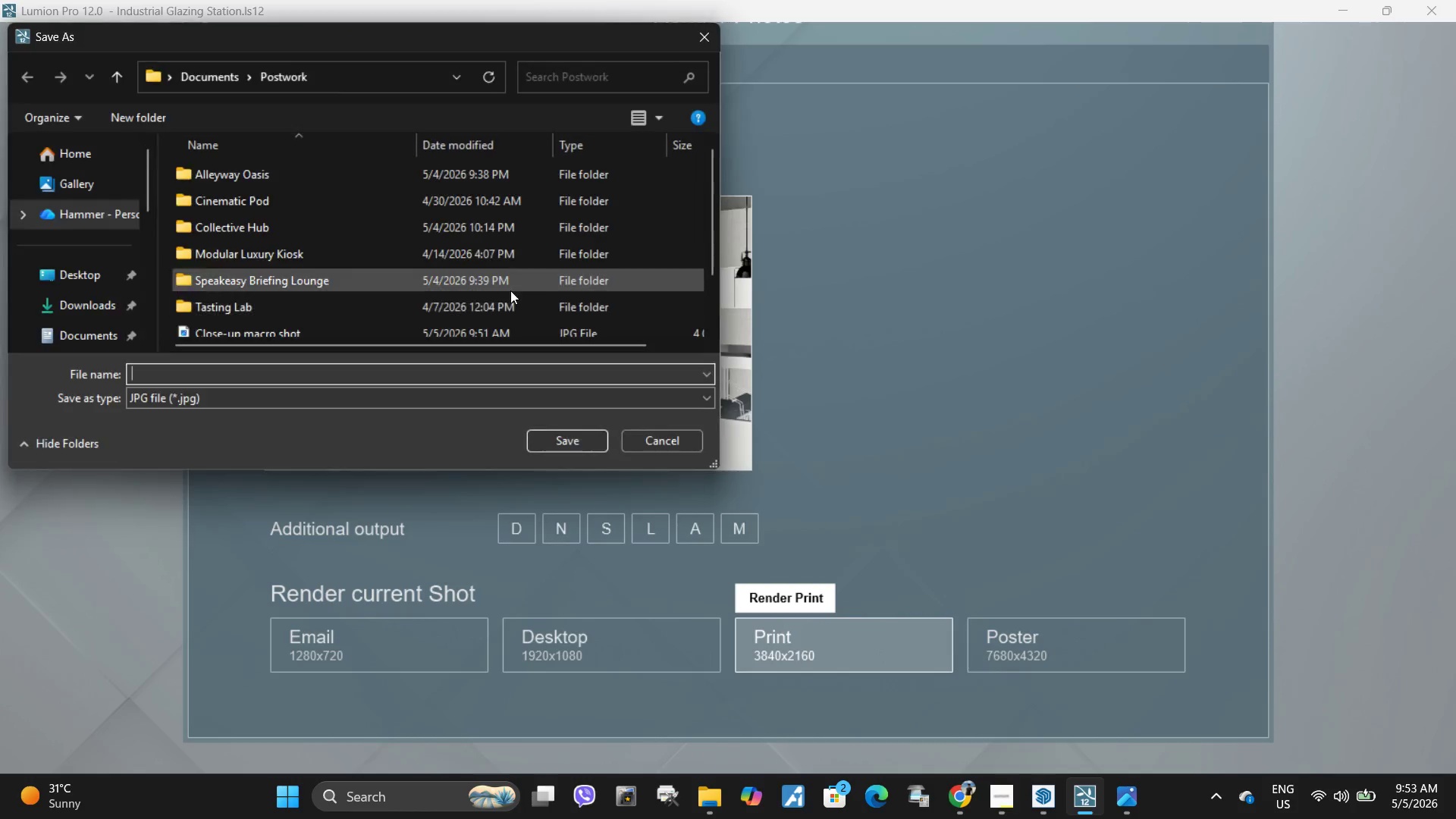 
scroll: coordinate [476, 284], scroll_direction: down, amount: 3.0
 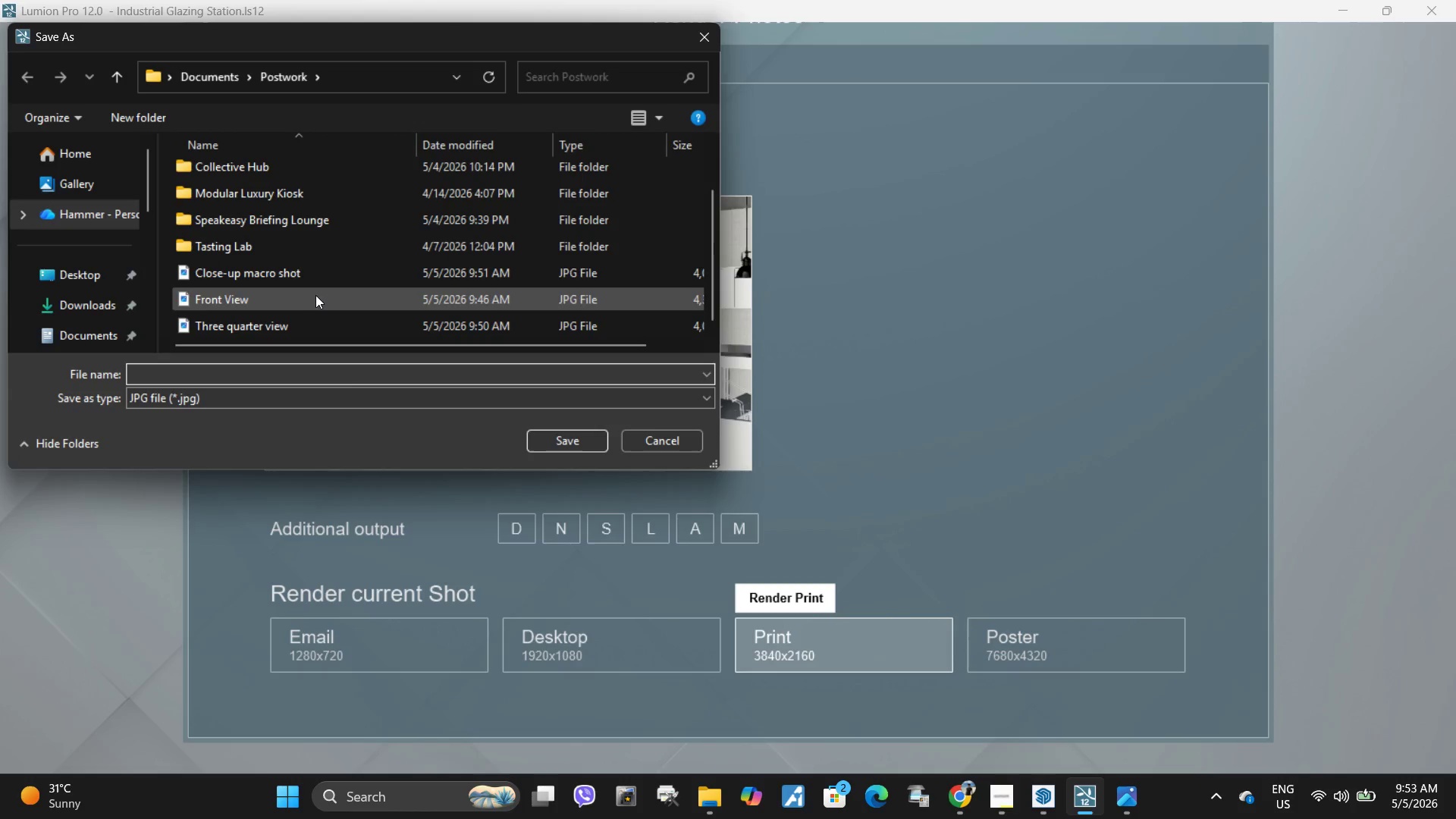 
left_click([331, 277])
 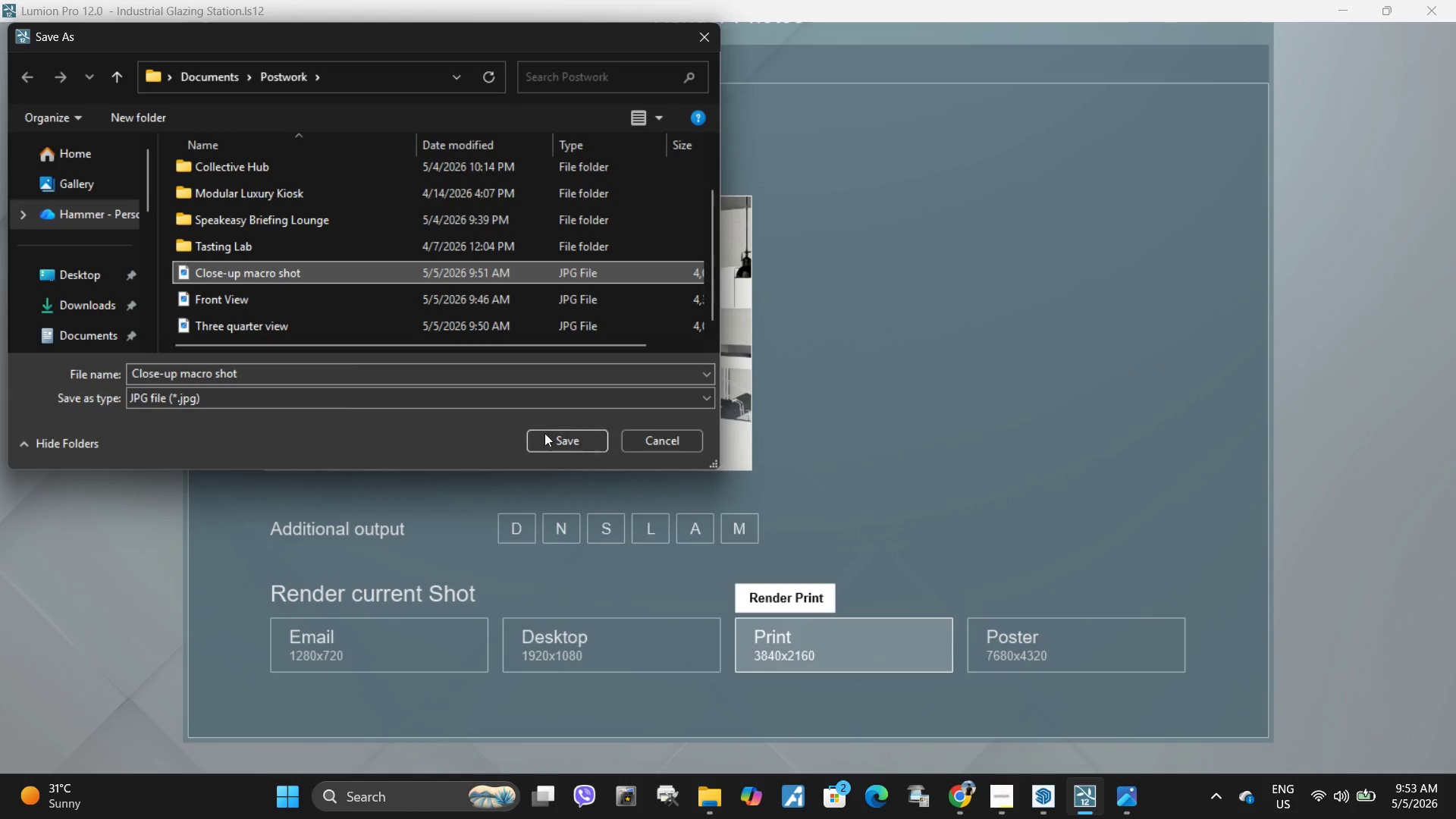 
left_click([557, 437])
 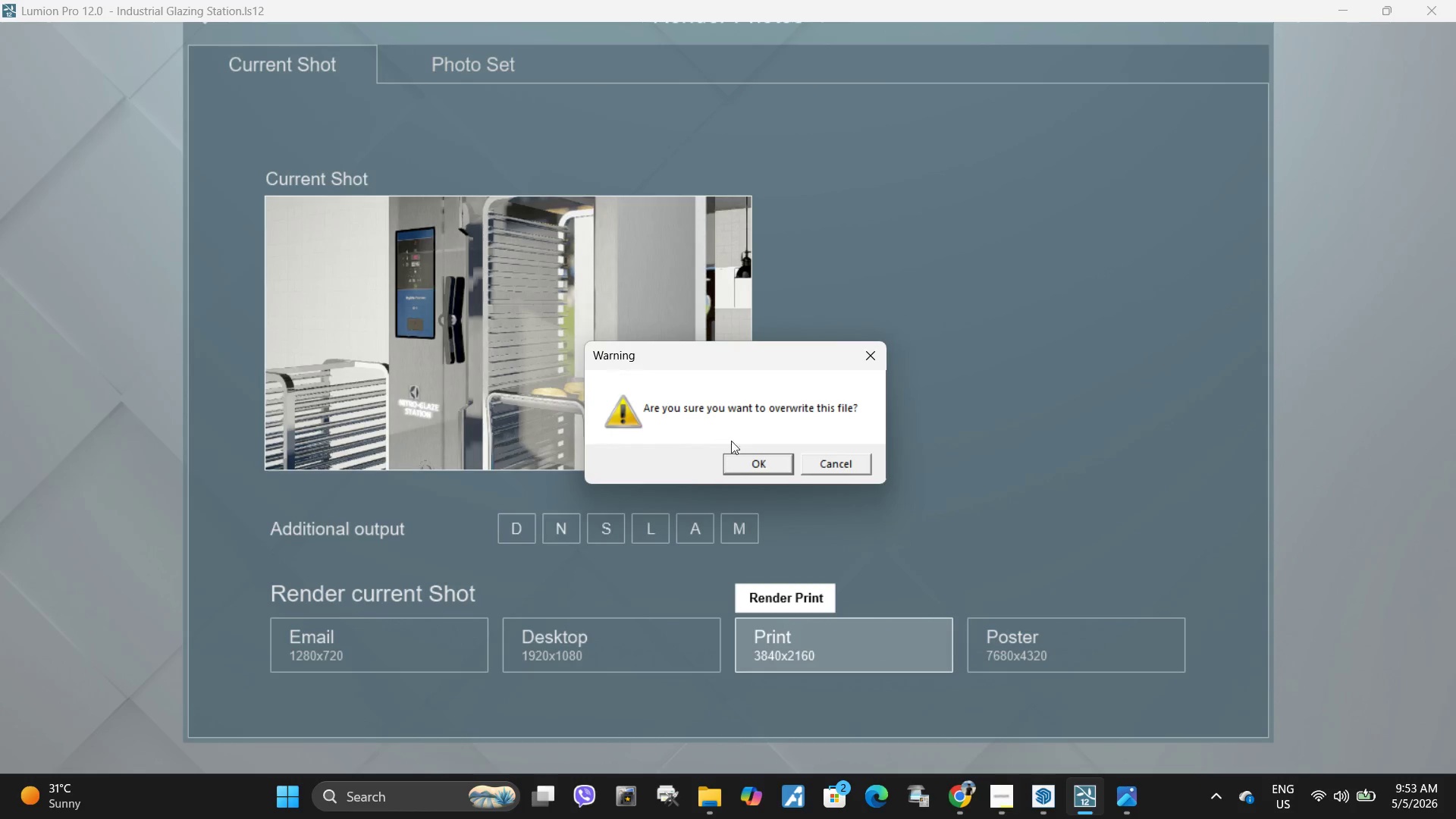 
left_click([751, 457])
 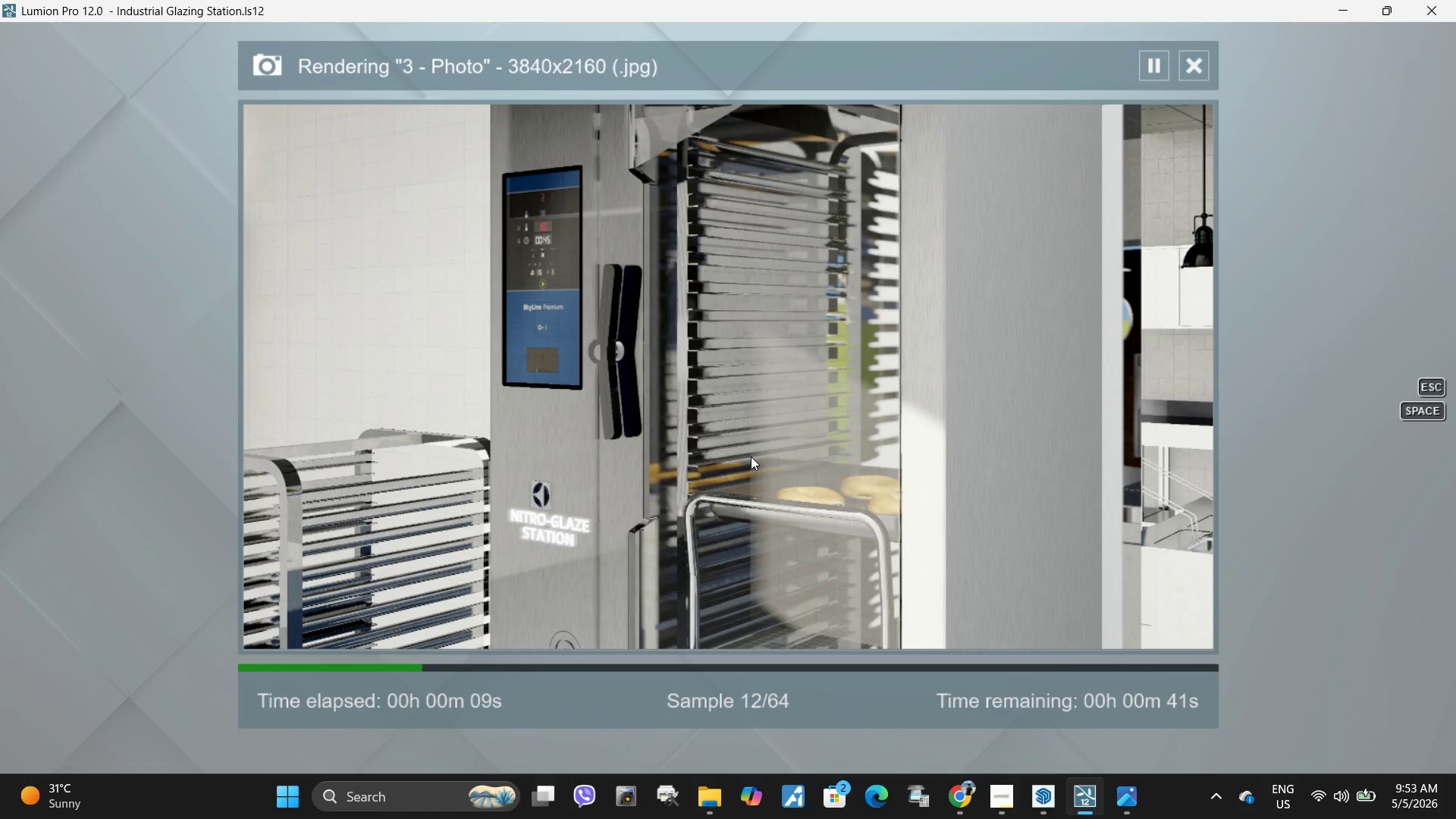 
wait(16.72)
 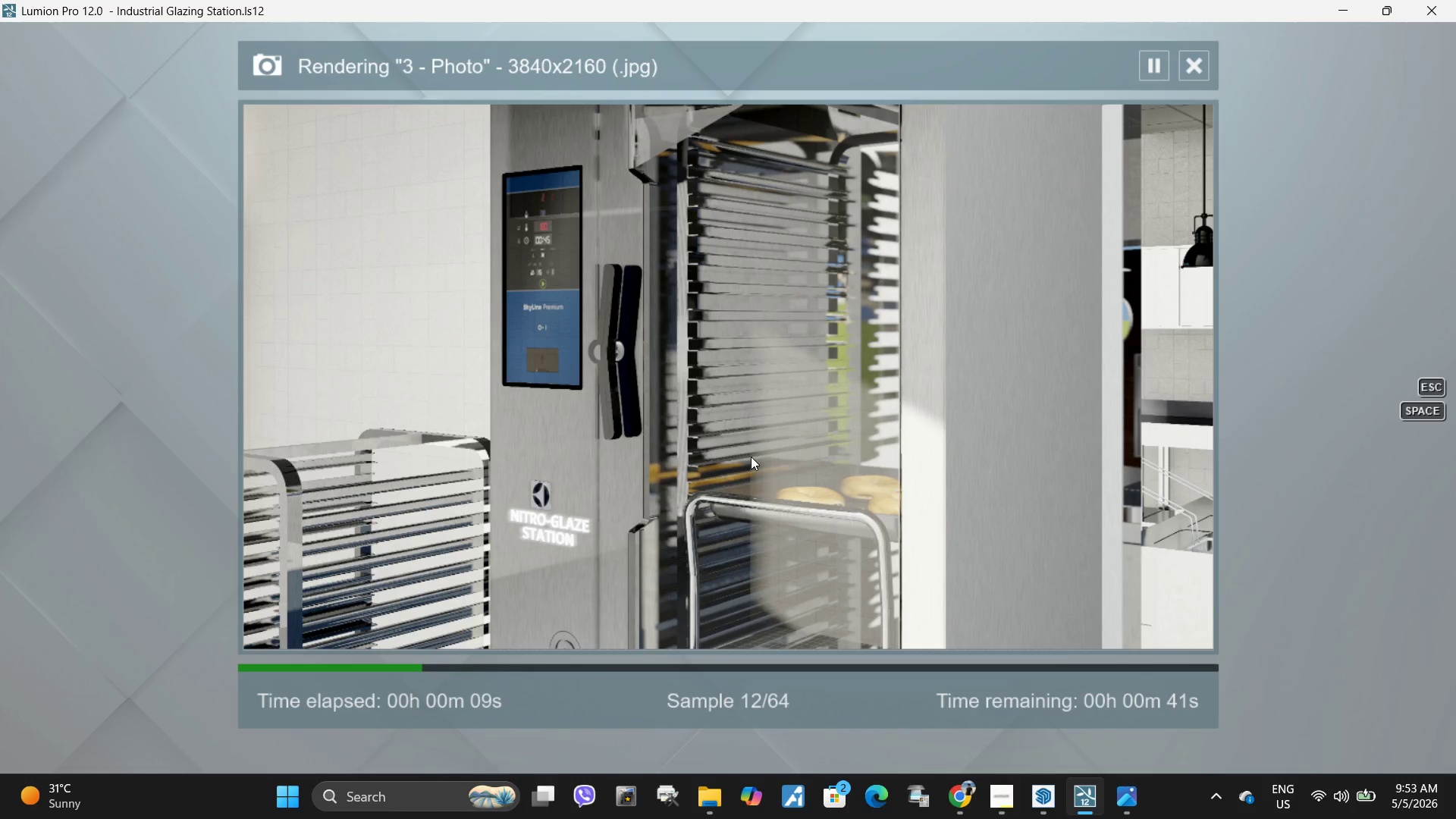 
left_click([1196, 71])
 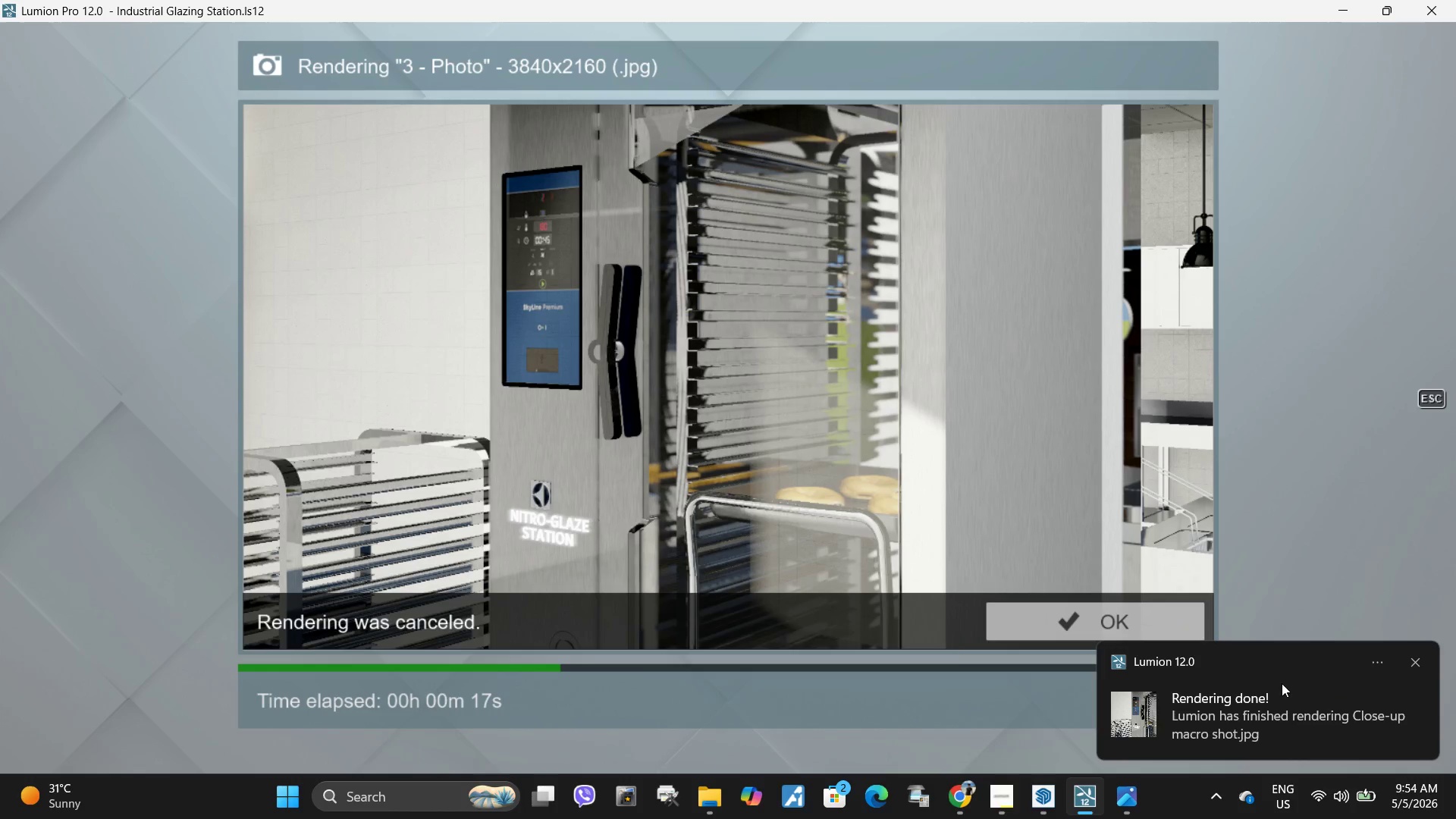 
left_click([1094, 621])
 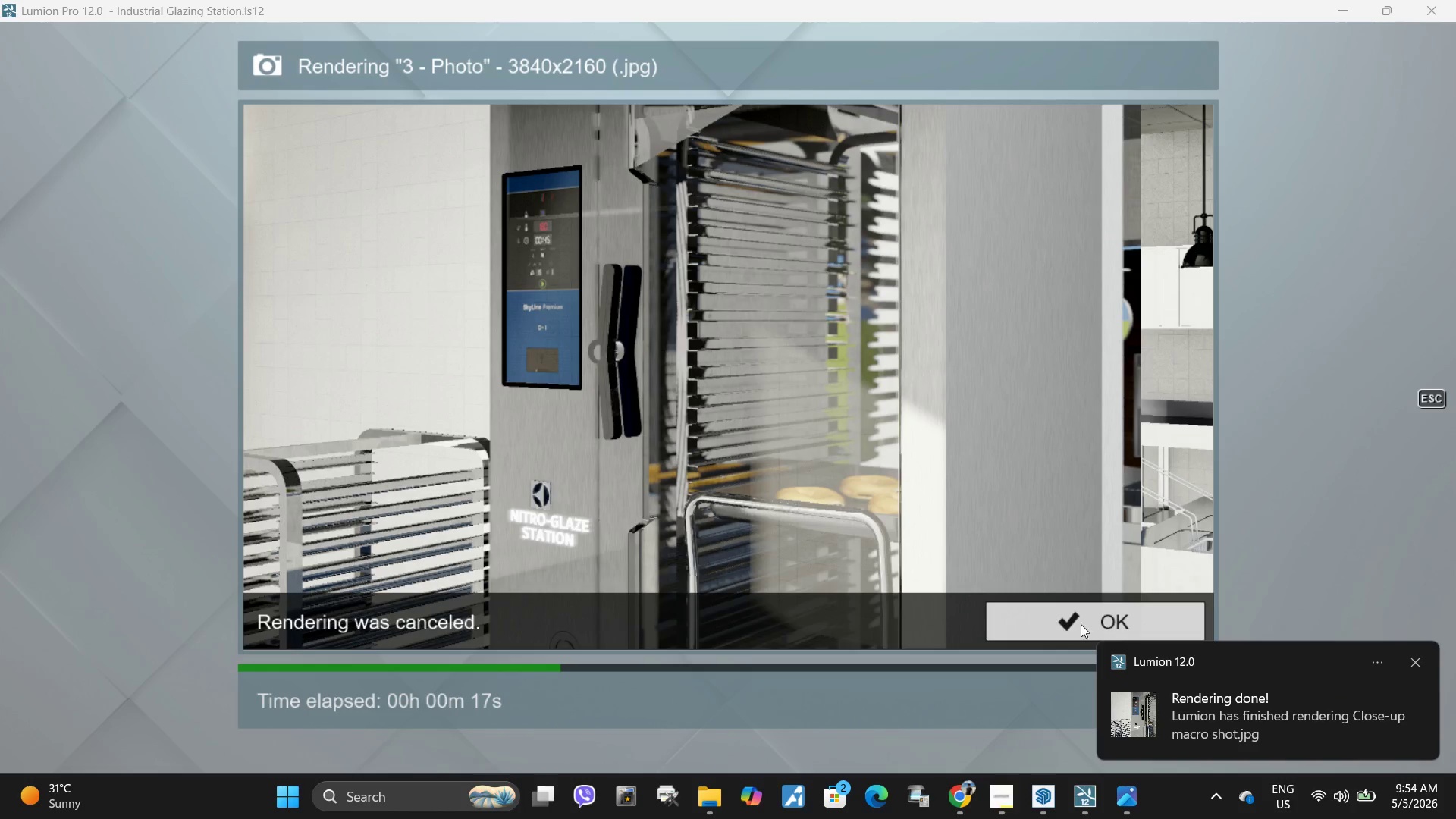 
left_click([1403, 662])
 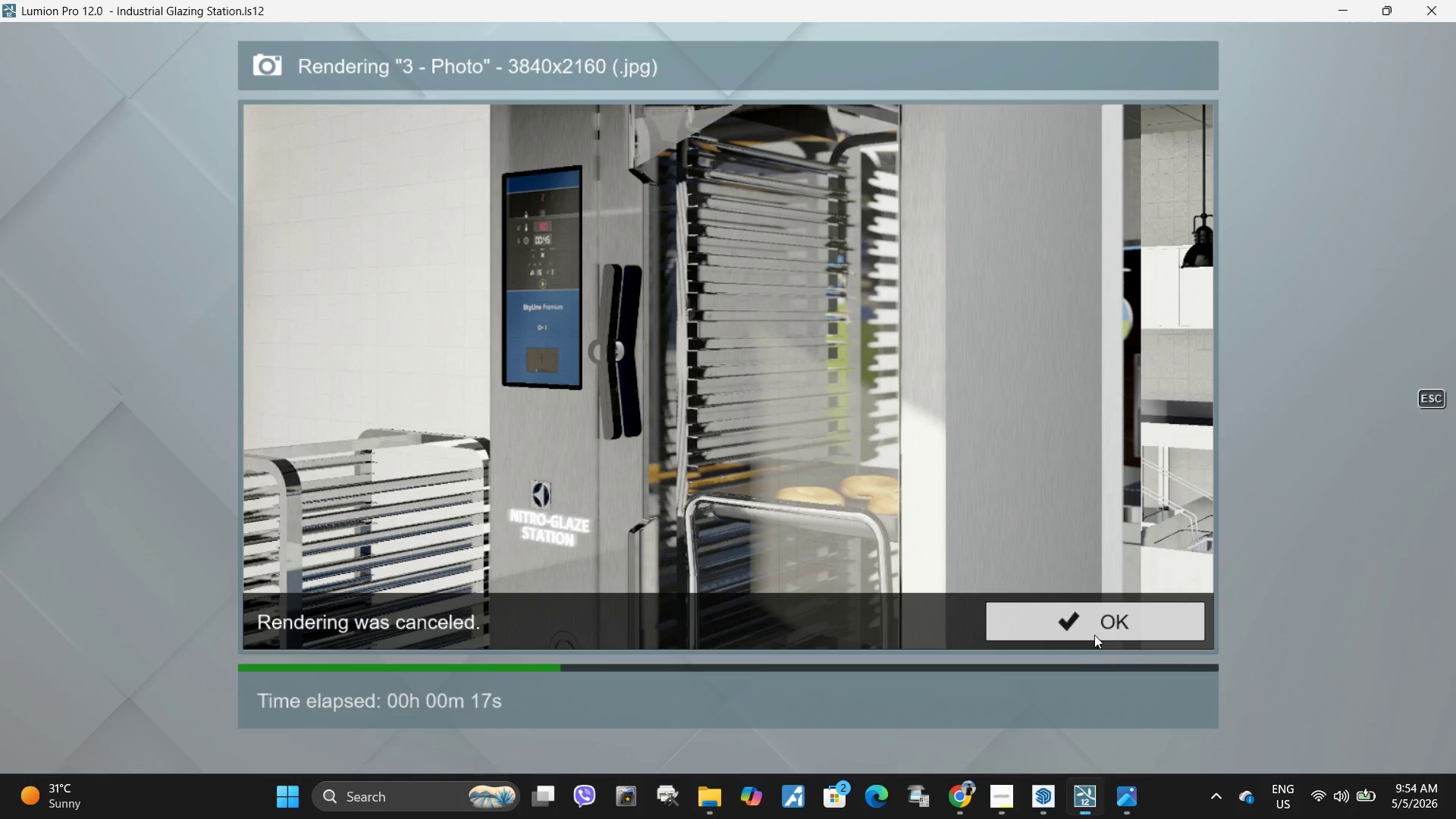 
left_click([1100, 616])
 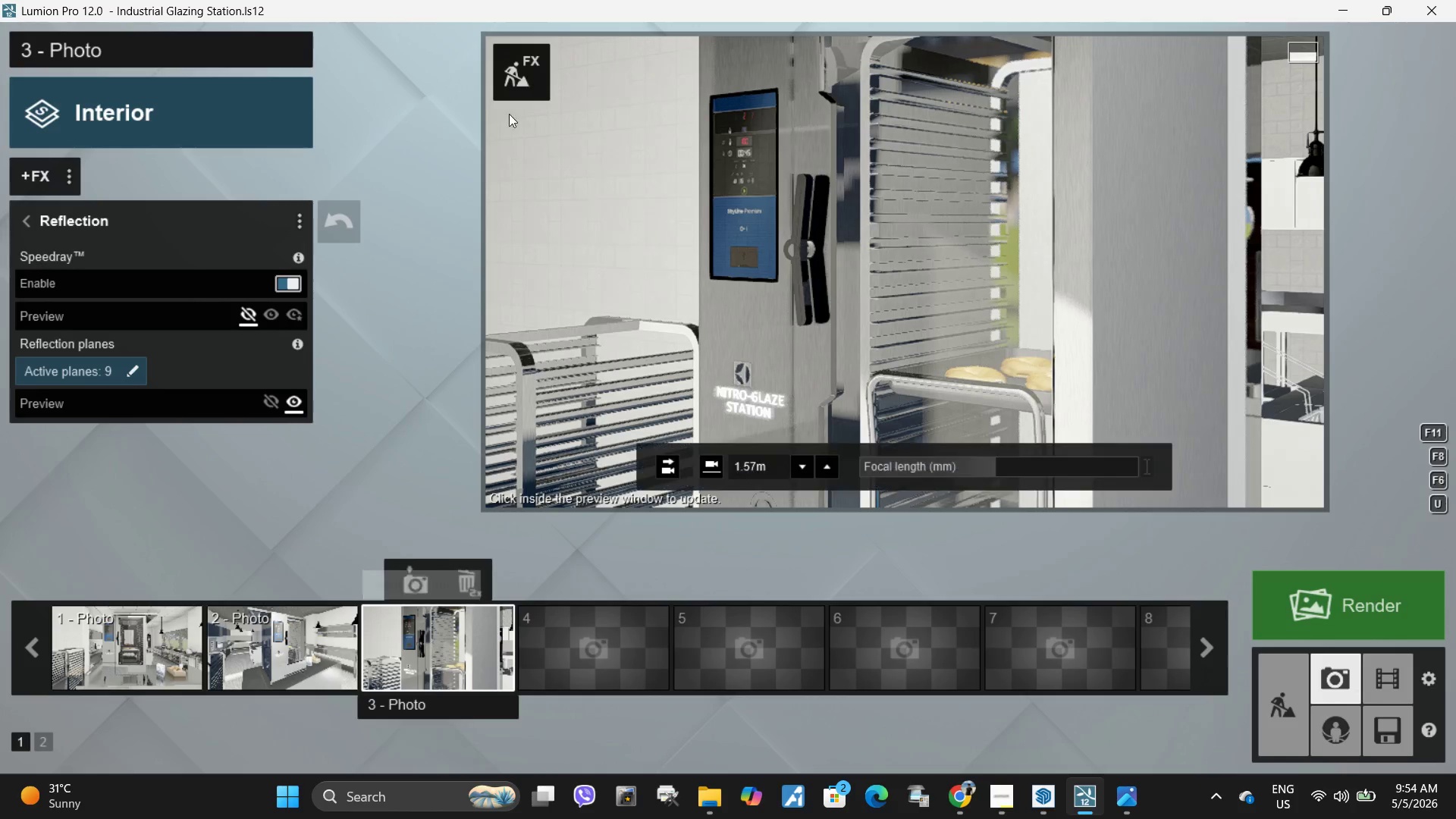 
left_click([522, 94])
 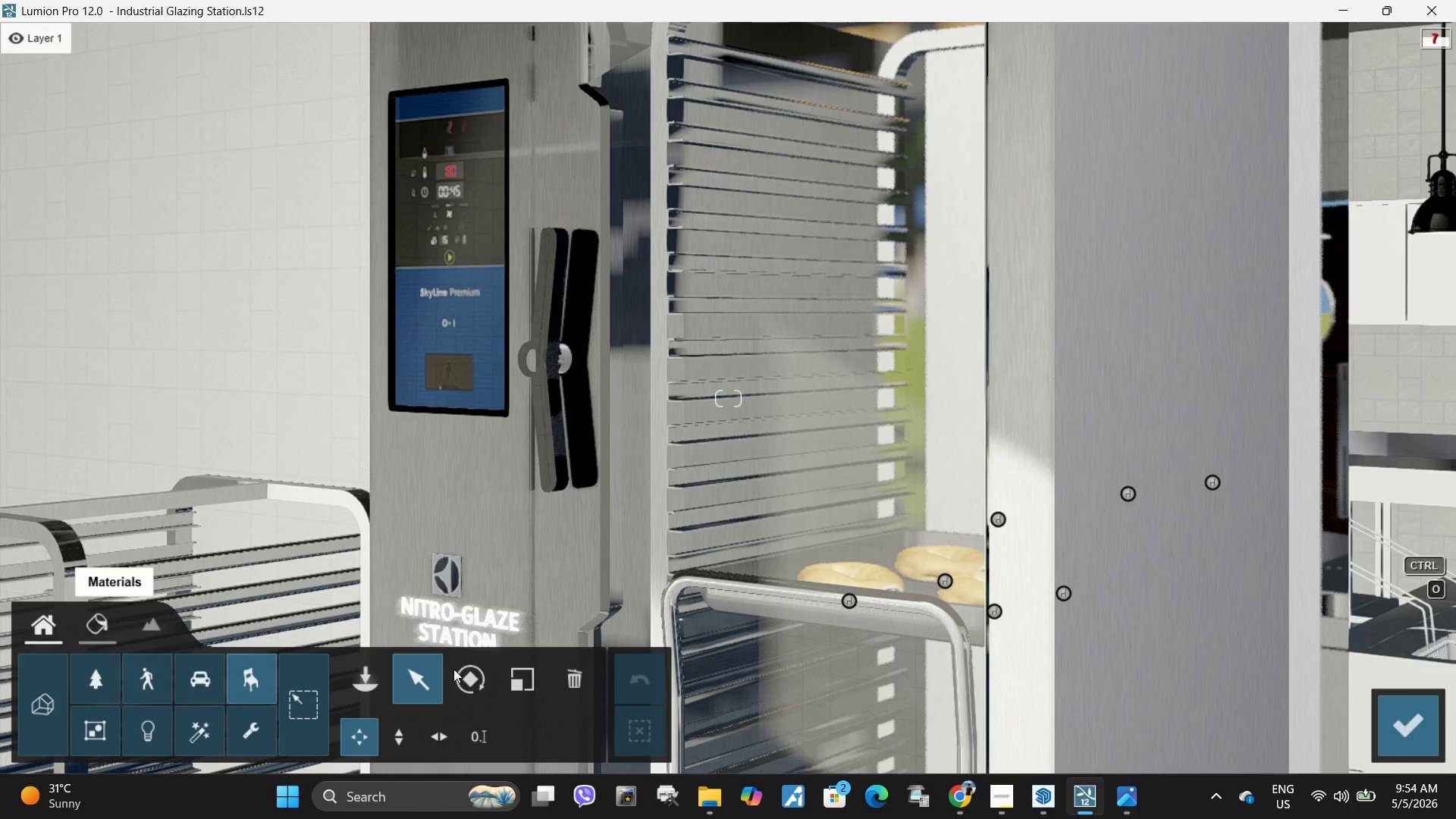 
left_click([1431, 726])
 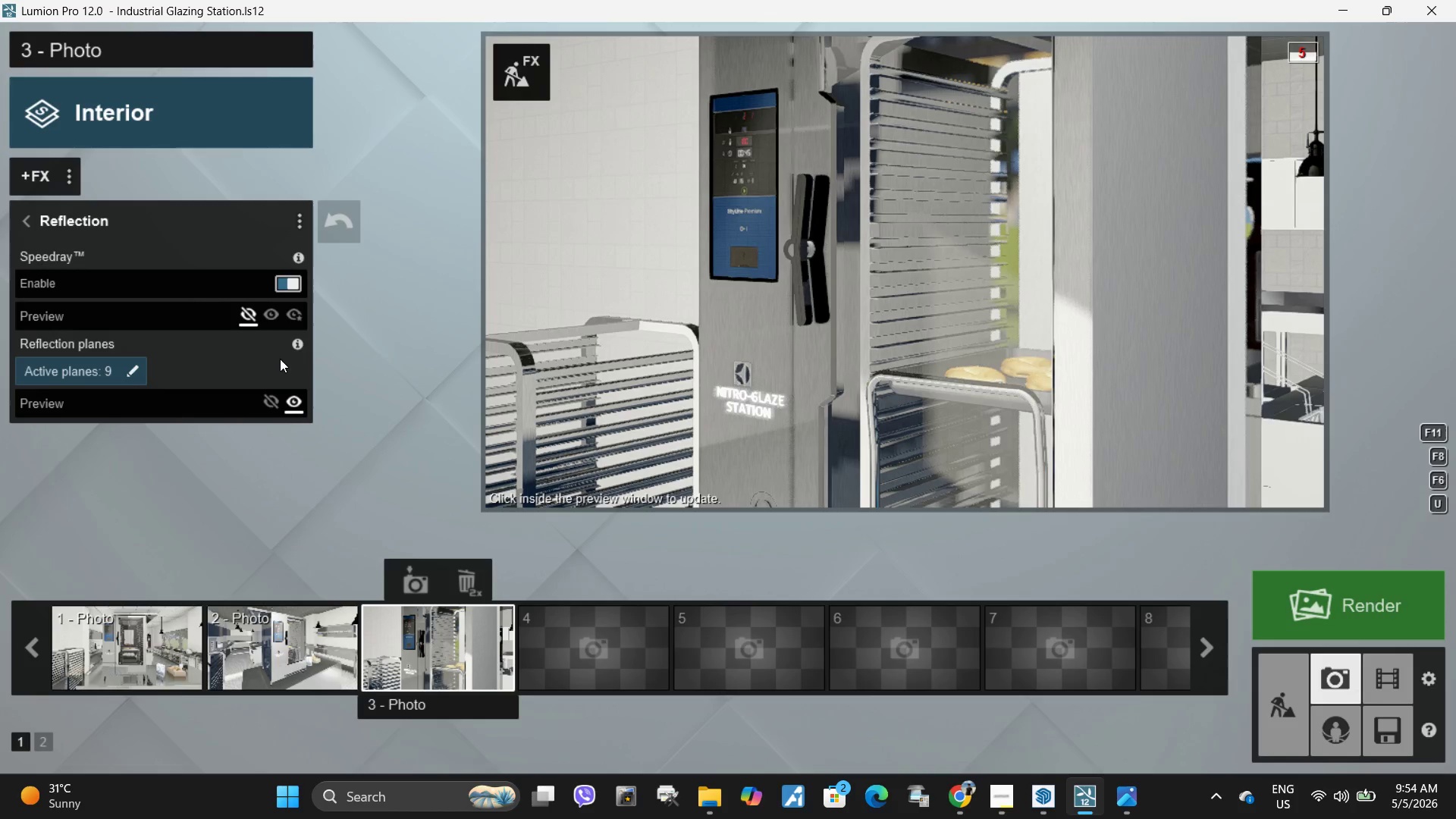 
left_click([131, 371])
 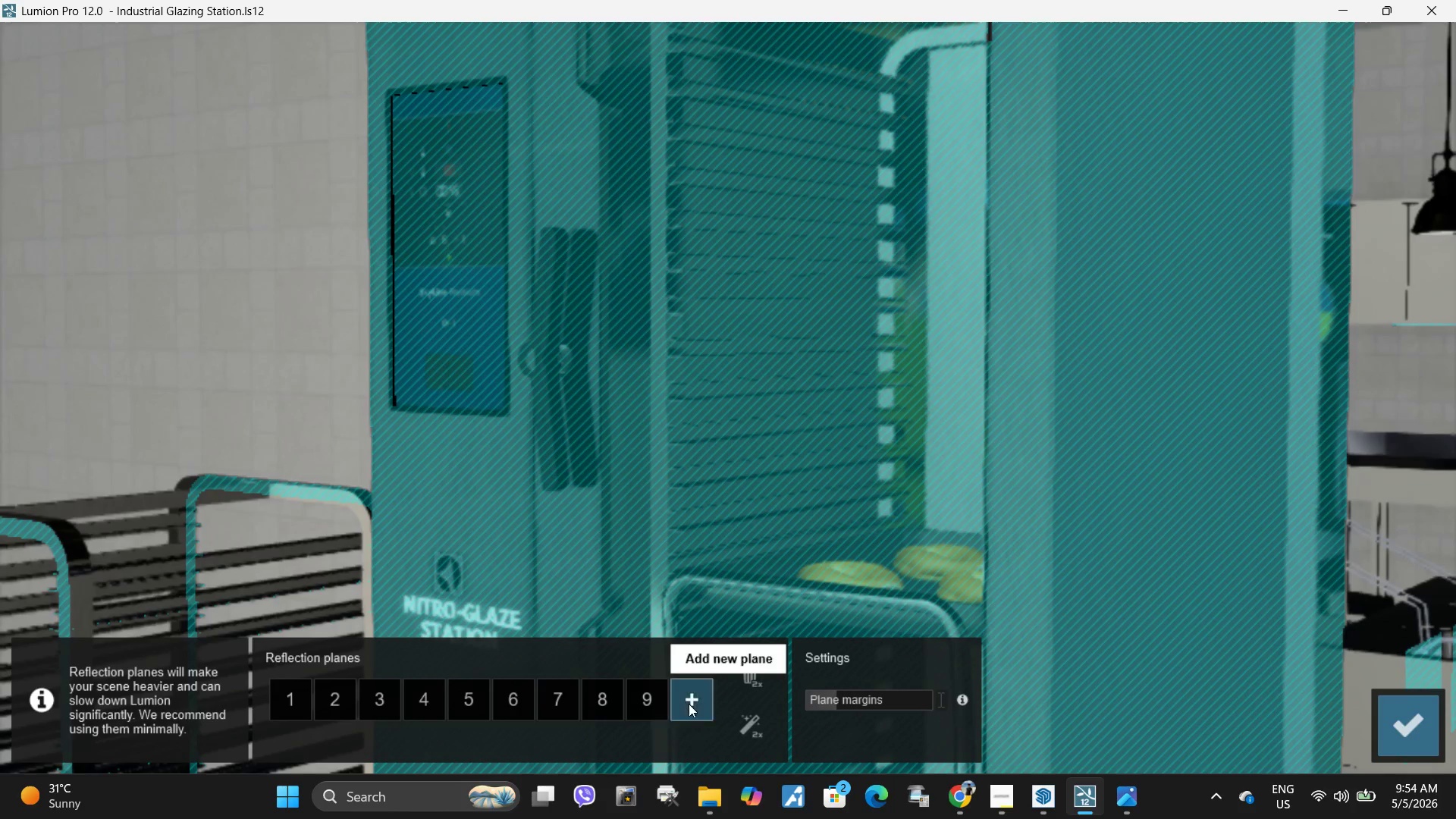 
left_click([1108, 508])
 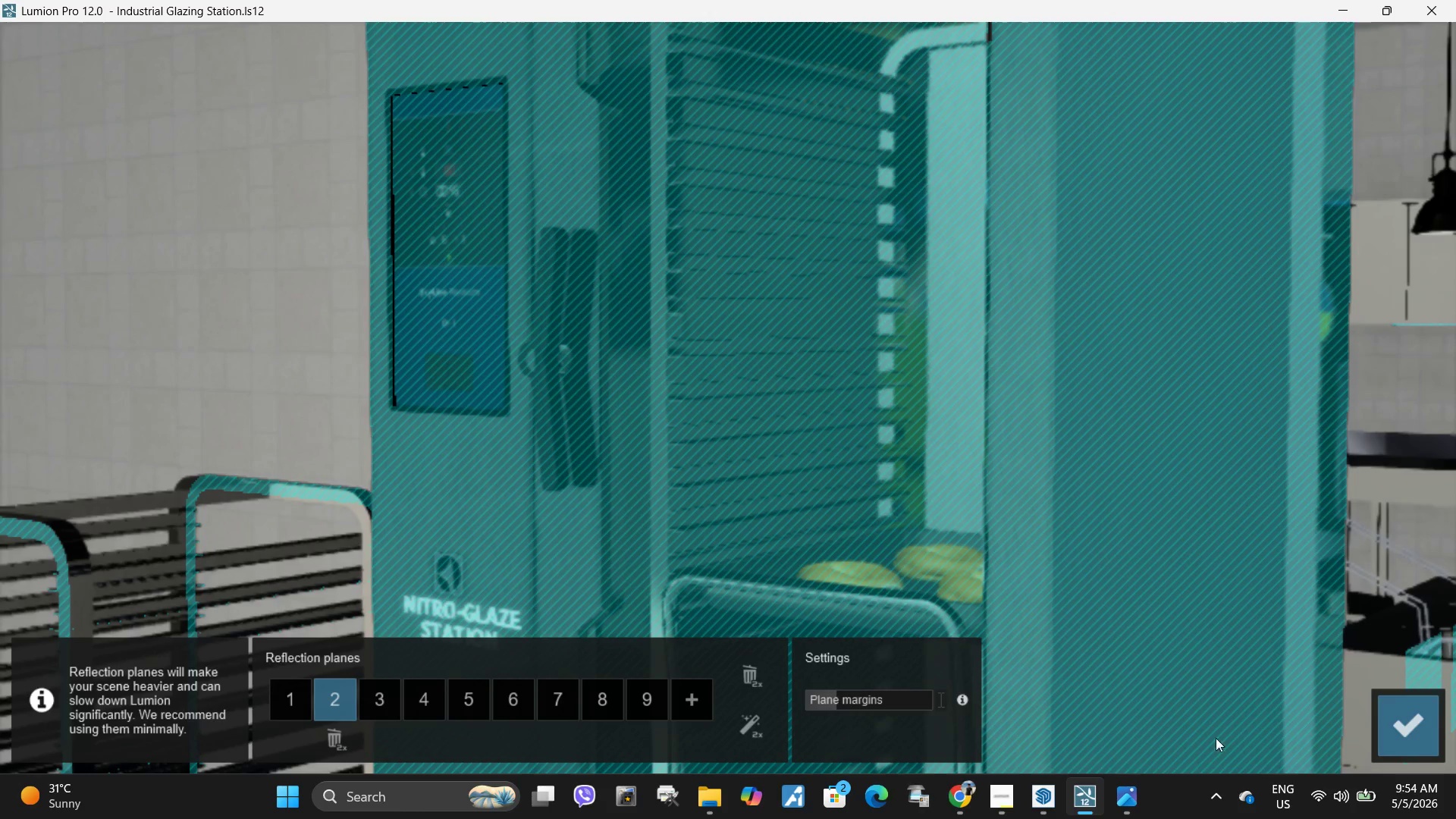 
left_click([1410, 730])
 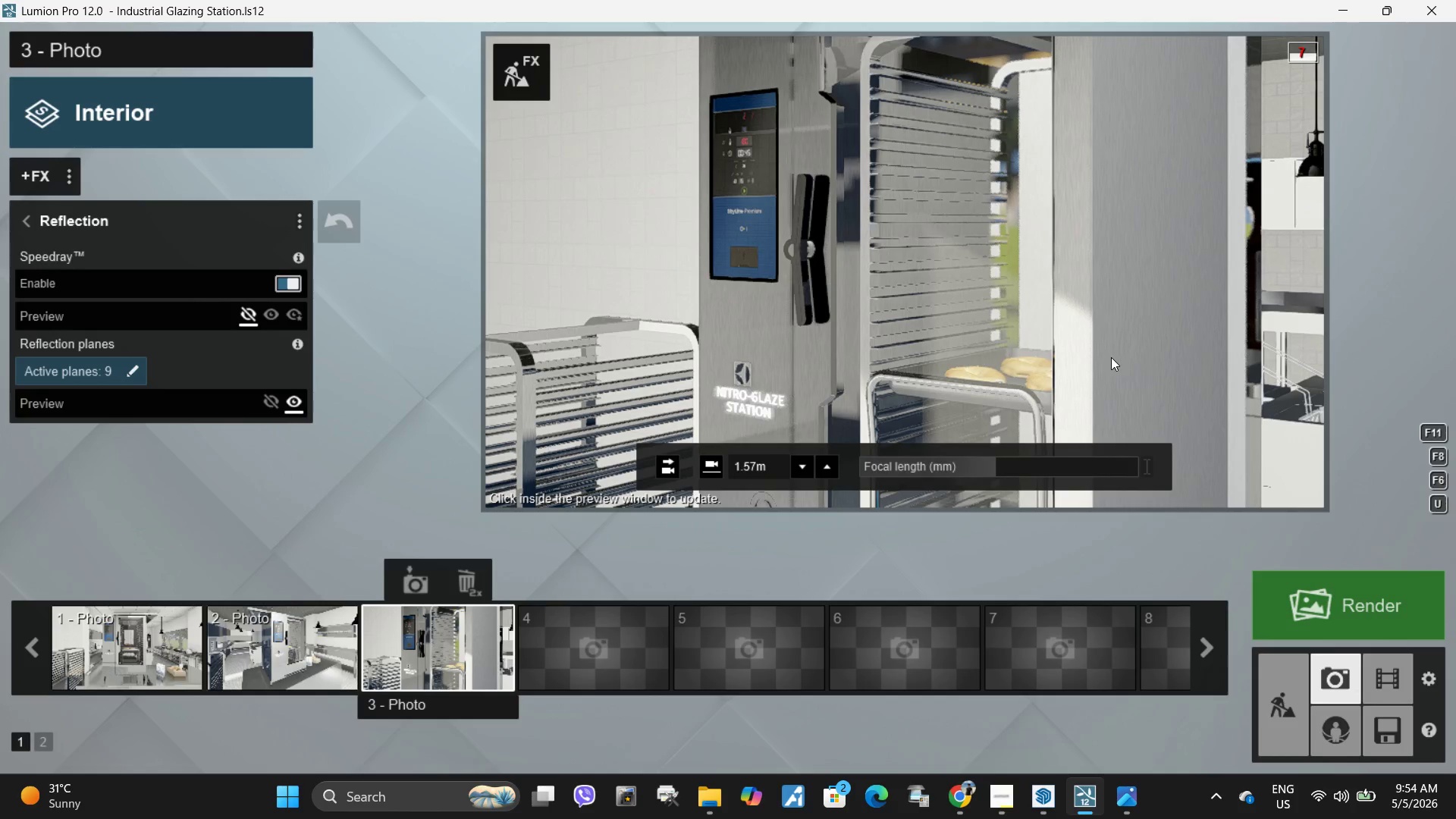 
type(ddddaaaa)
 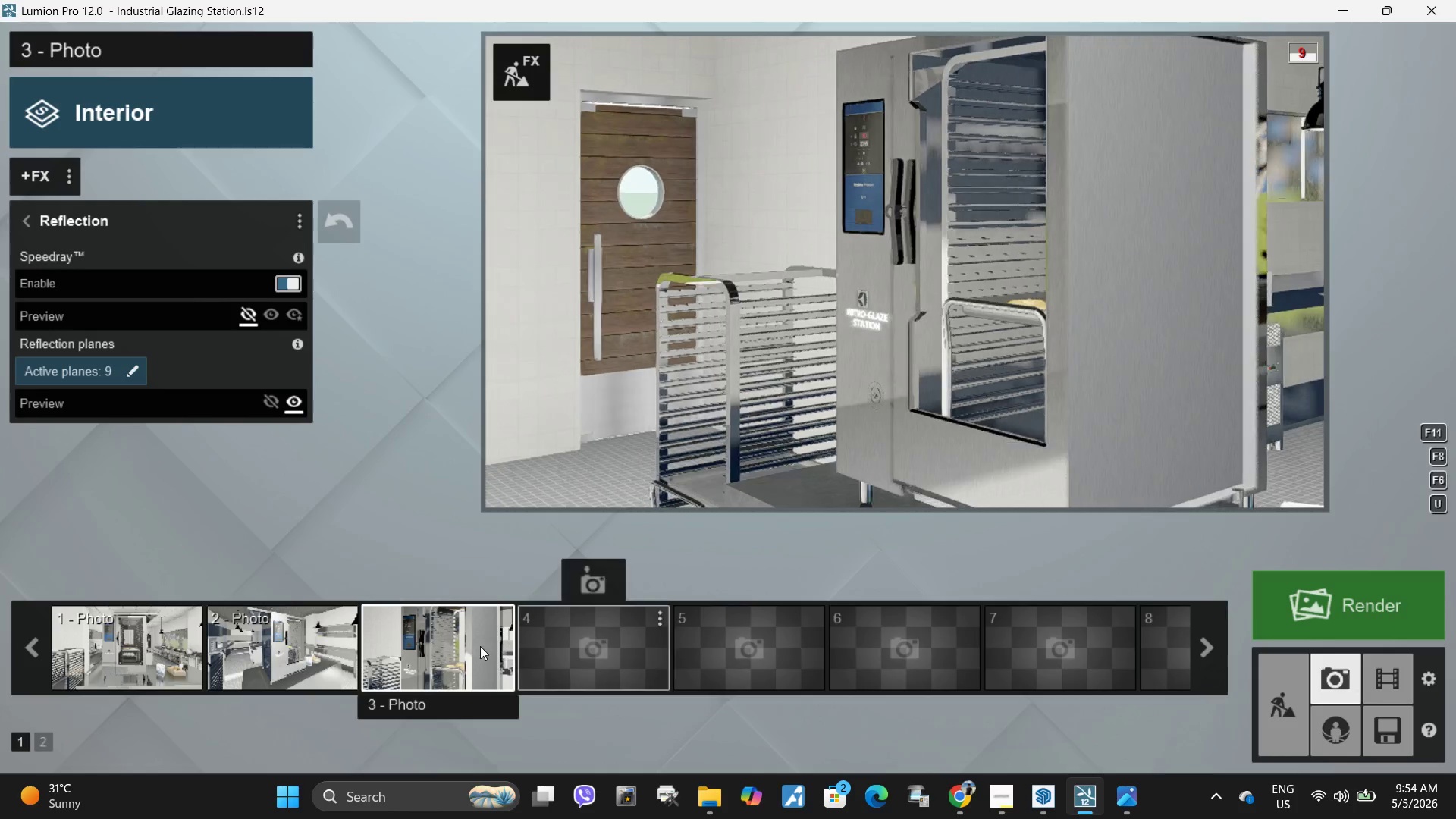 
left_click([449, 671])
 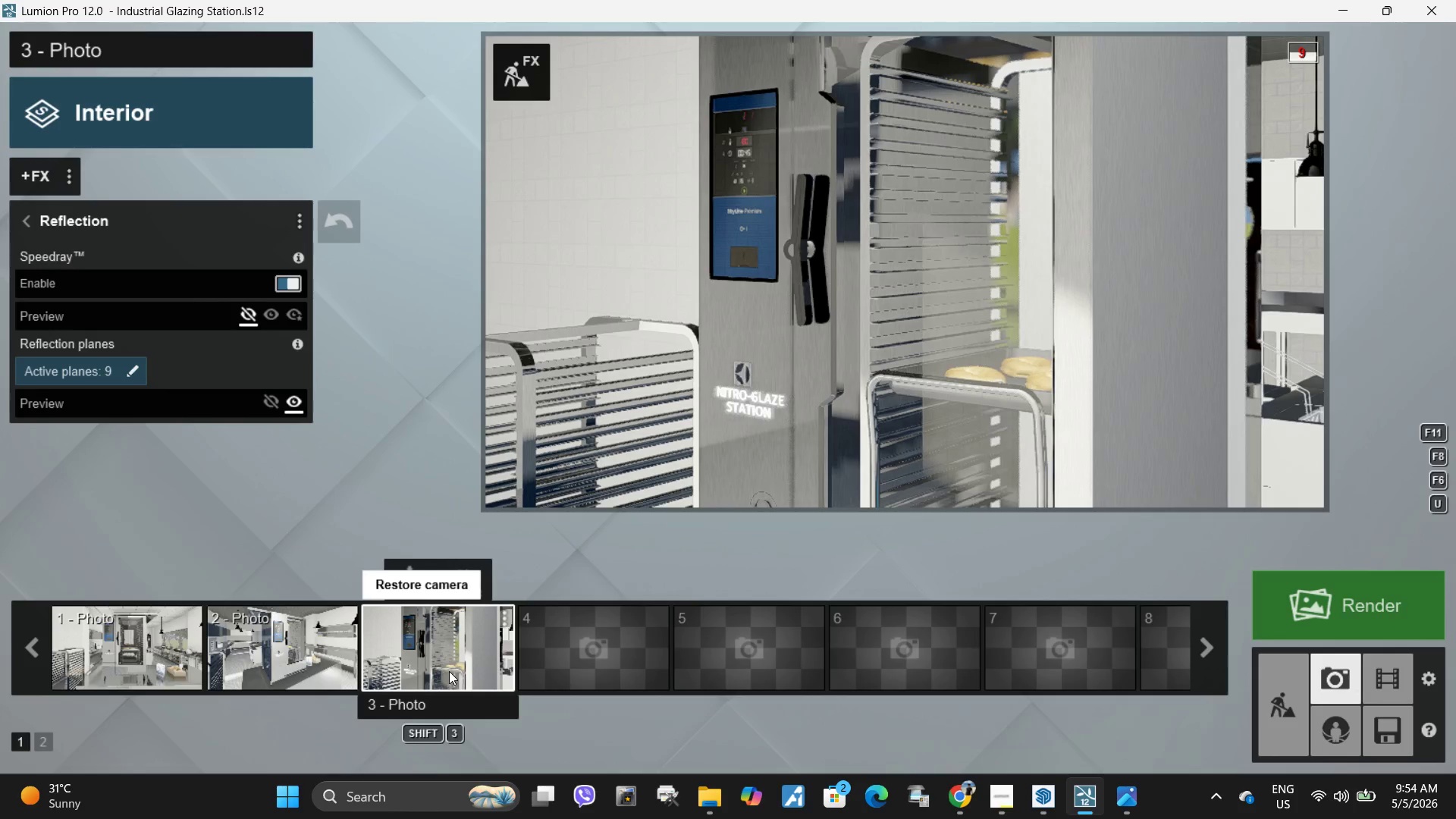 
left_click([1056, 386])
 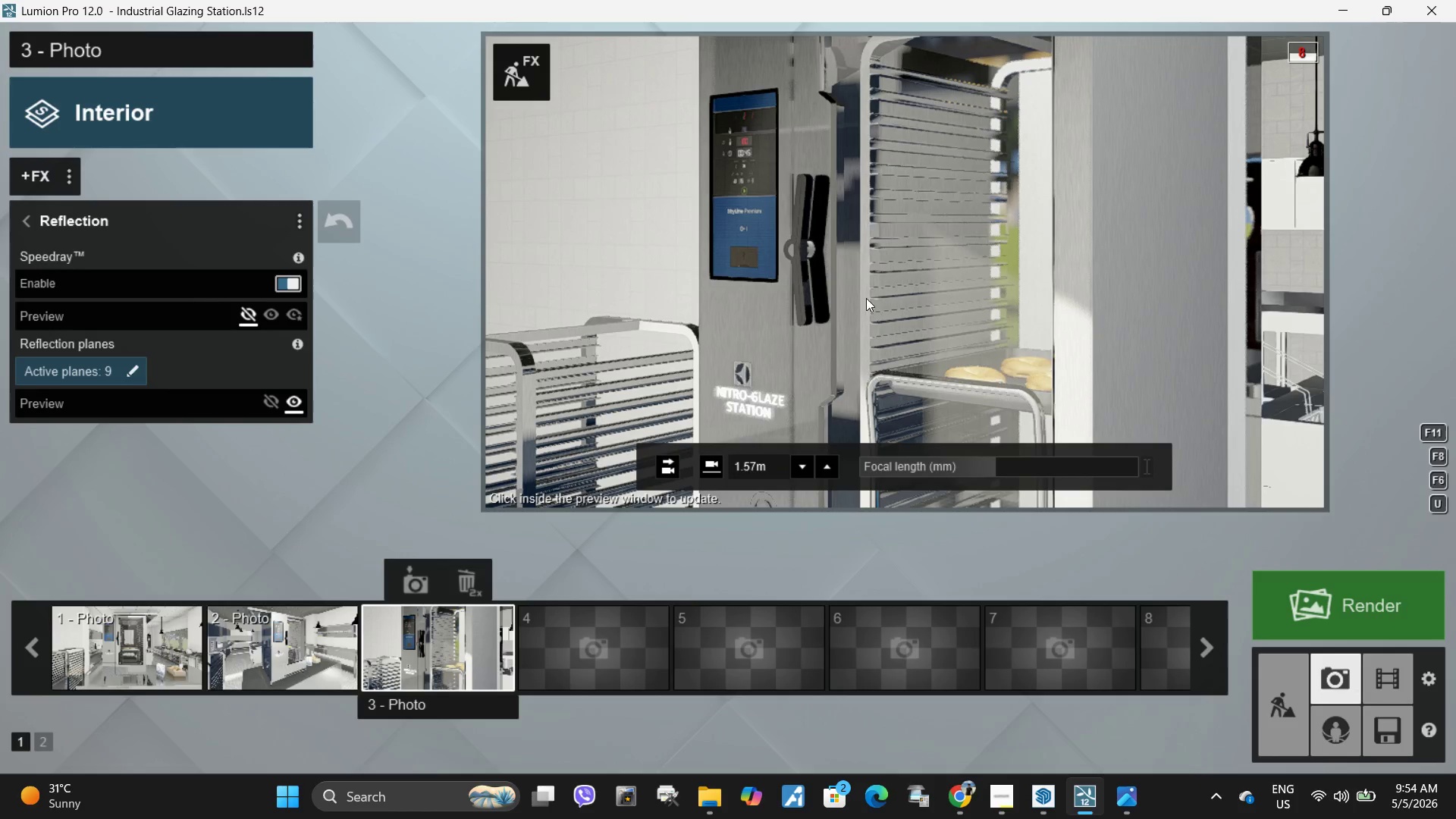 
left_click([950, 293])
 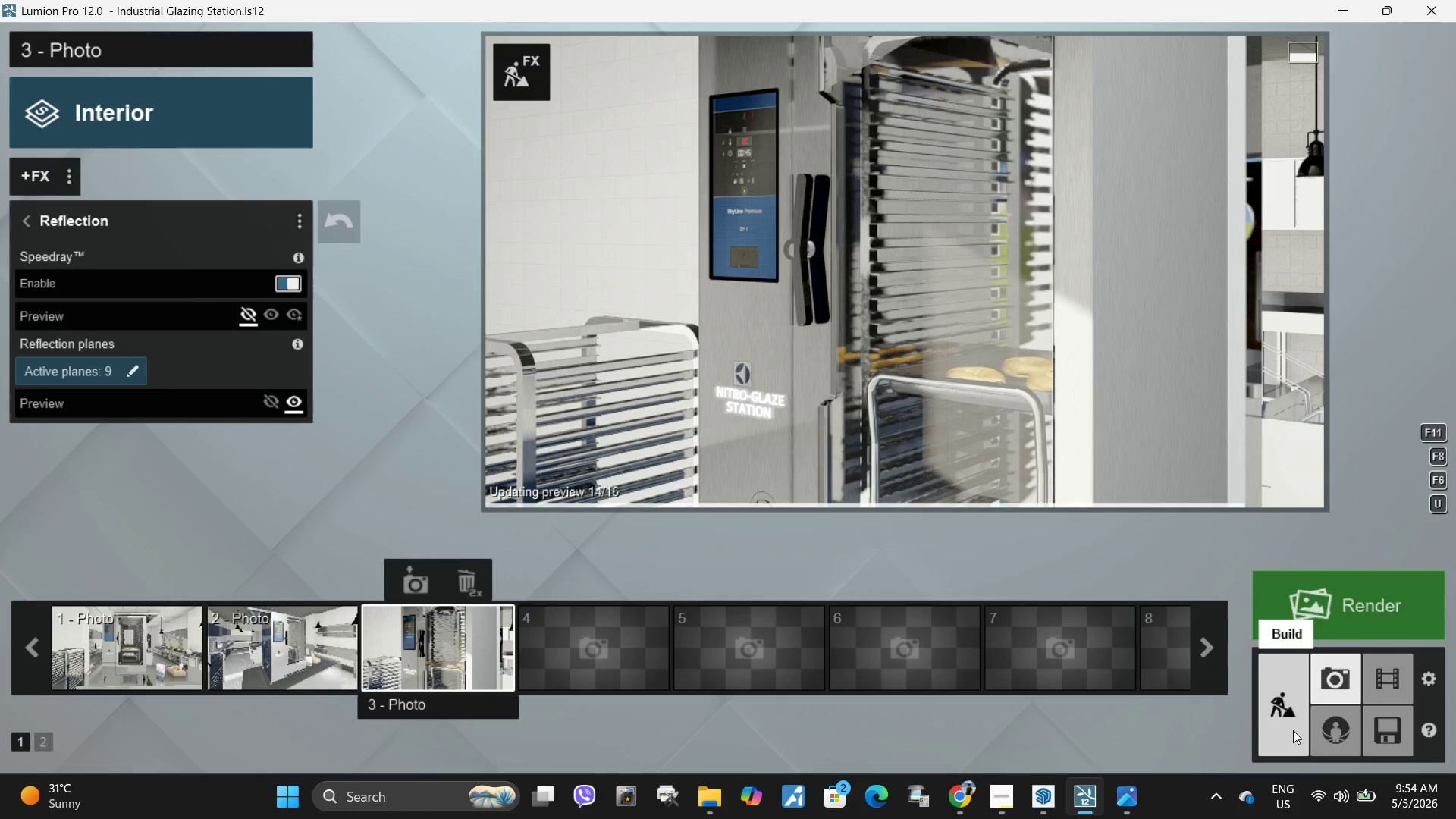 
left_click([516, 62])
 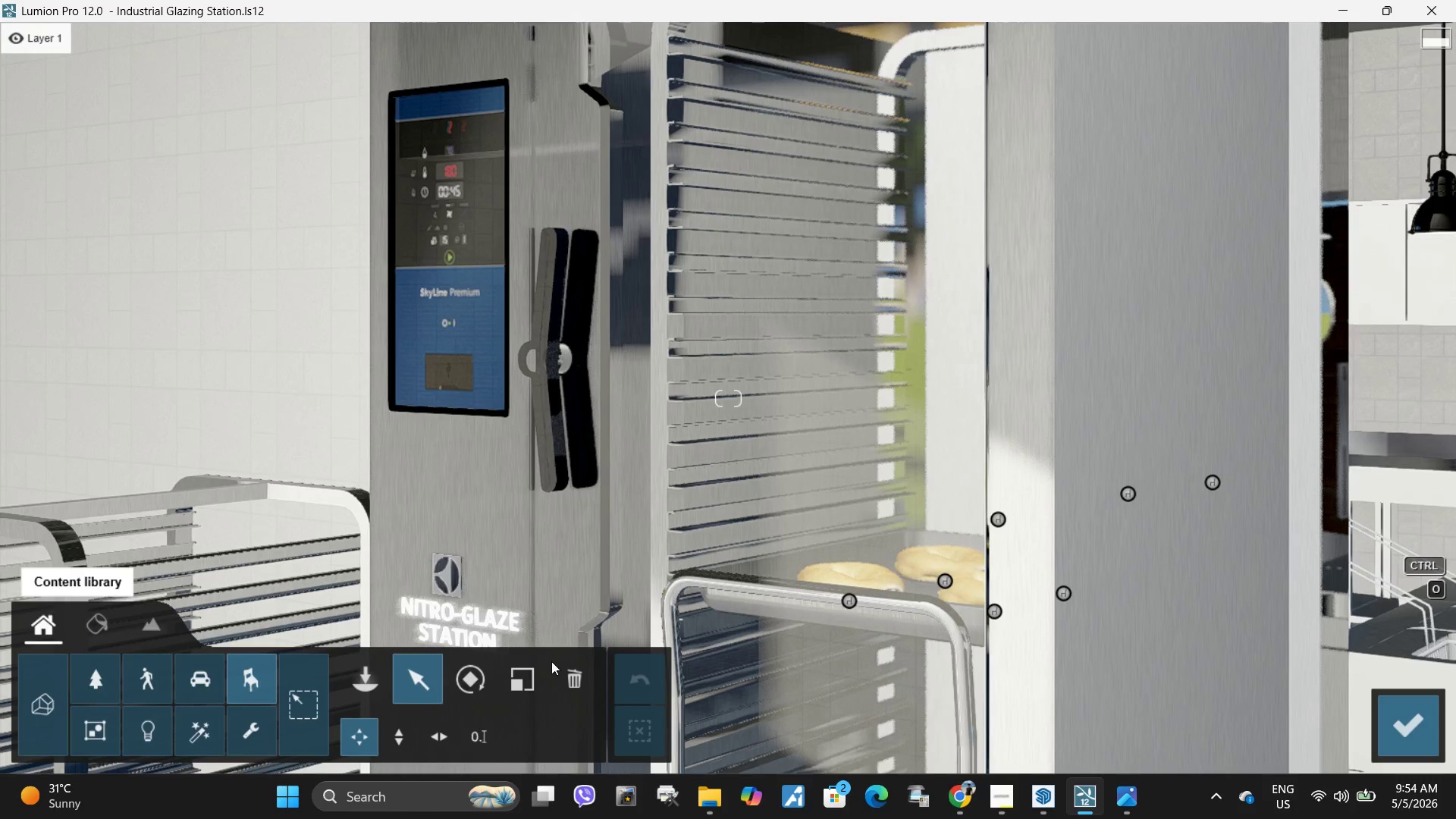 
left_click([99, 627])
 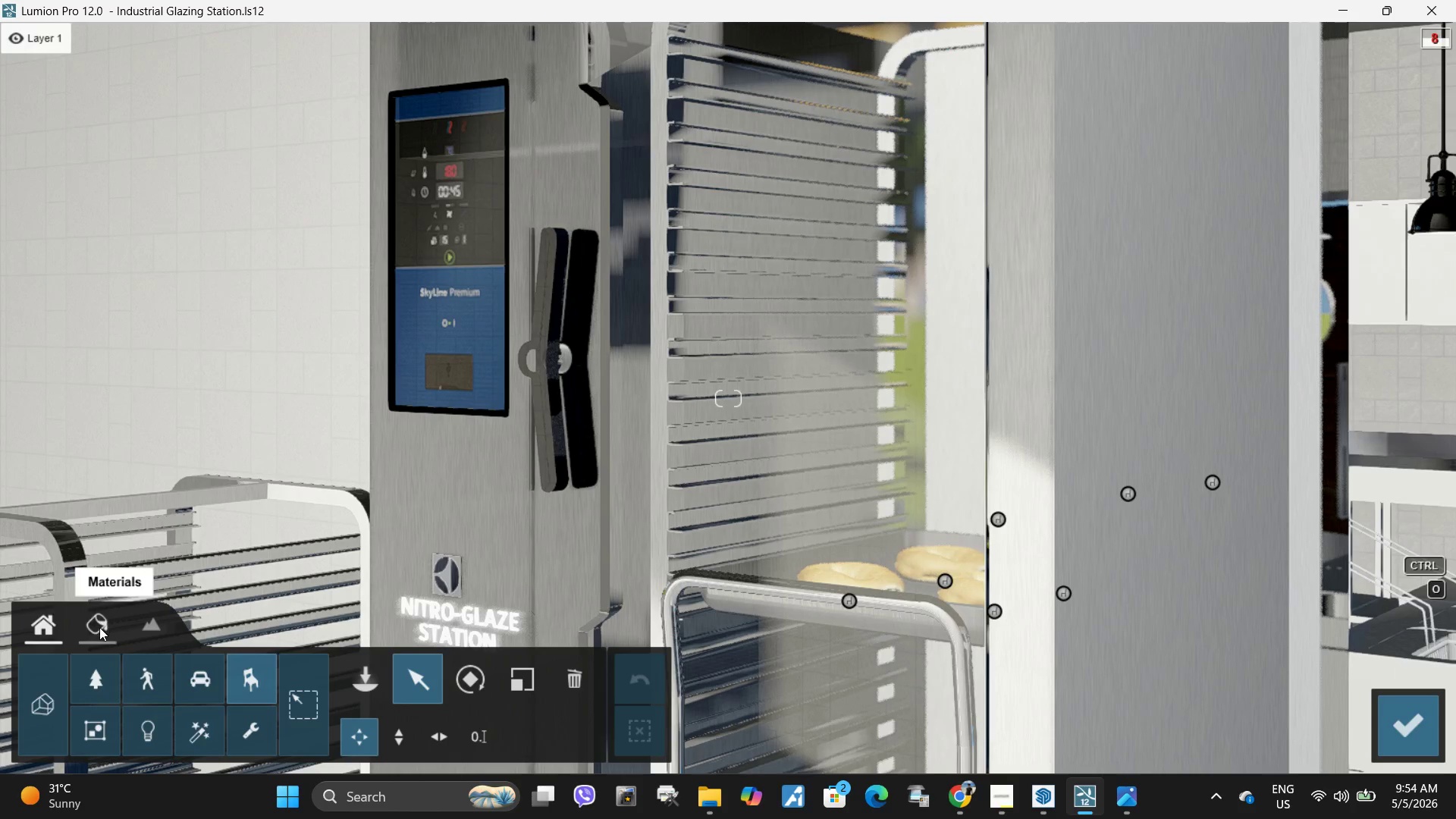 
mouse_move([1092, 639])
 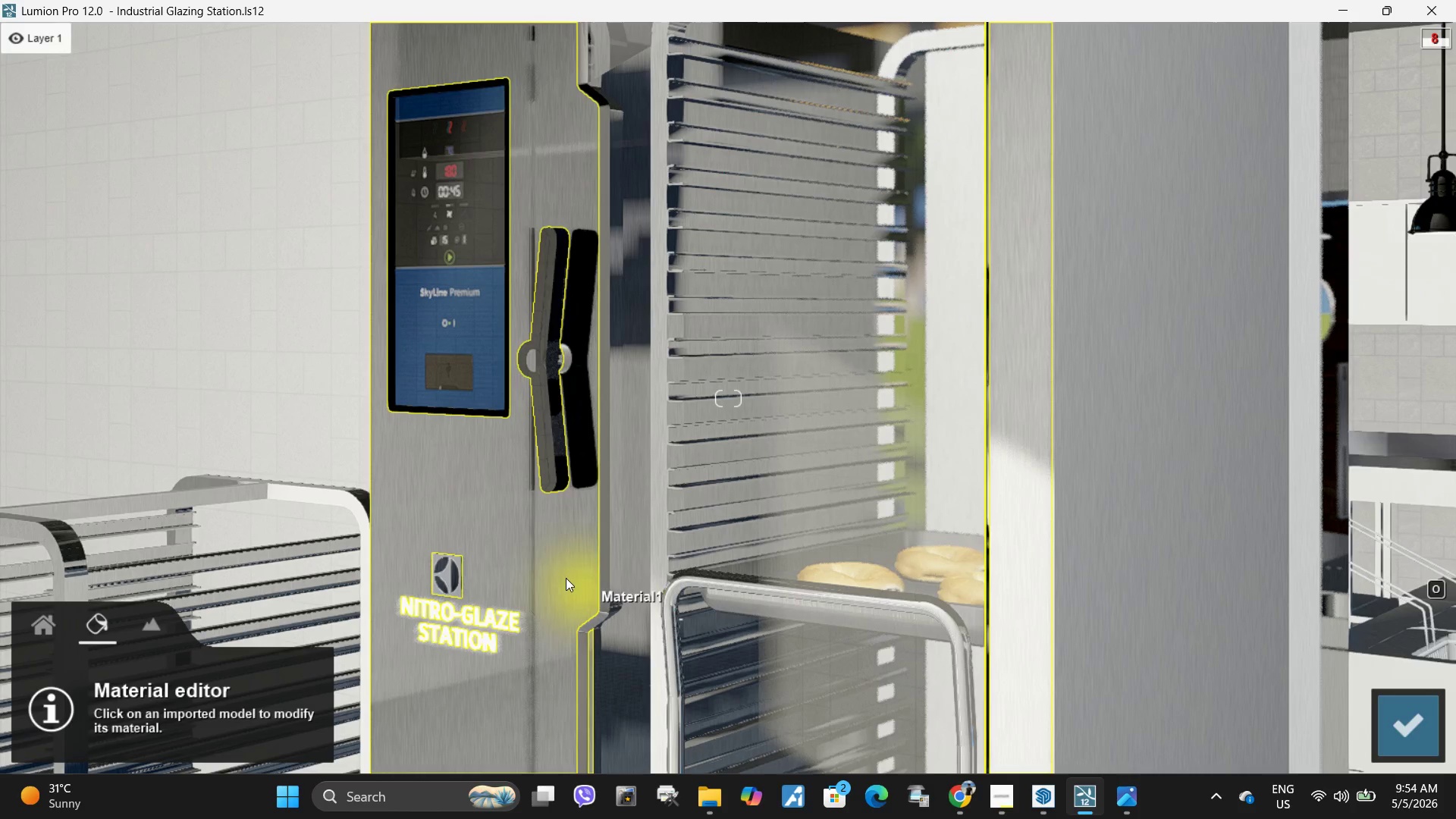 
left_click([566, 577])
 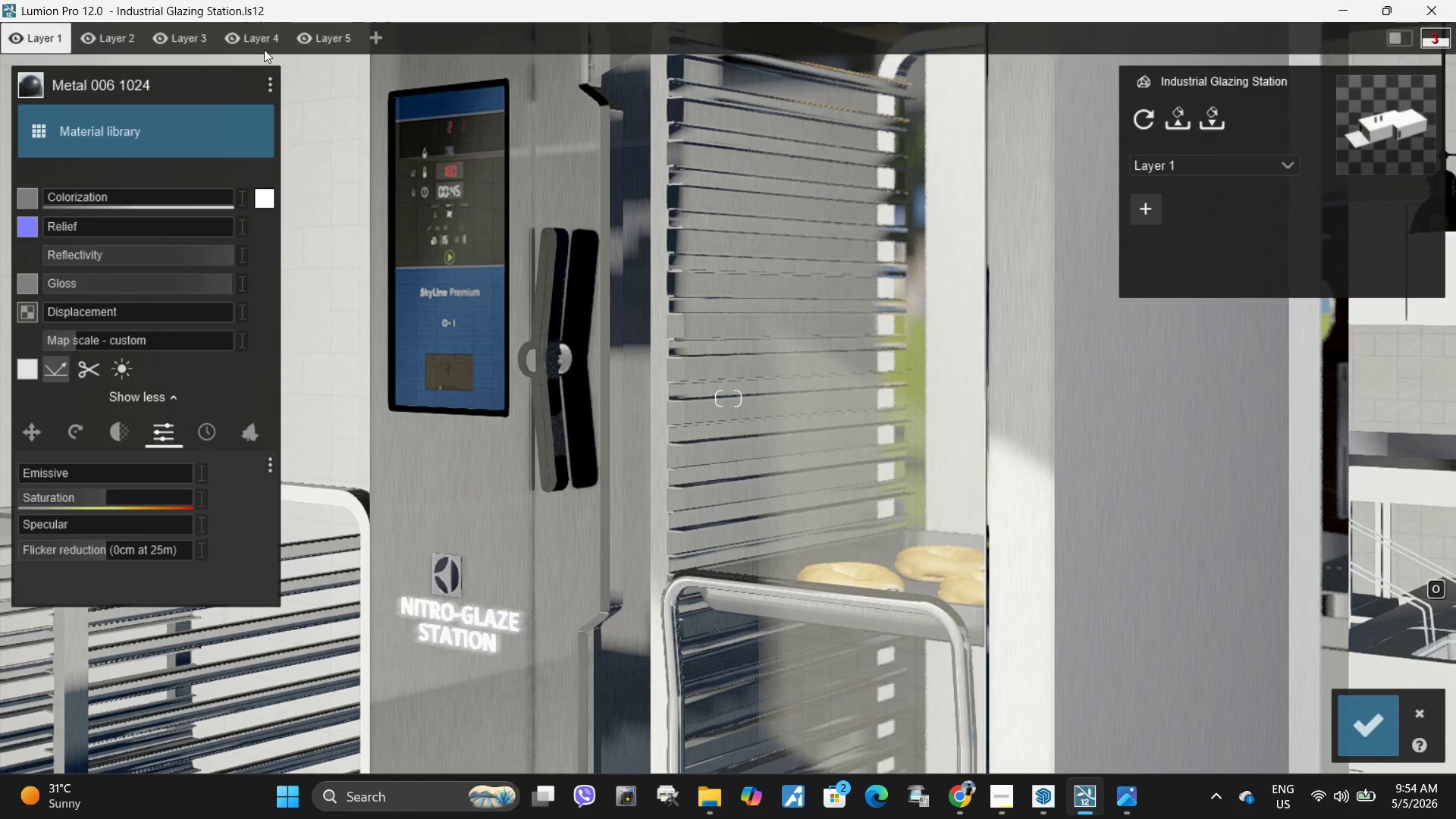 
left_click([268, 91])
 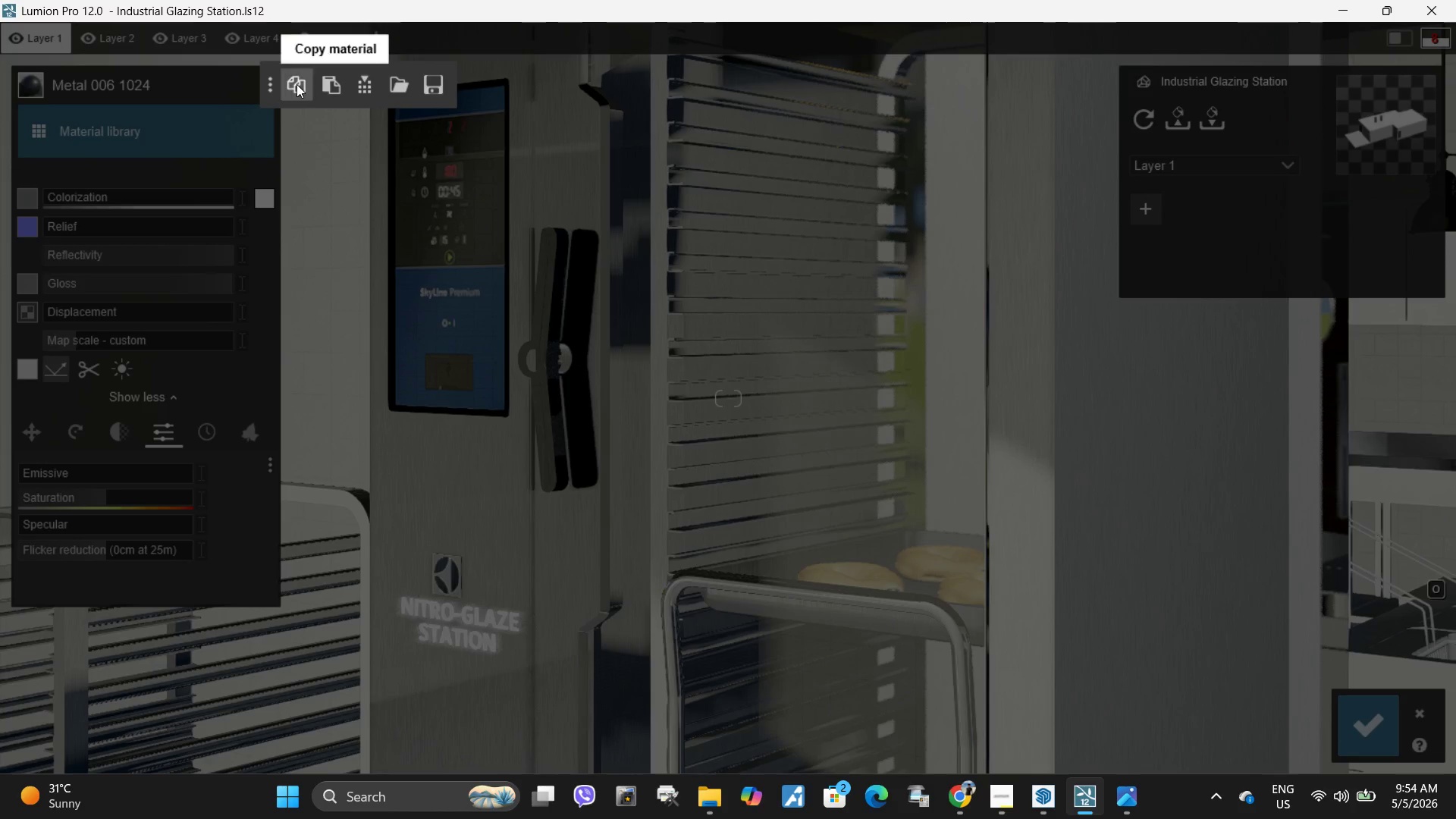 
left_click([297, 84])
 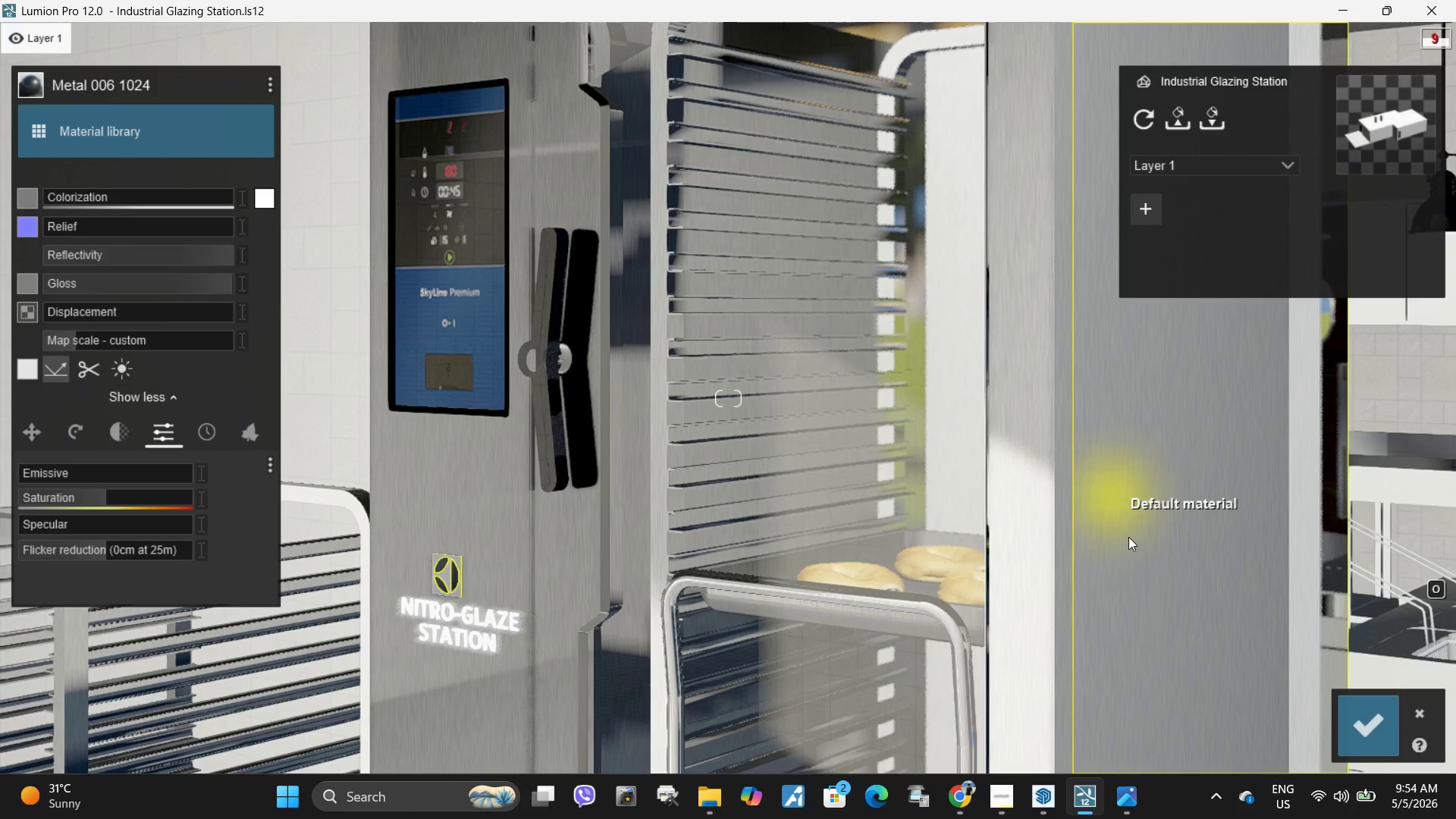 
left_click([1128, 537])
 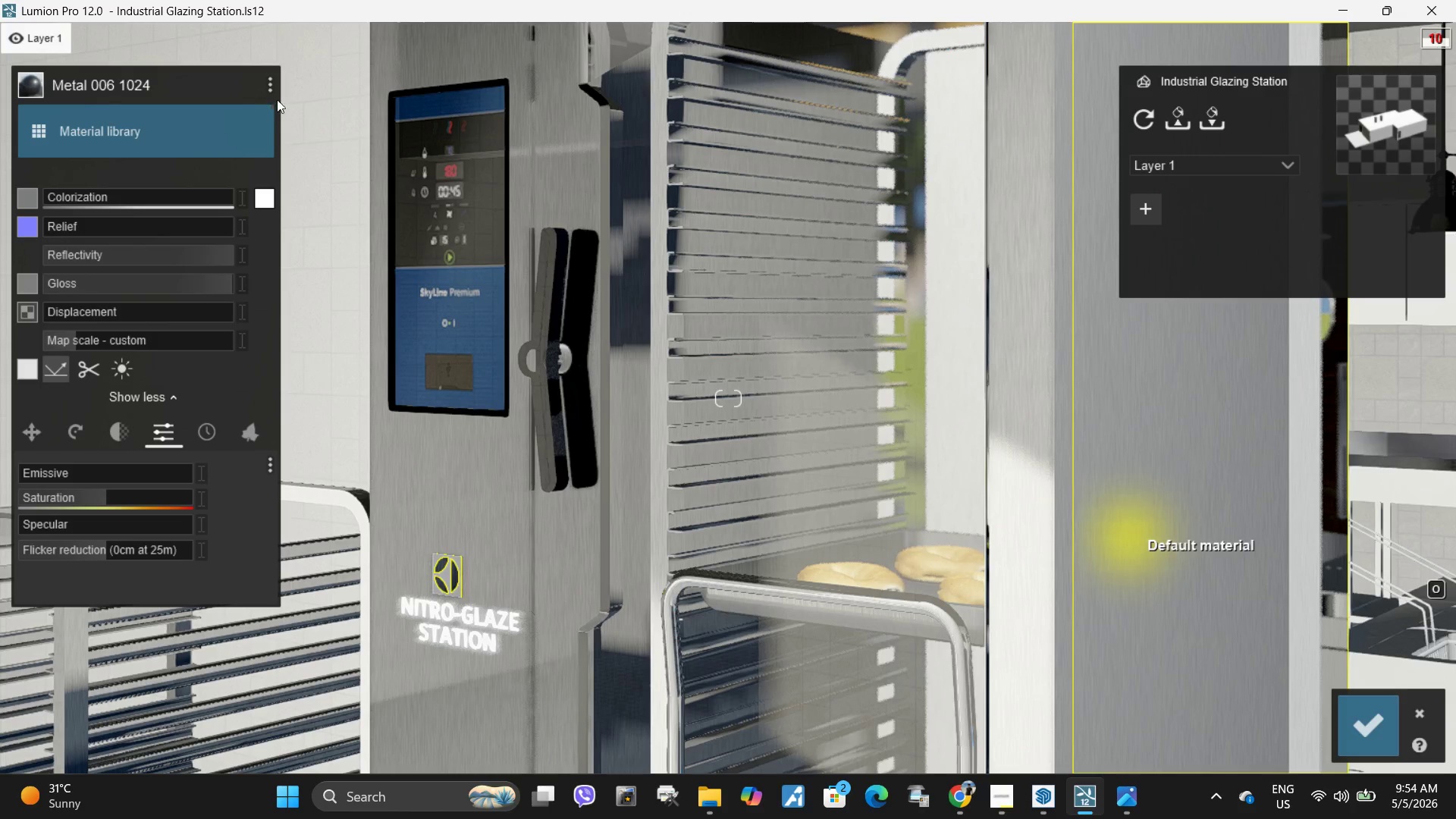 
left_click([261, 81])
 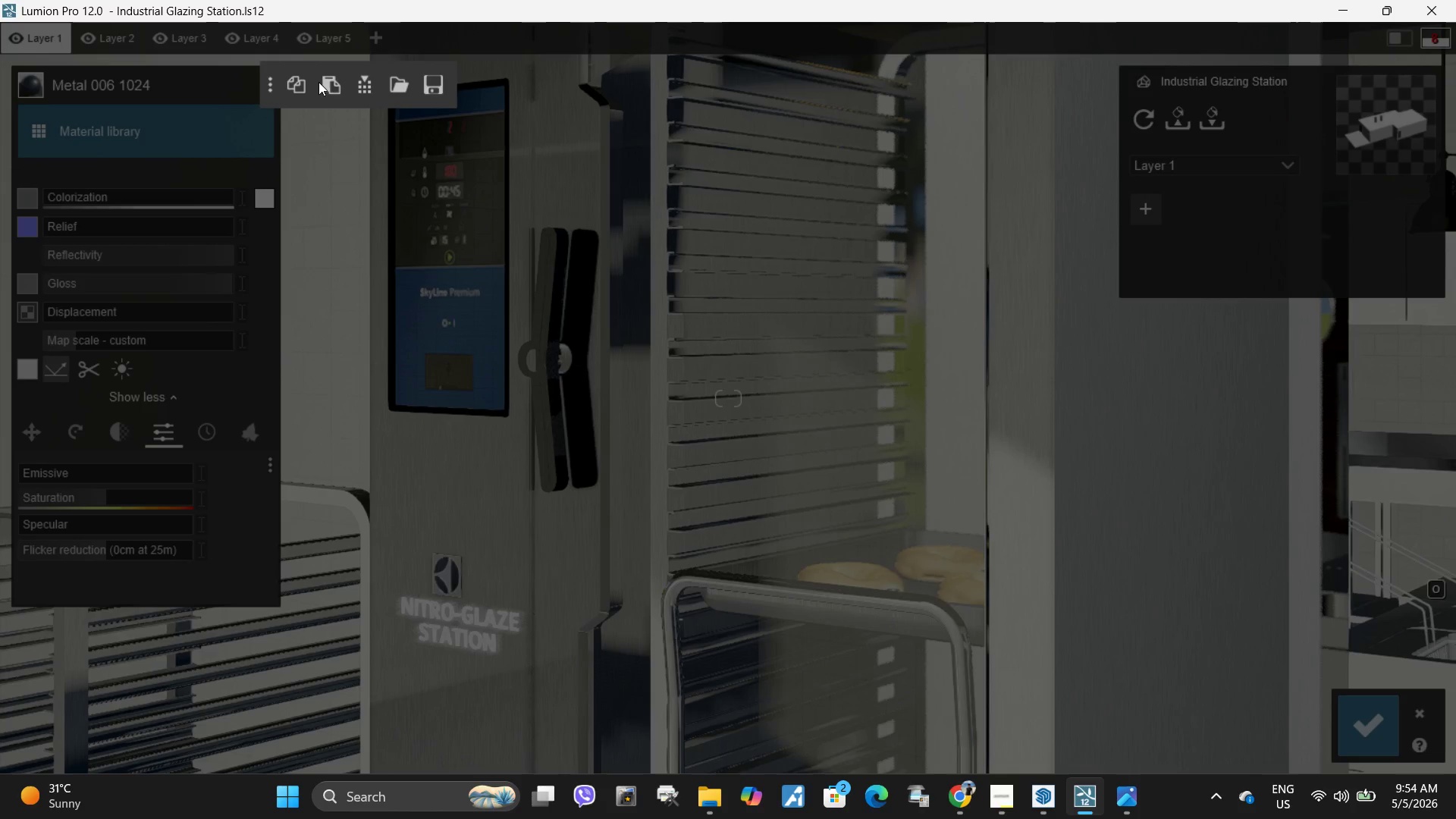 
left_click([326, 82])
 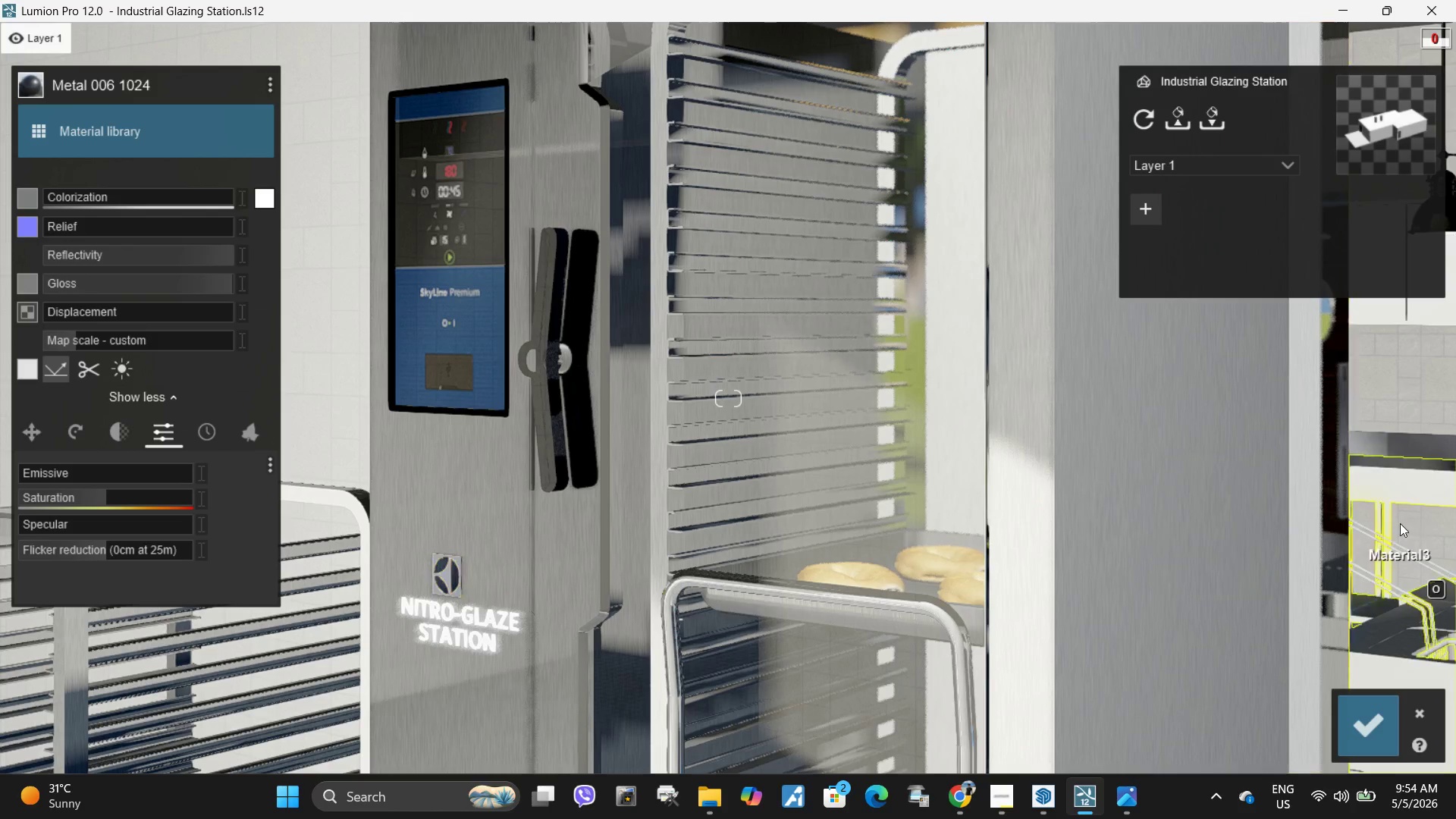 
type(dsdssdssdd)
 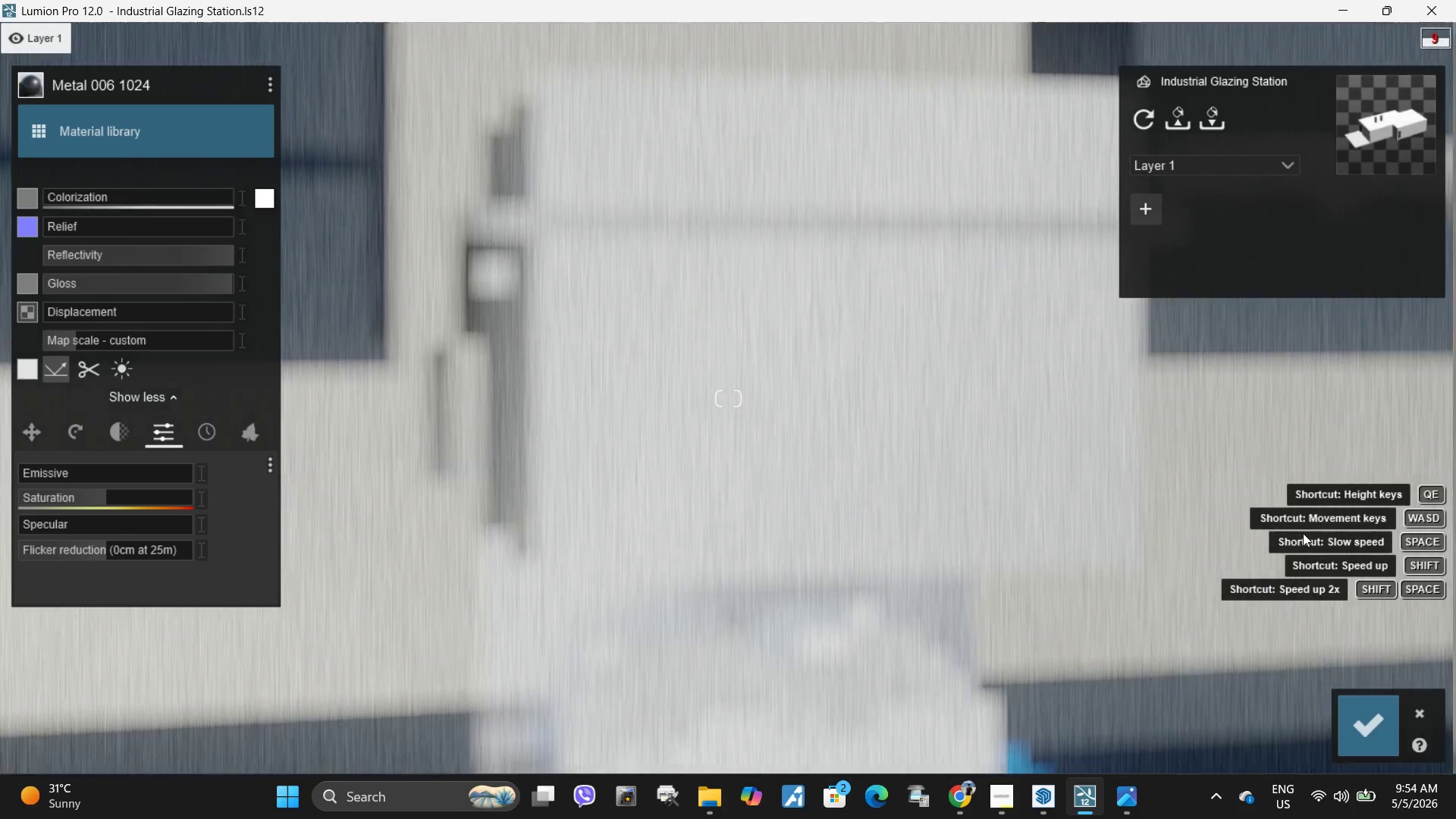 
hold_key(key=S, duration=2.94)
 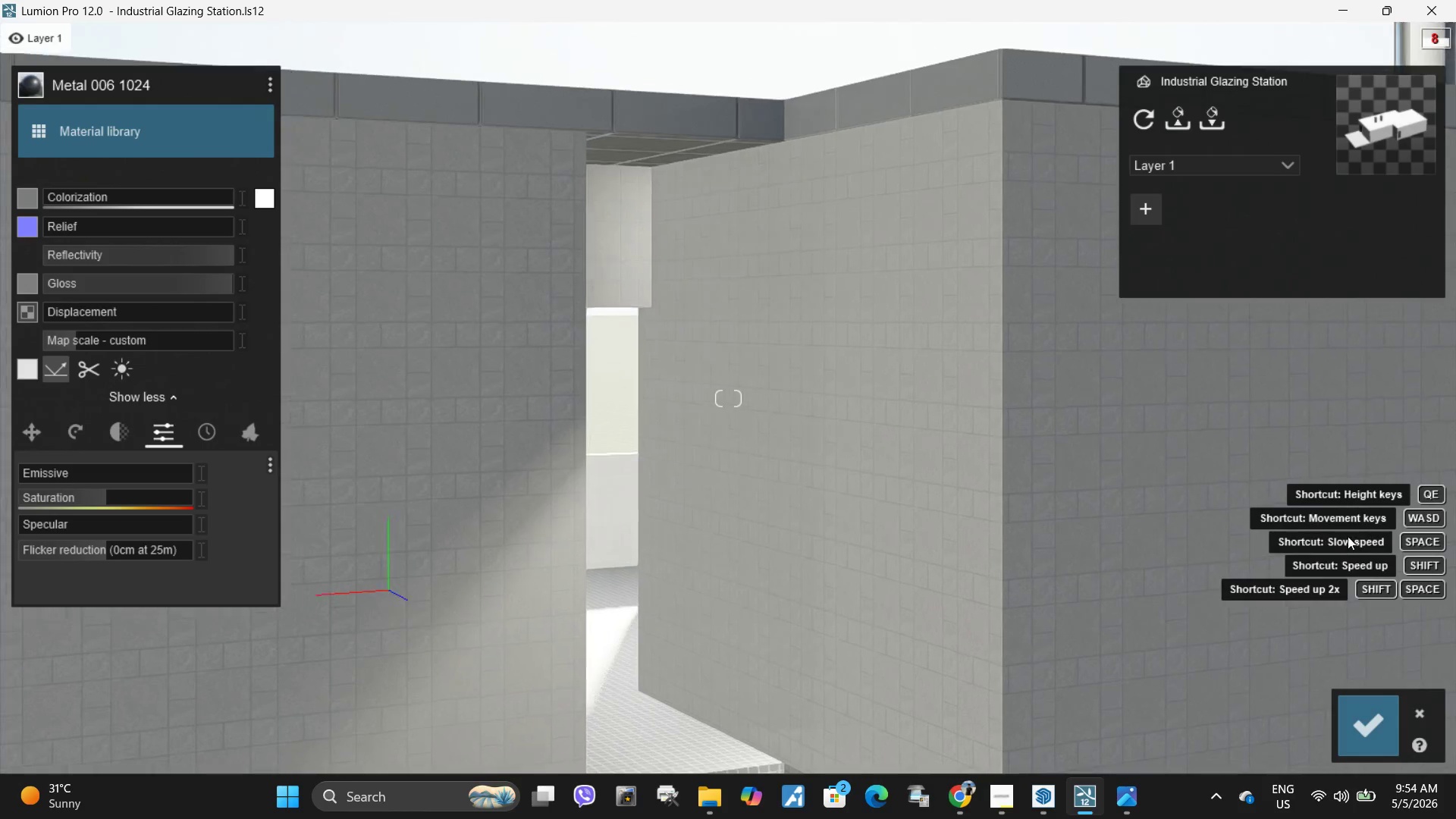 
hold_key(key=A, duration=0.64)
 